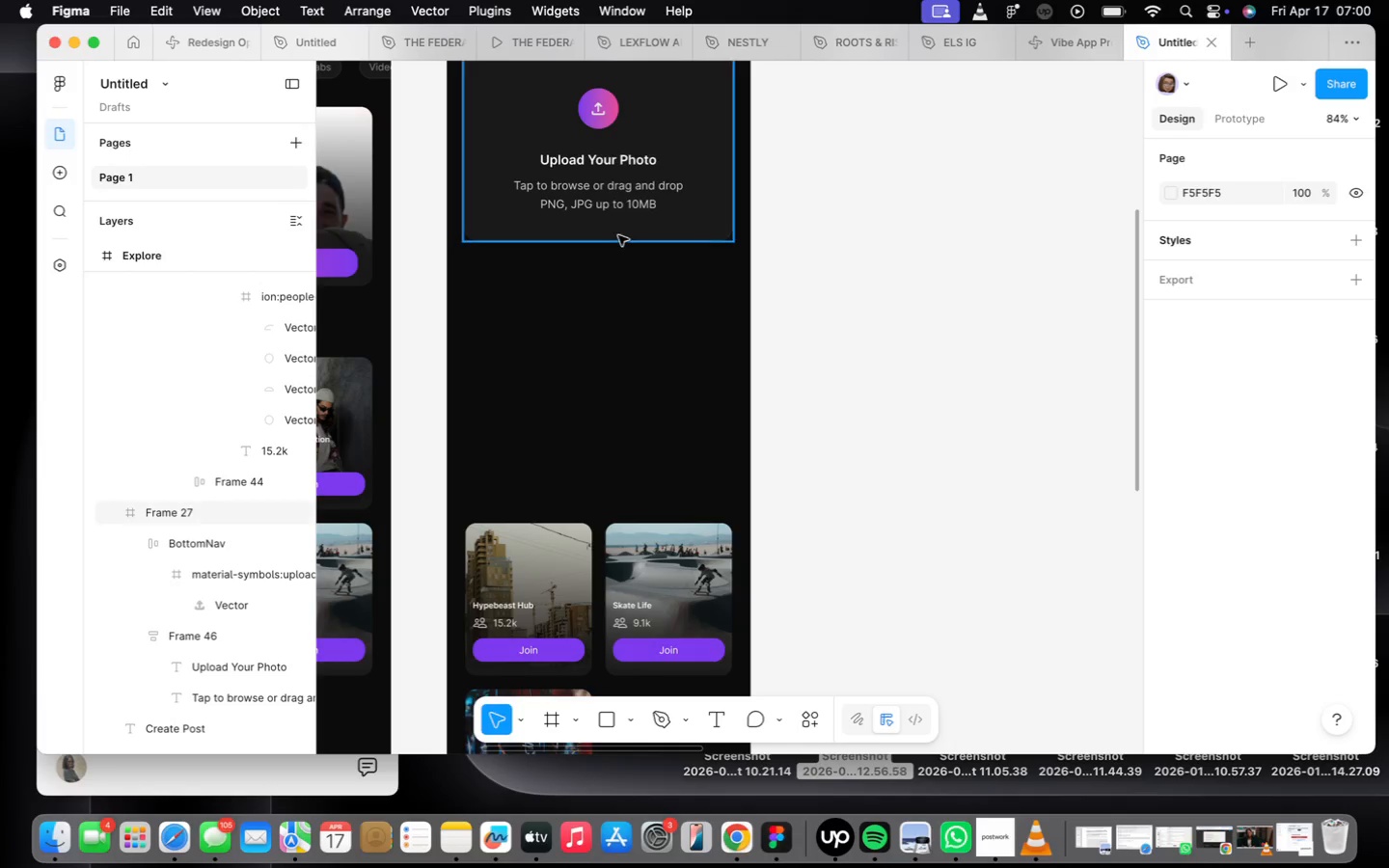 
double_click([587, 155])
 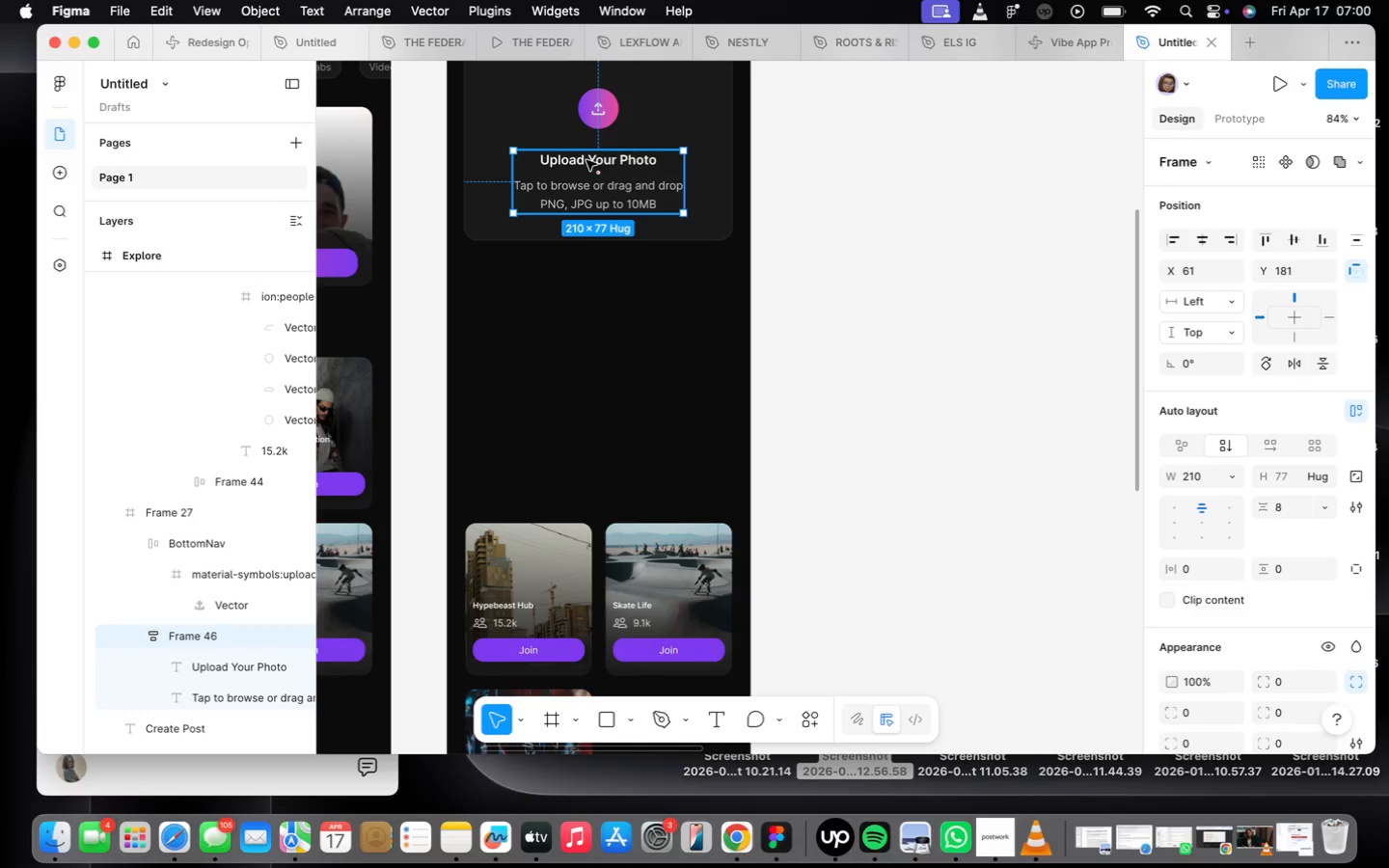 
double_click([586, 160])
 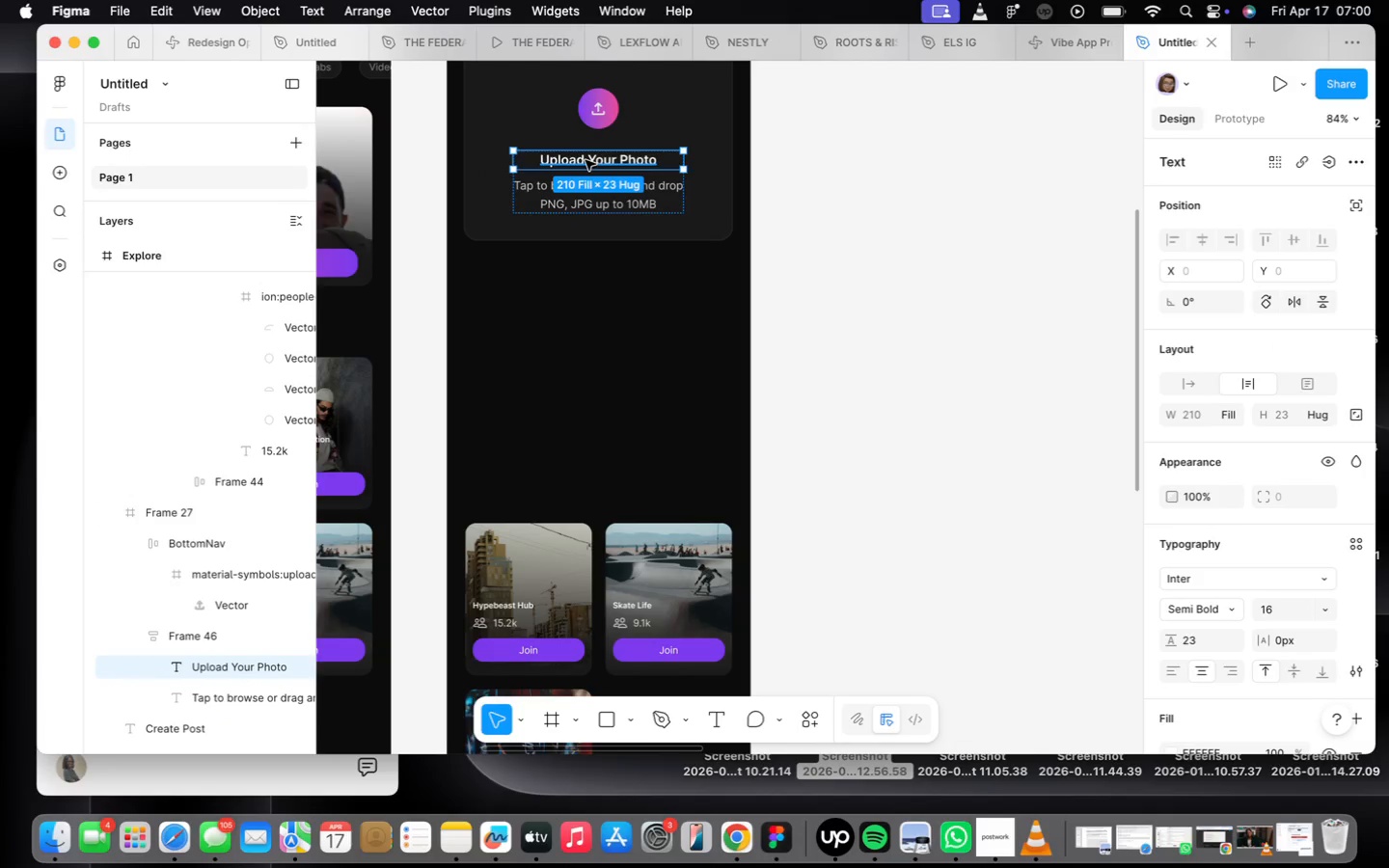 
hold_key(key=OptionLeft, duration=1.5)
left_click_drag(start_coordinate=[586, 160], to_coordinate=[535, 275])
 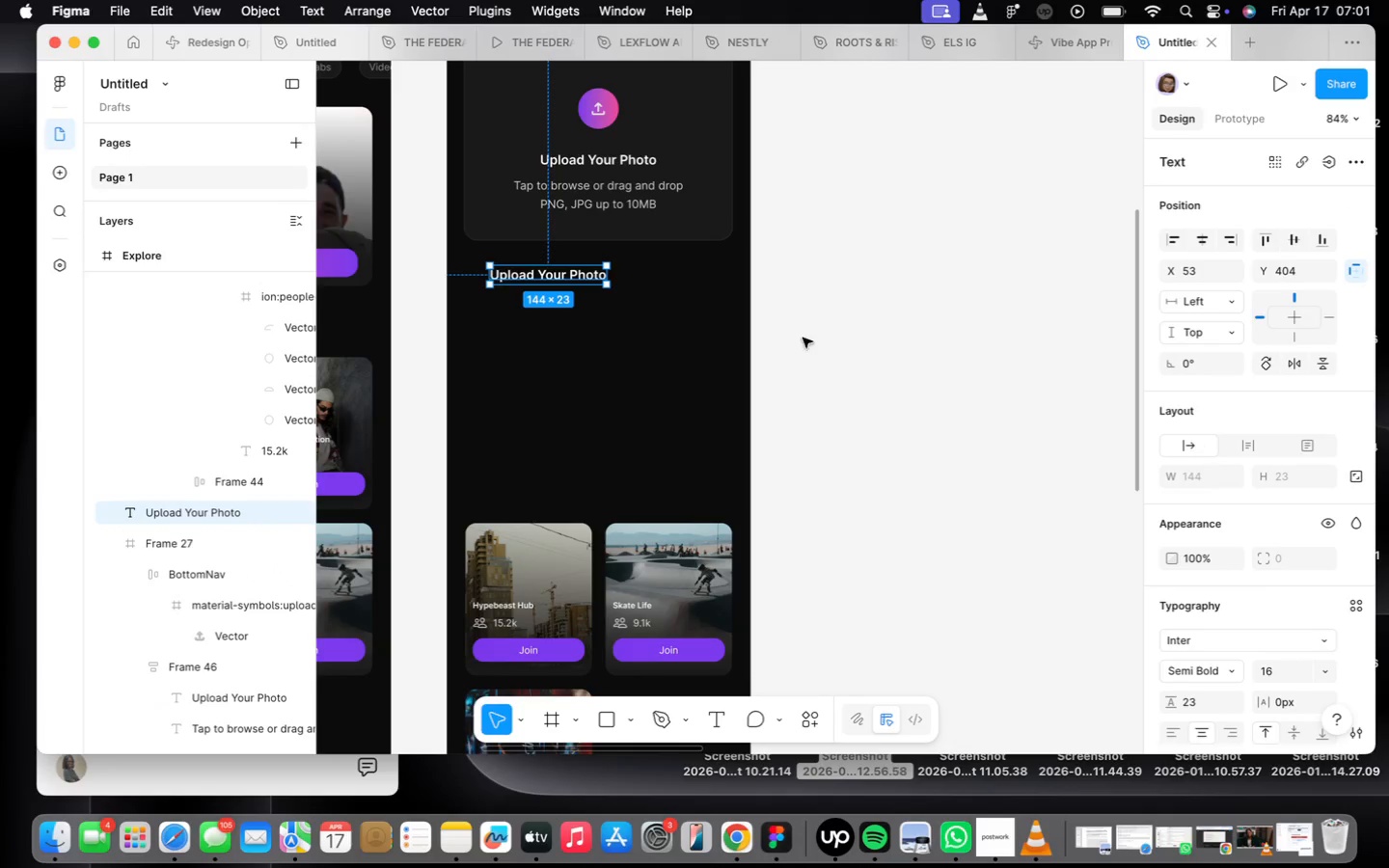 
scroll: coordinate [532, 276], scroll_direction: up, amount: 4.0
 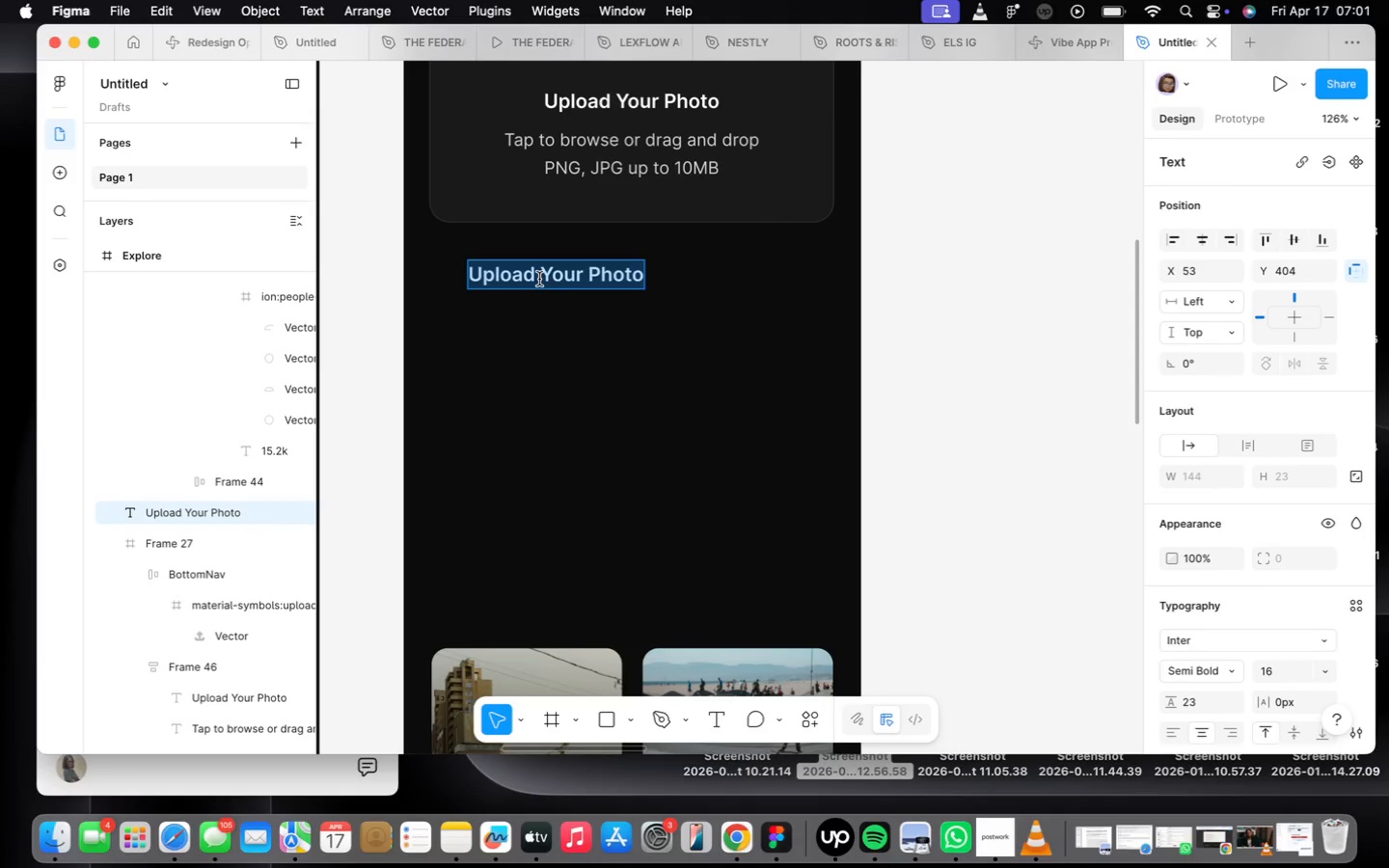 
type(Caption)
 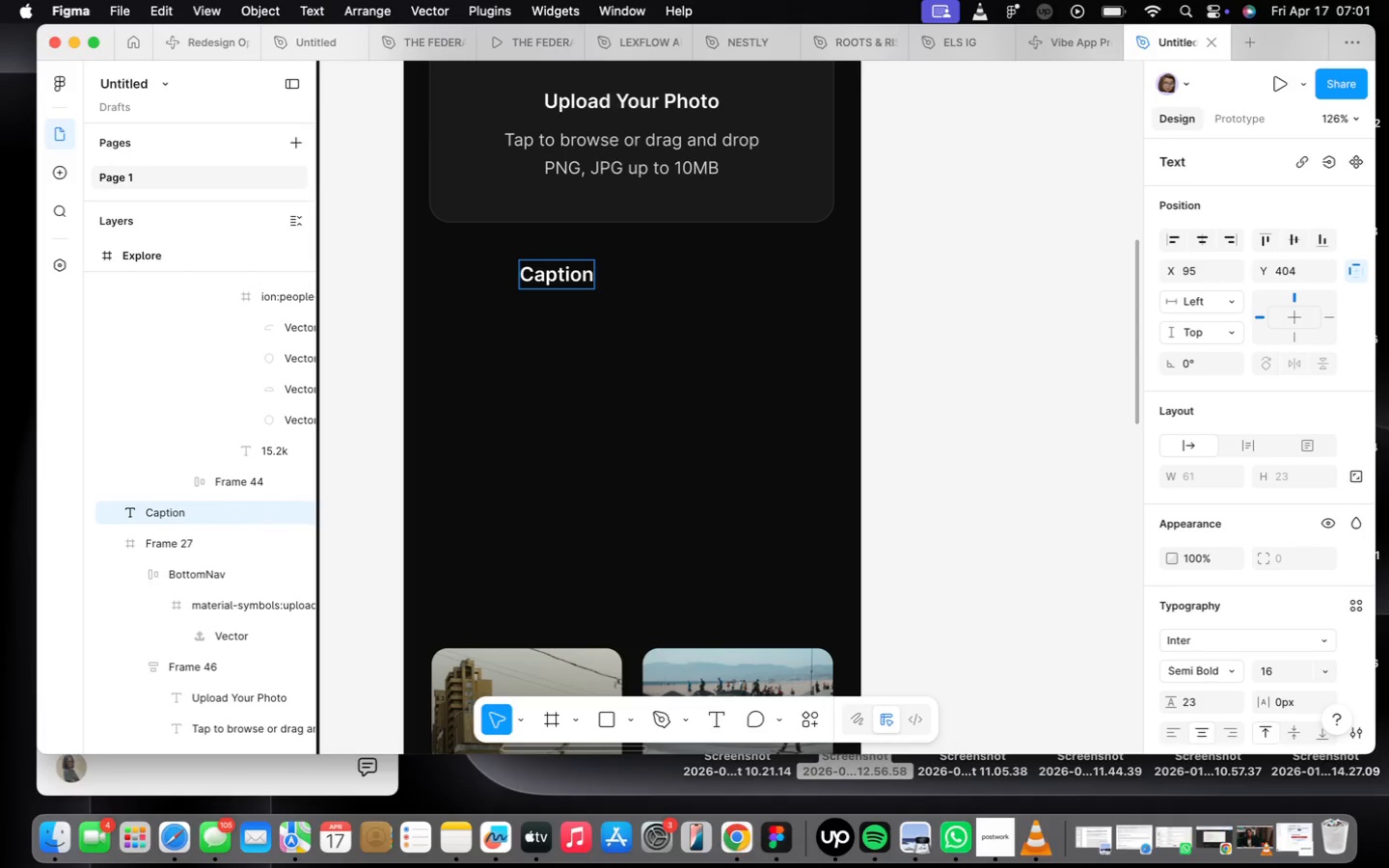 
wait(7.62)
 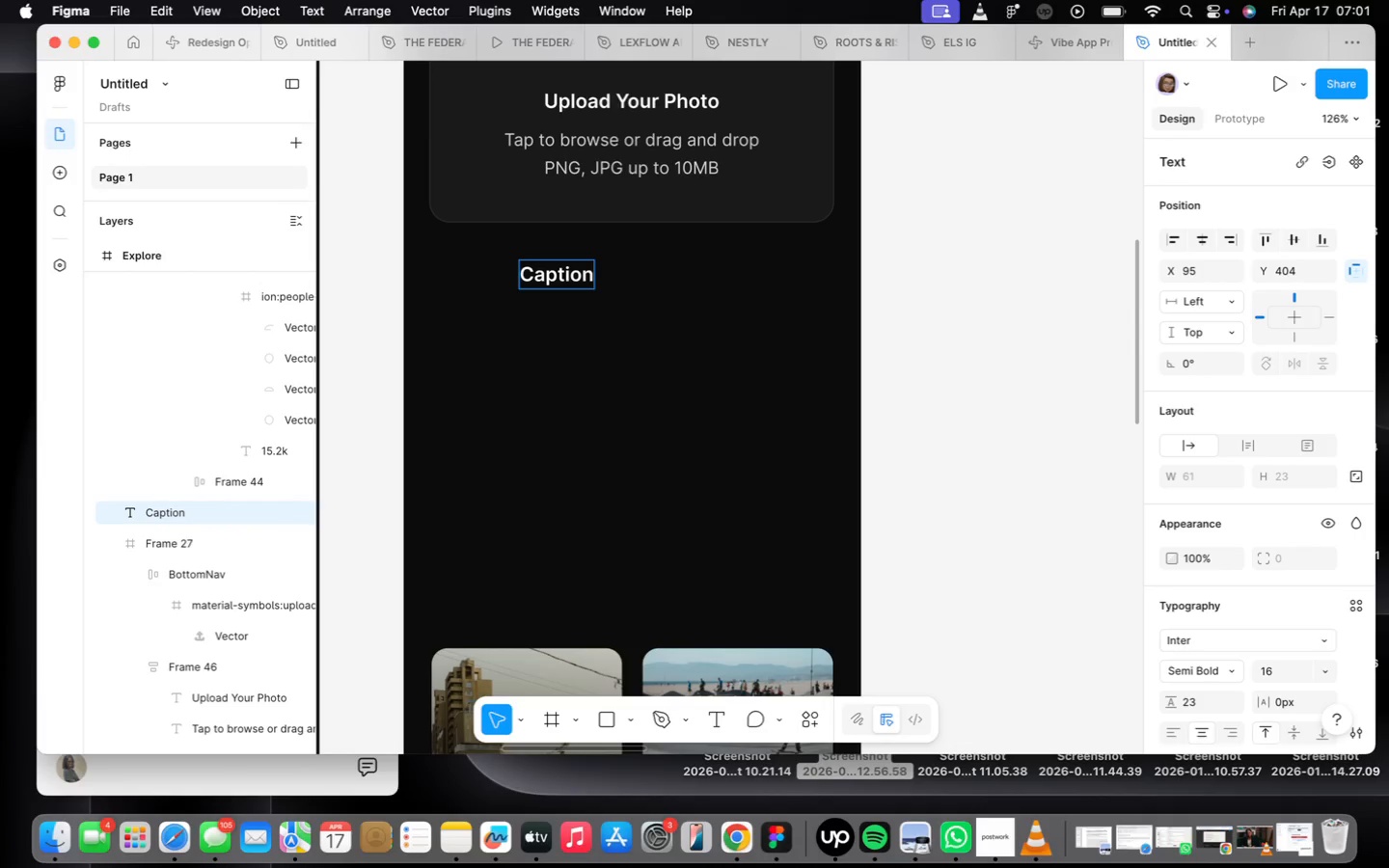 
left_click_drag(start_coordinate=[553, 277], to_coordinate=[463, 273])
 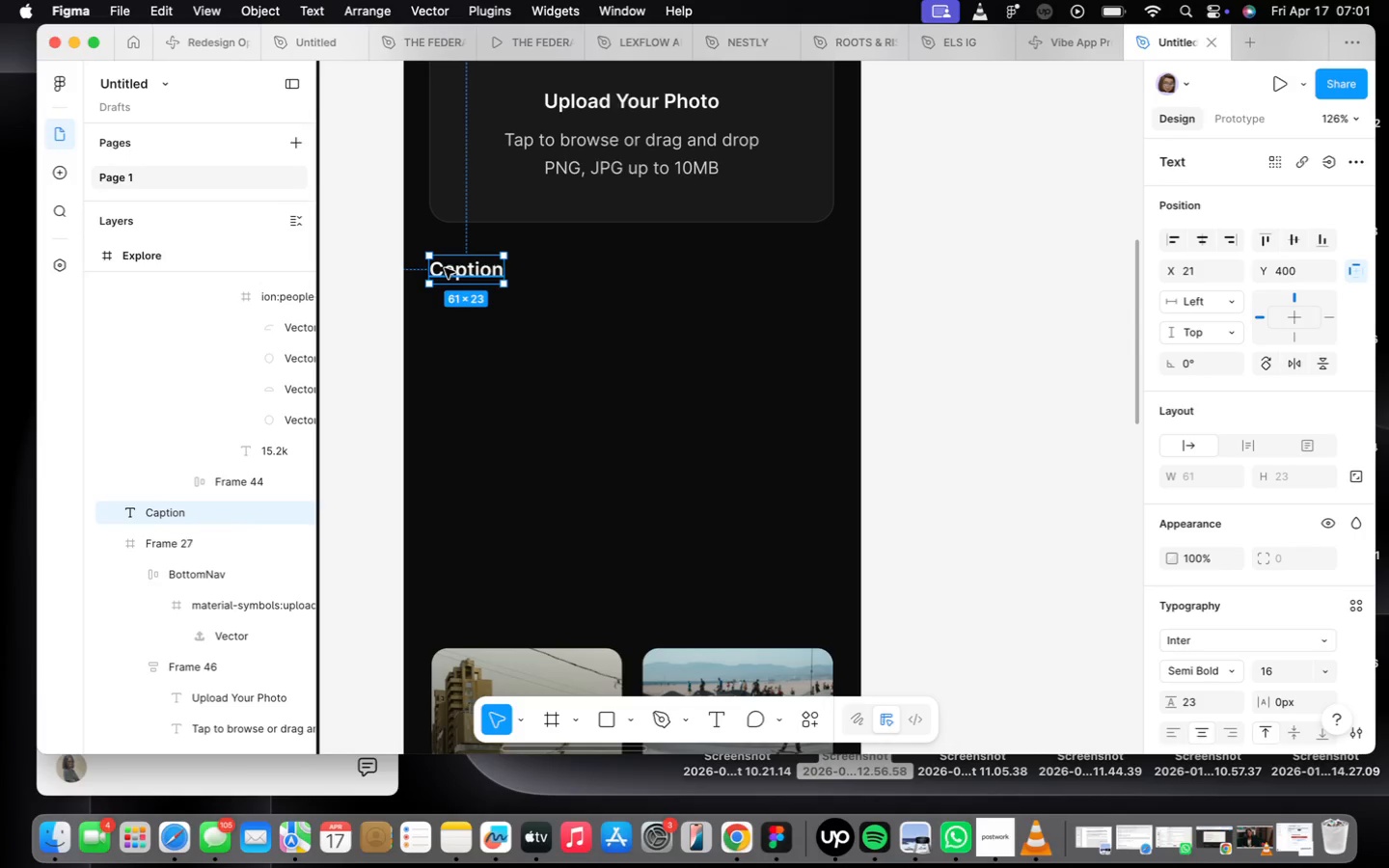 
scroll: coordinate [580, 307], scroll_direction: down, amount: 2.0
 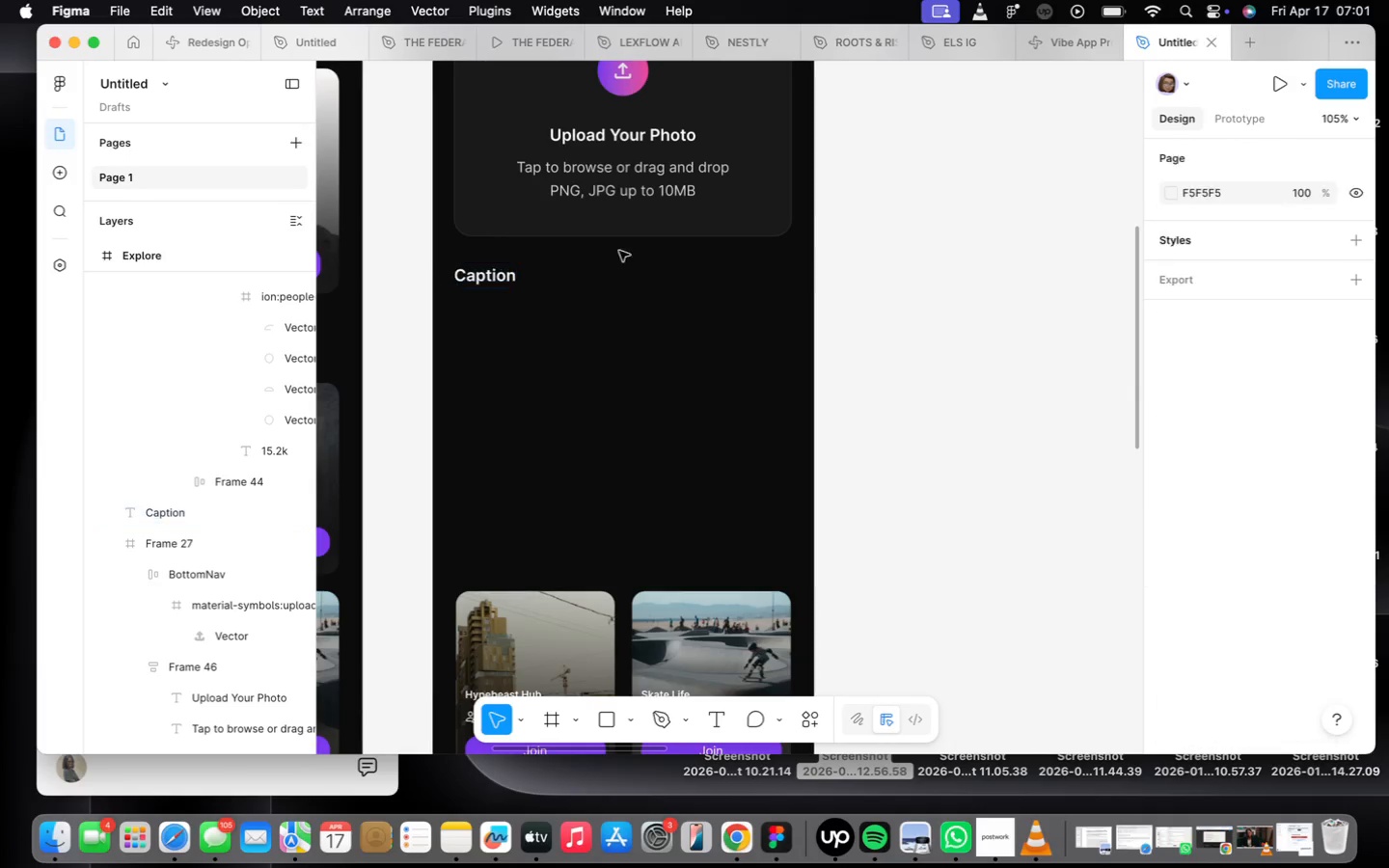 
double_click([627, 199])
 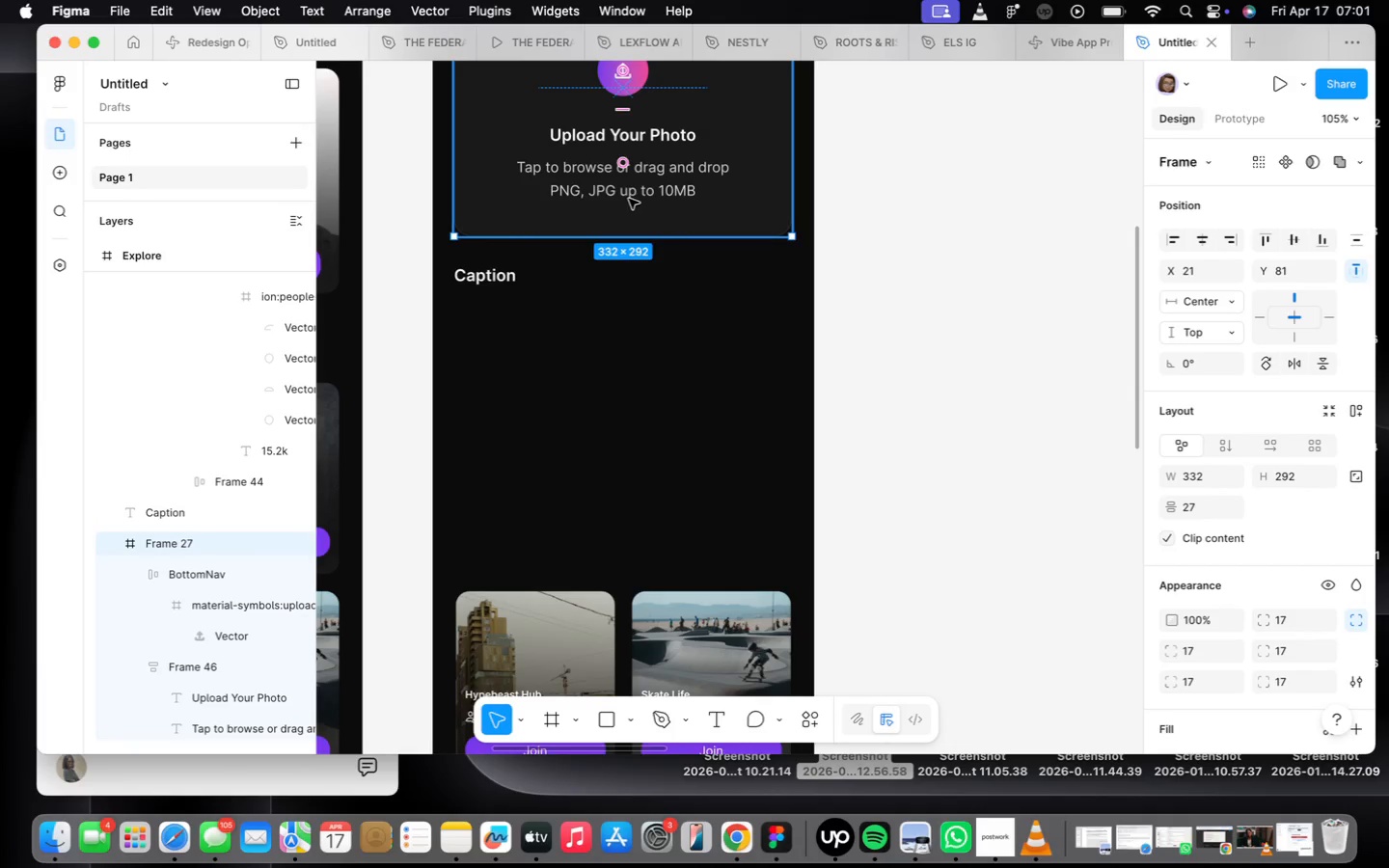 
hold_key(key=OptionLeft, duration=1.25)
left_click_drag(start_coordinate=[630, 197], to_coordinate=[618, 534])
 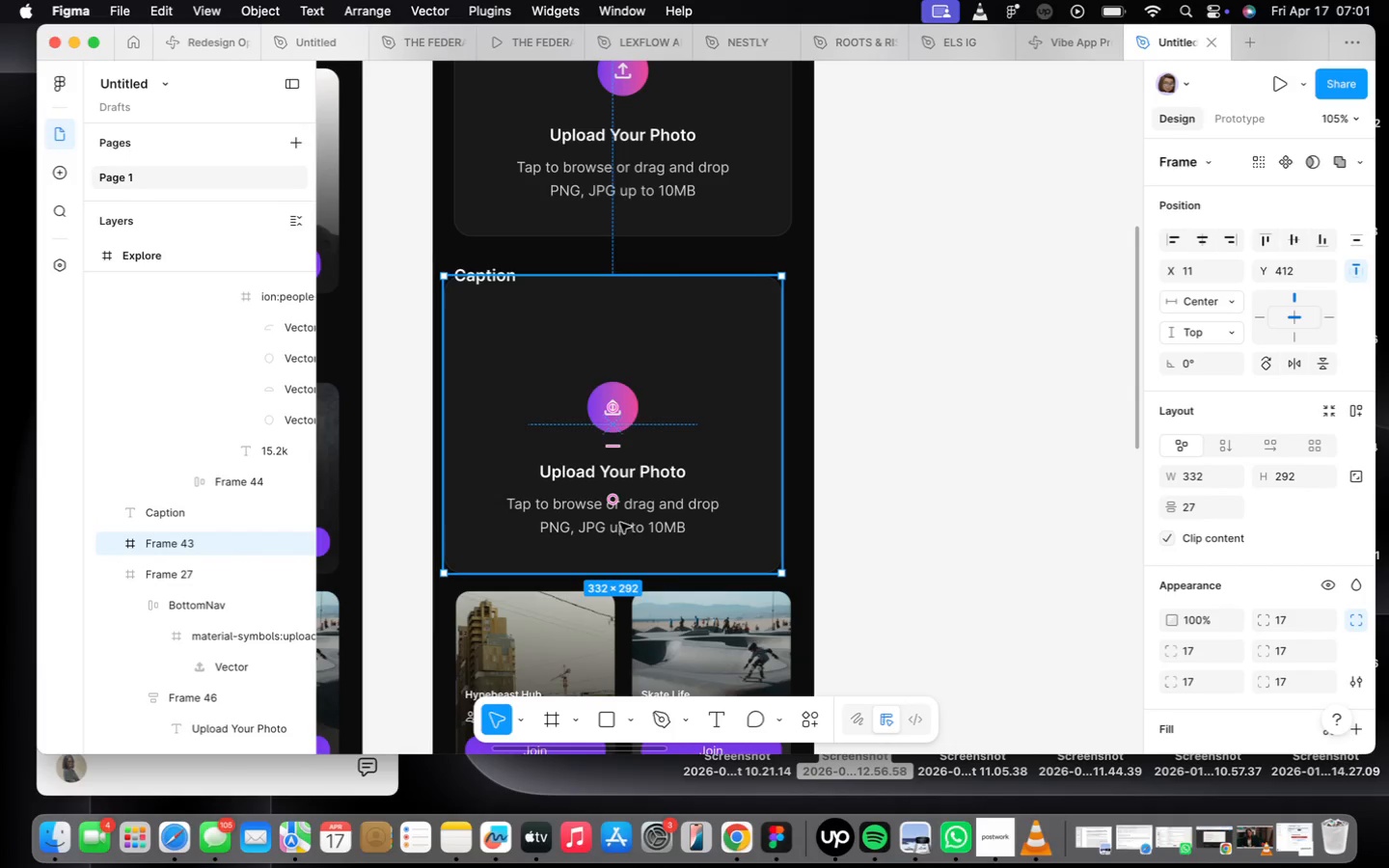 
left_click([621, 515])
 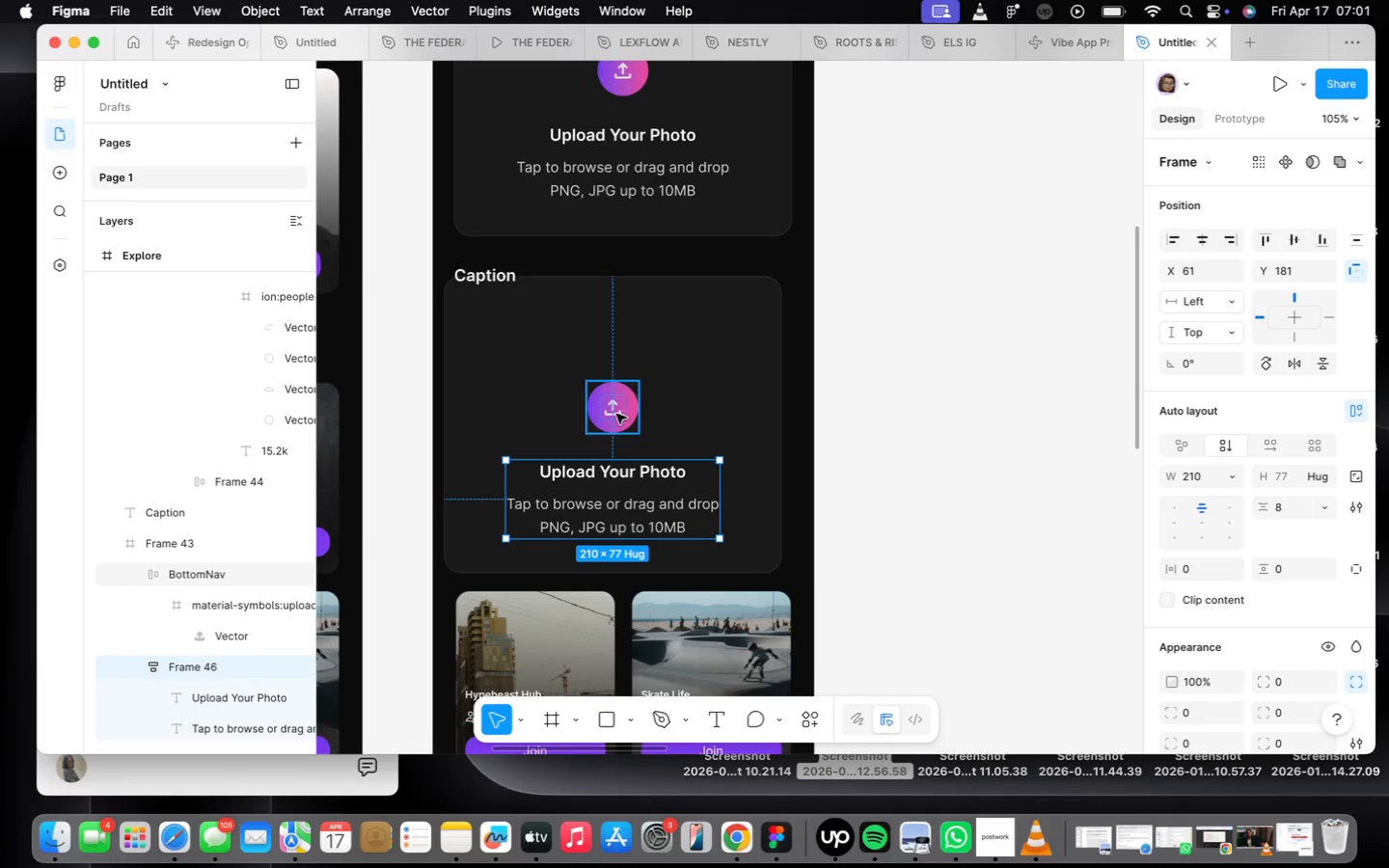 
hold_key(key=ShiftLeft, duration=0.48)
left_click([616, 411])
 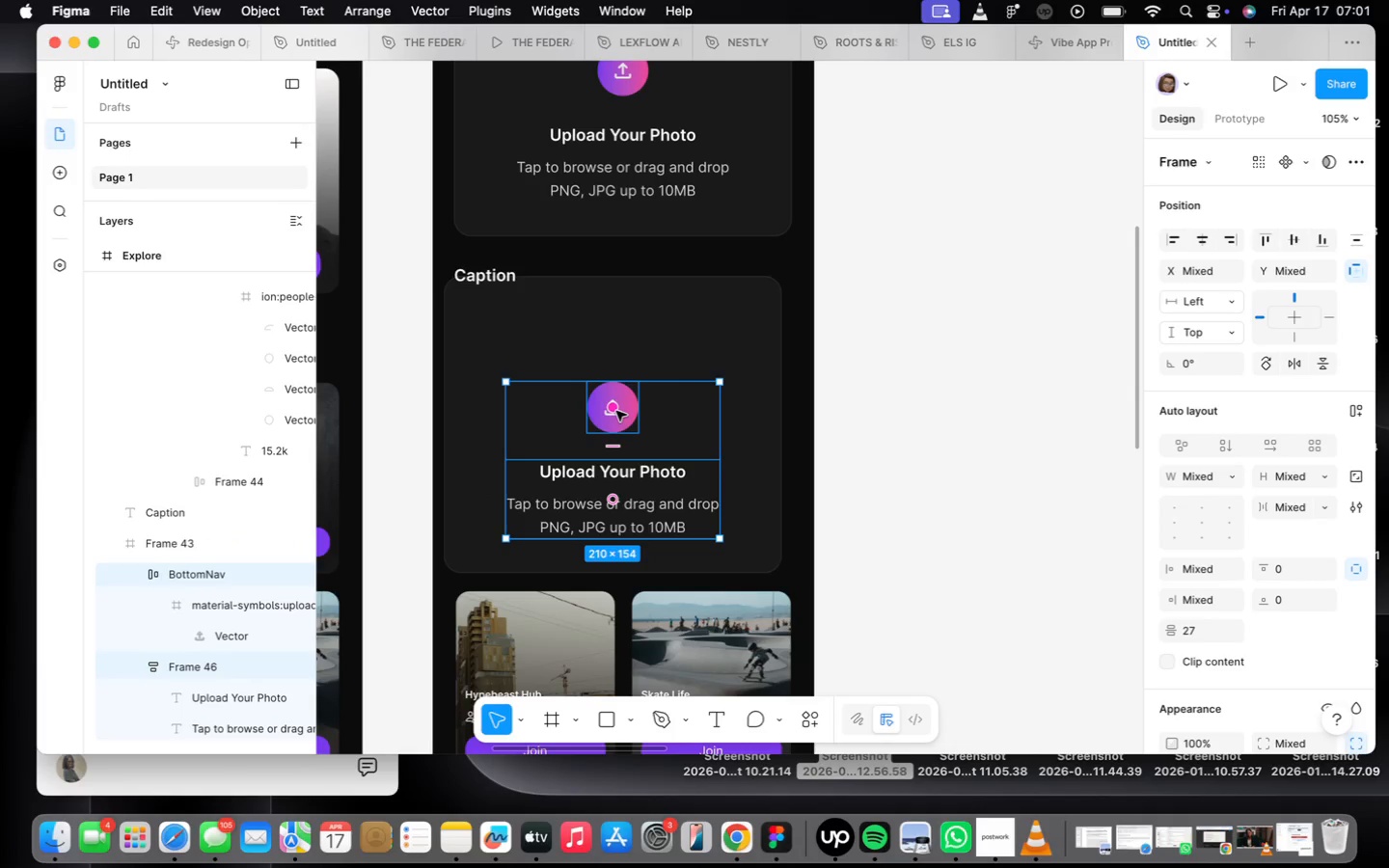 
key(Backspace)
 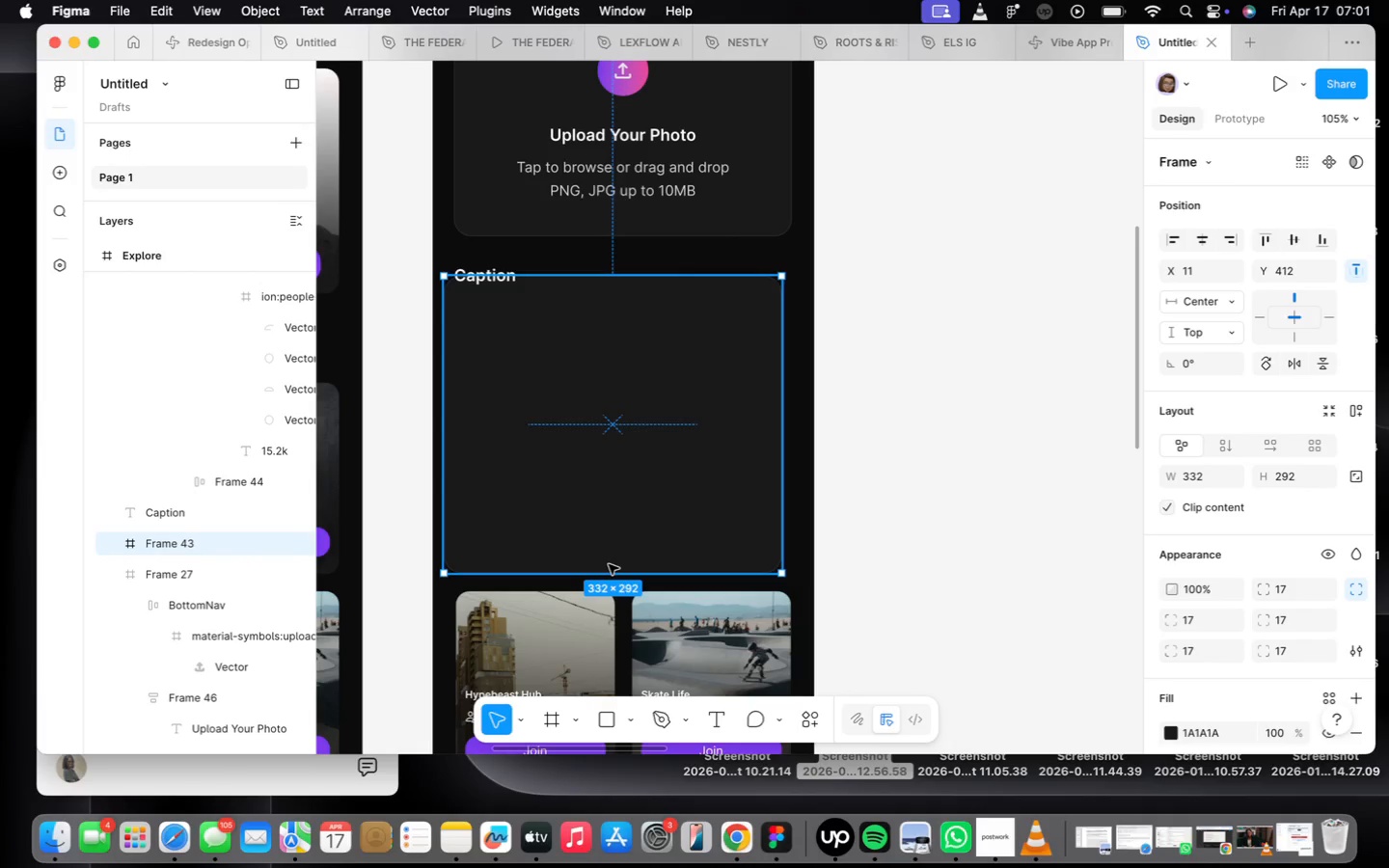 
left_click_drag(start_coordinate=[612, 570], to_coordinate=[643, 420])
 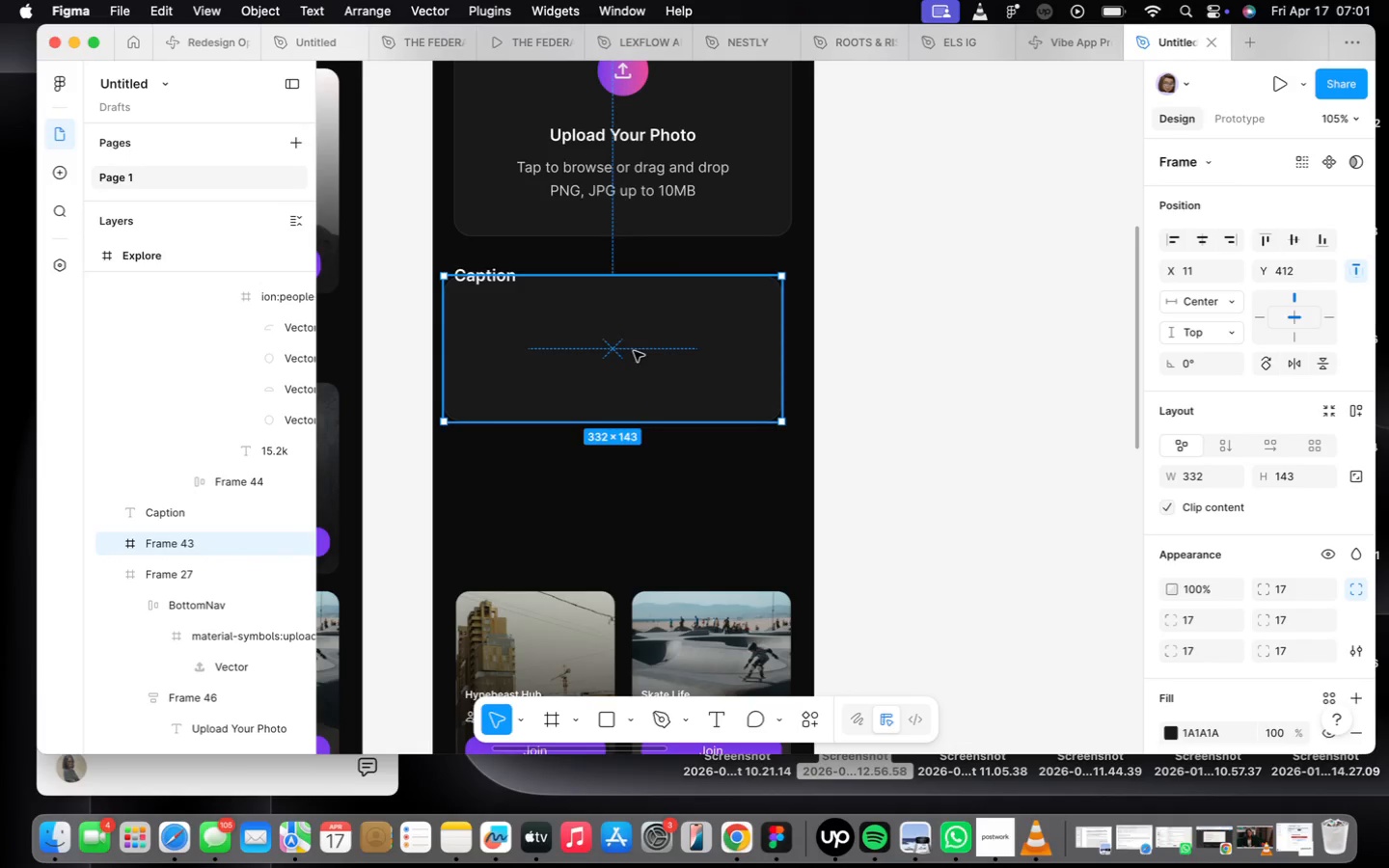 
left_click_drag(start_coordinate=[634, 351], to_coordinate=[644, 393])
 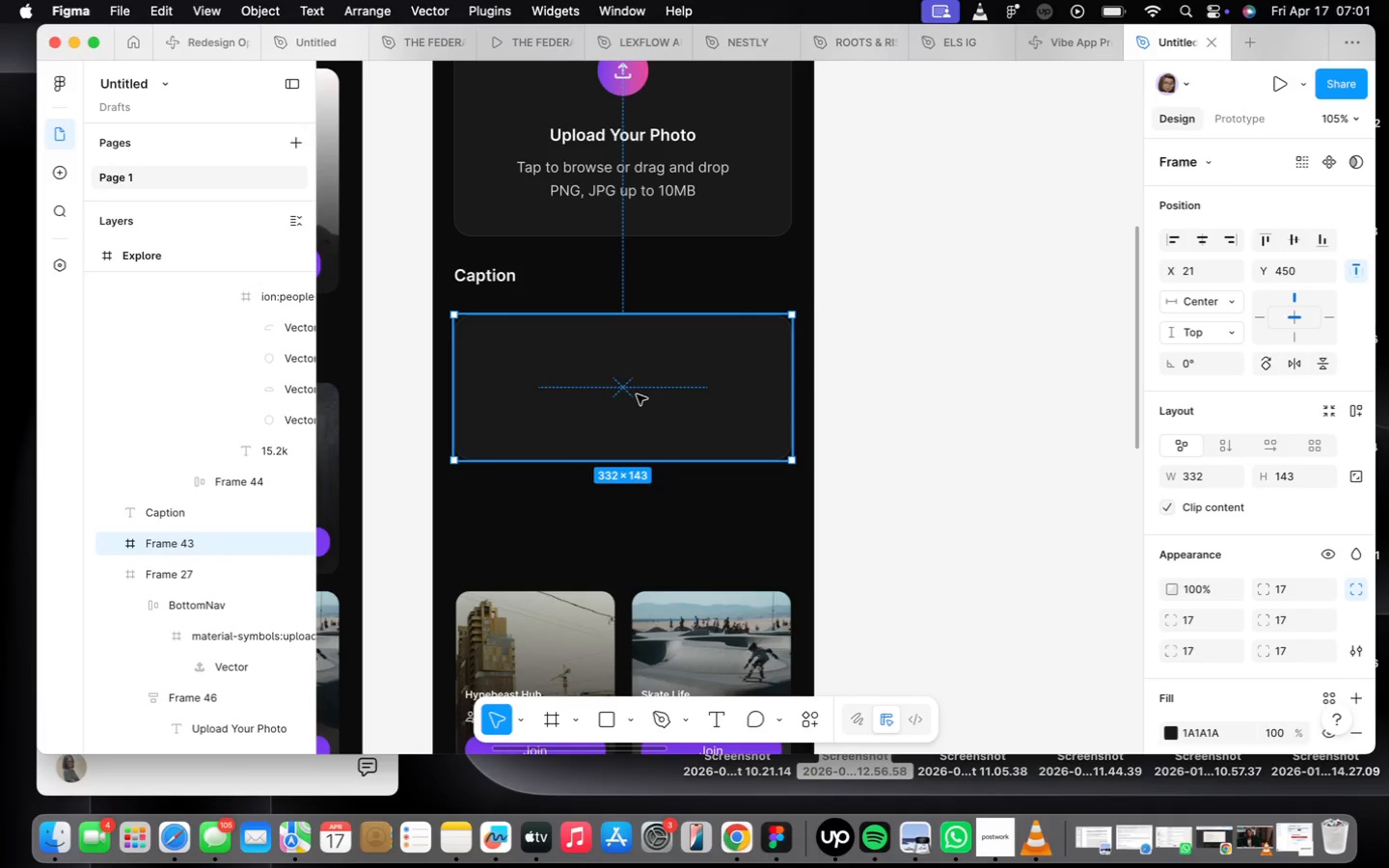 
left_click_drag(start_coordinate=[636, 396], to_coordinate=[809, 377])
 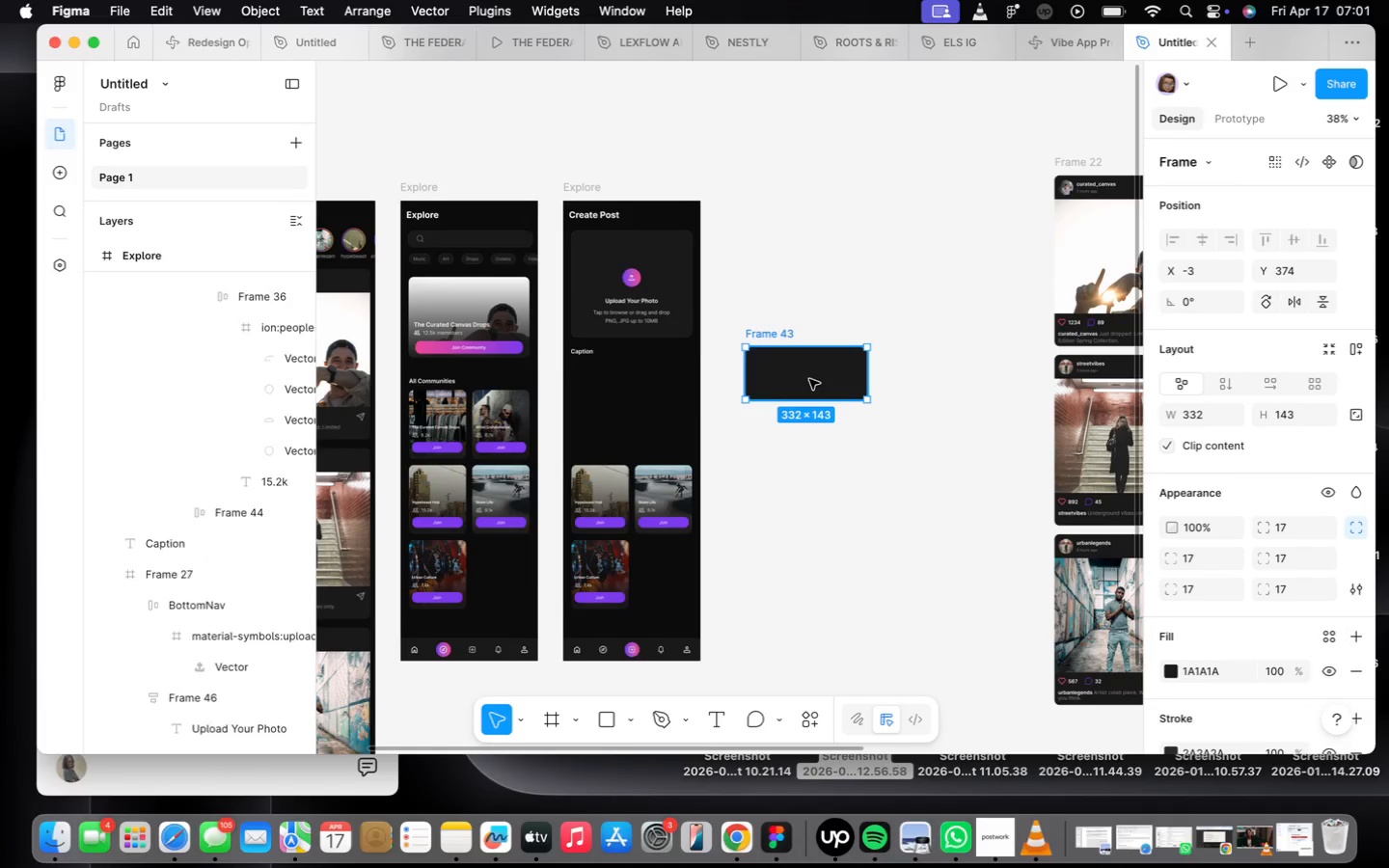 
scroll: coordinate [637, 394], scroll_direction: down, amount: 15.0
 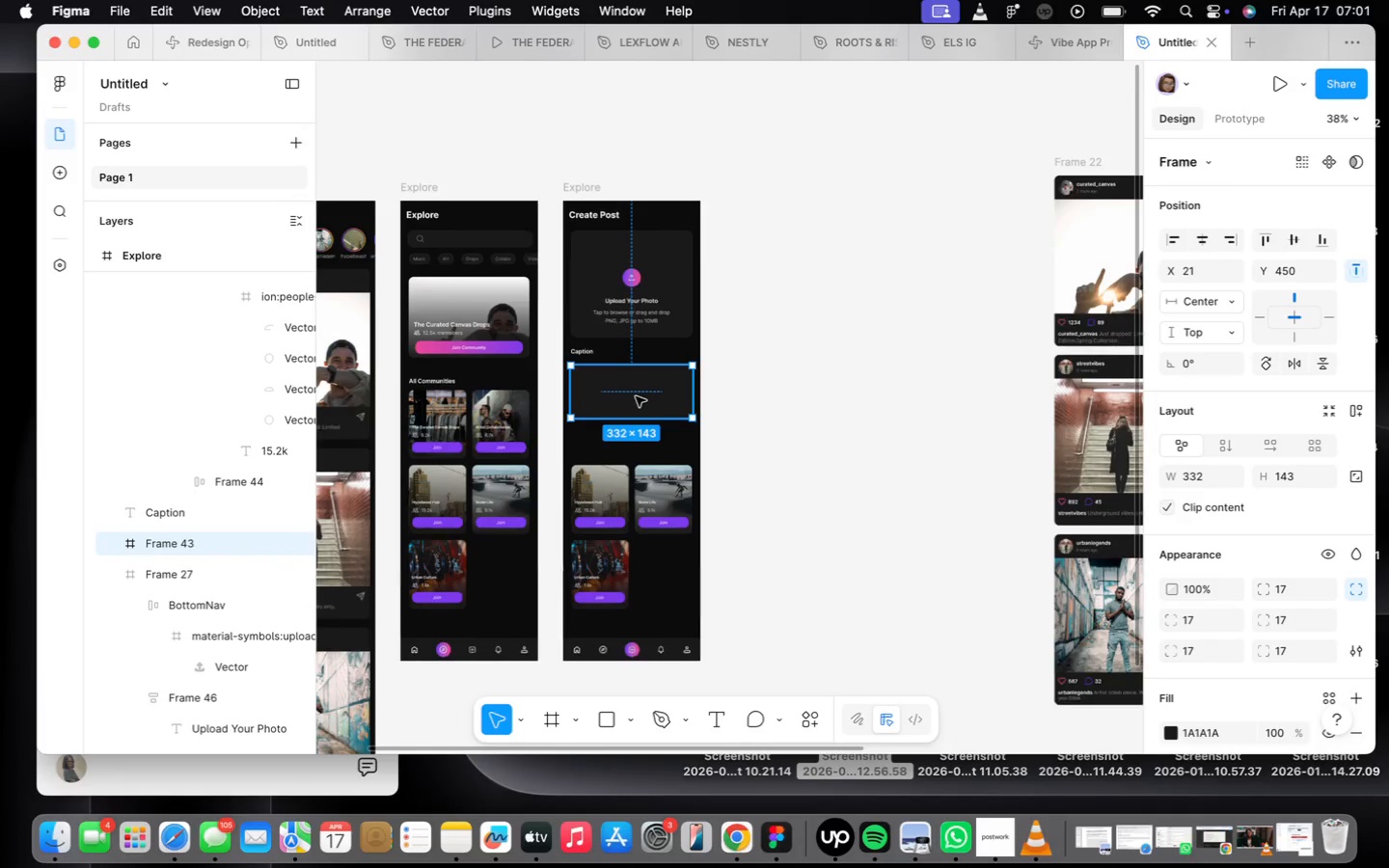 
left_click_drag(start_coordinate=[809, 379], to_coordinate=[640, 401])
 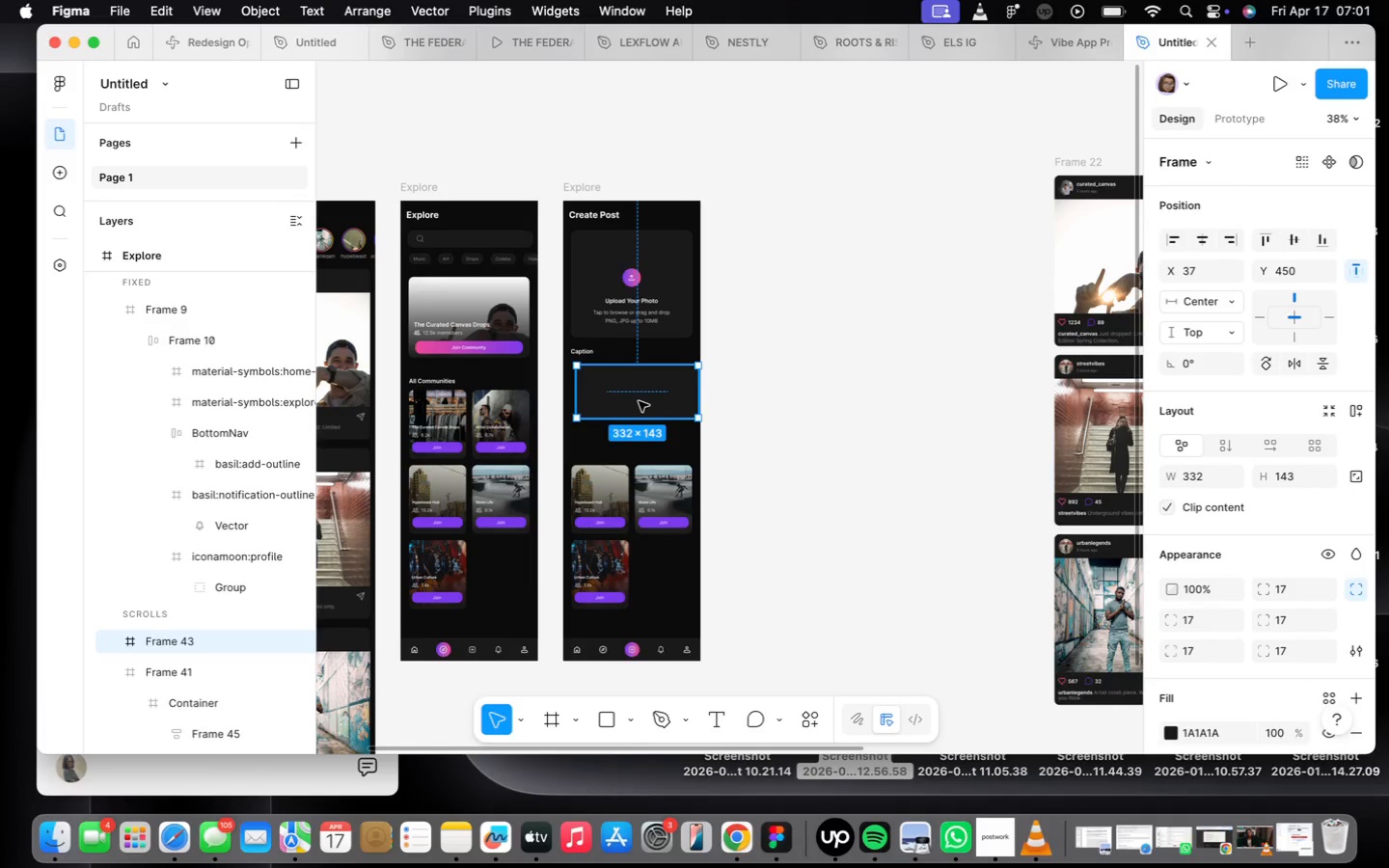 
left_click_drag(start_coordinate=[632, 394], to_coordinate=[611, 387])
 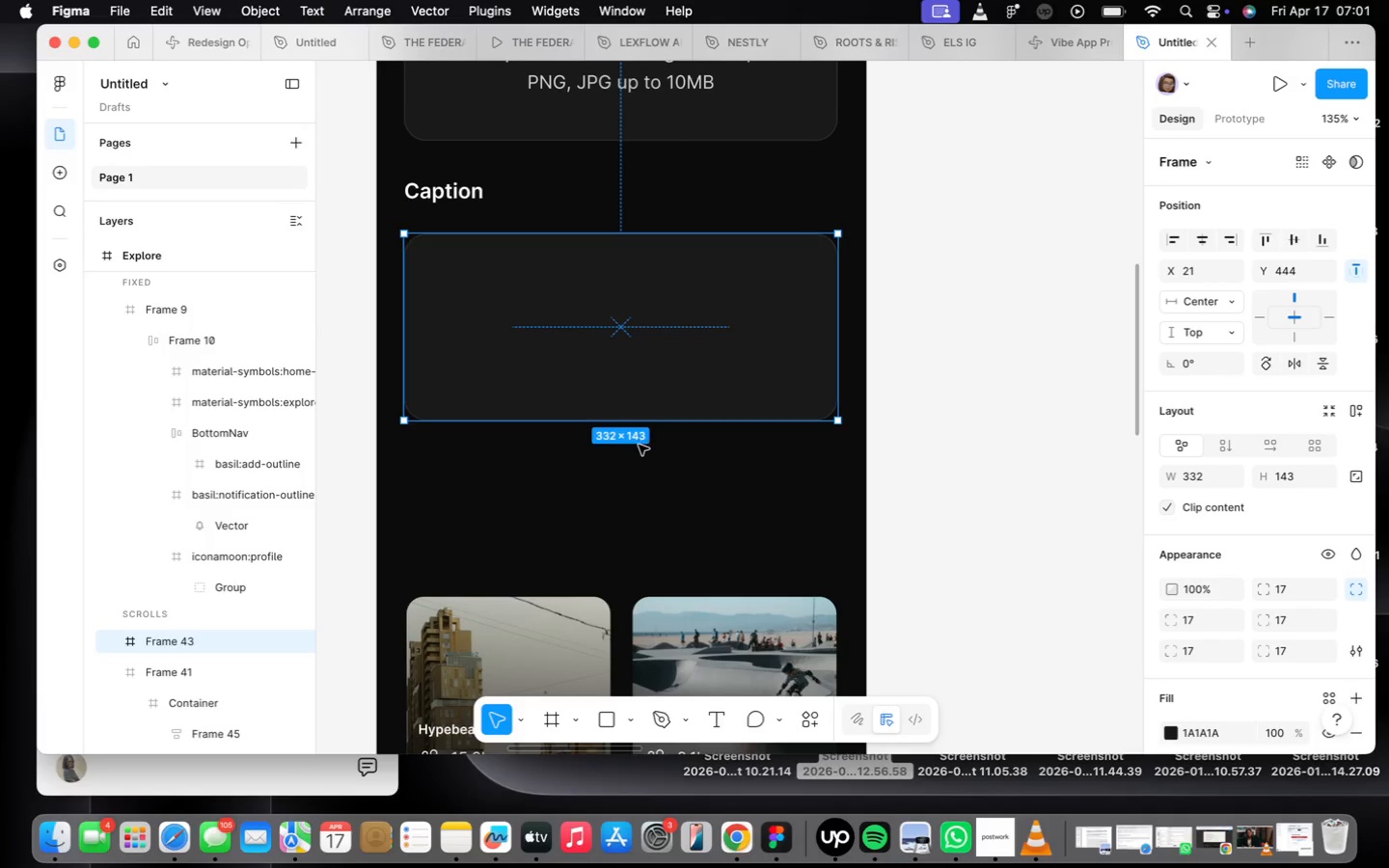 
scroll: coordinate [636, 416], scroll_direction: up, amount: 19.0
 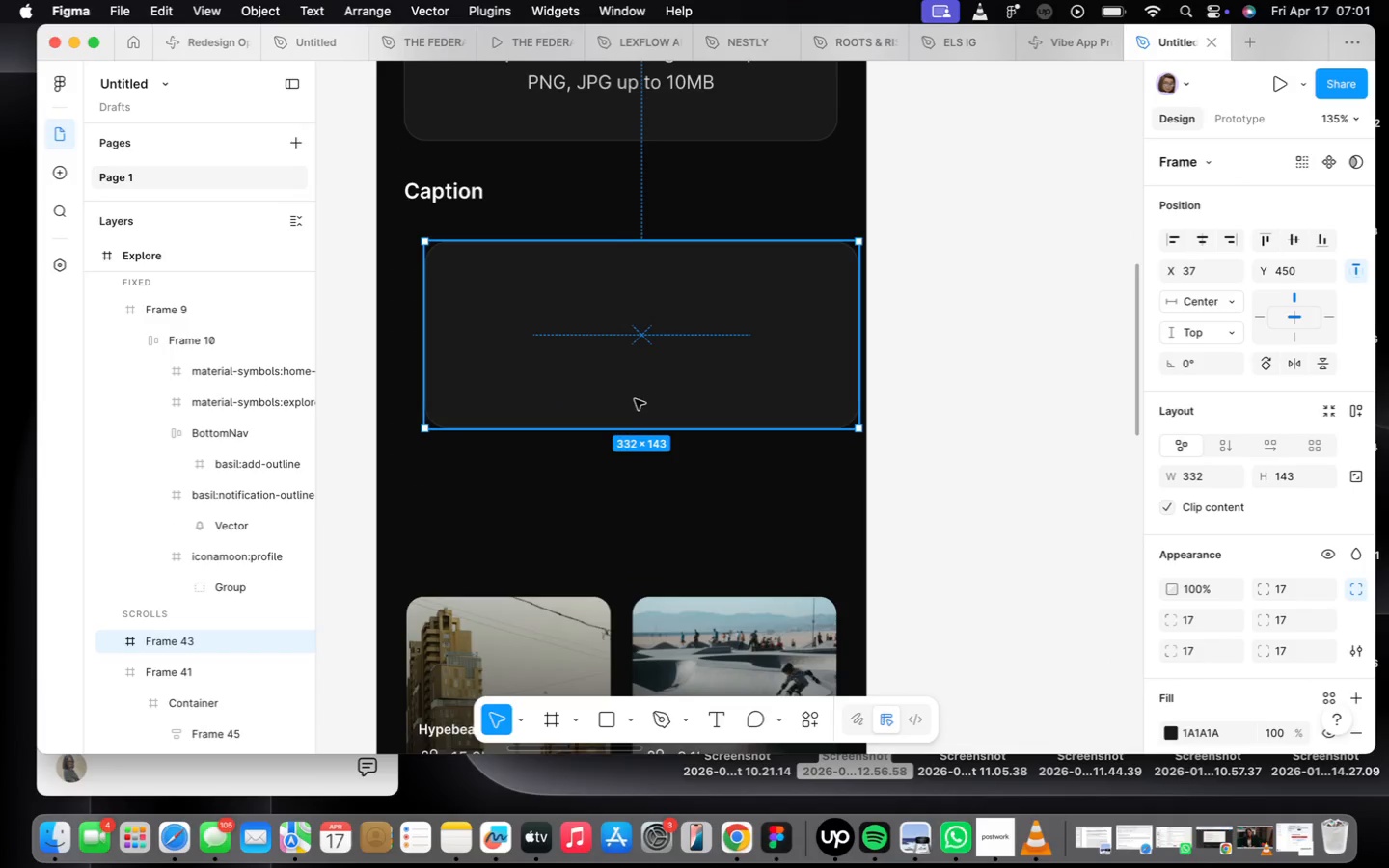 
left_click_drag(start_coordinate=[623, 421], to_coordinate=[615, 374])
 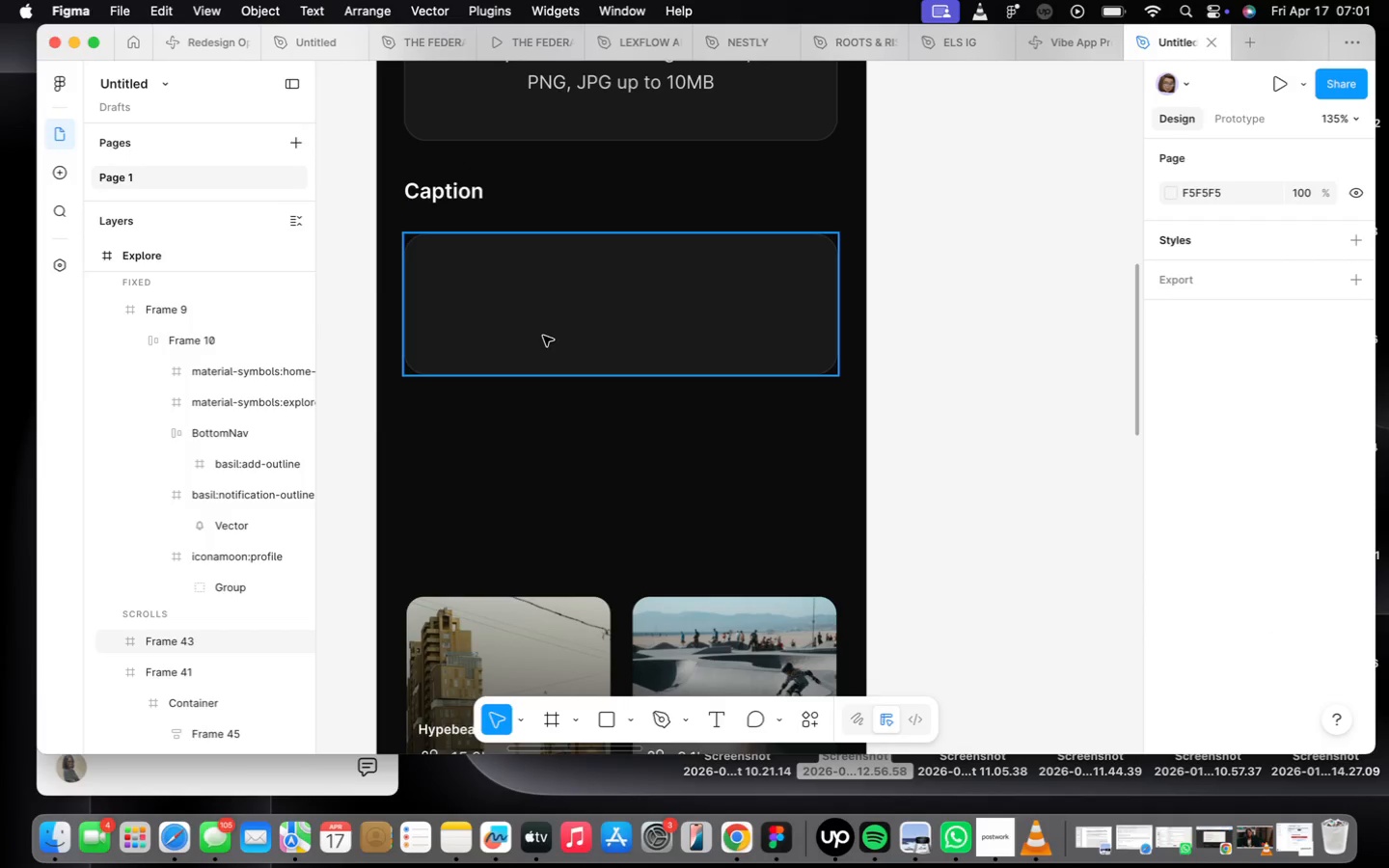 
left_click([544, 335])
 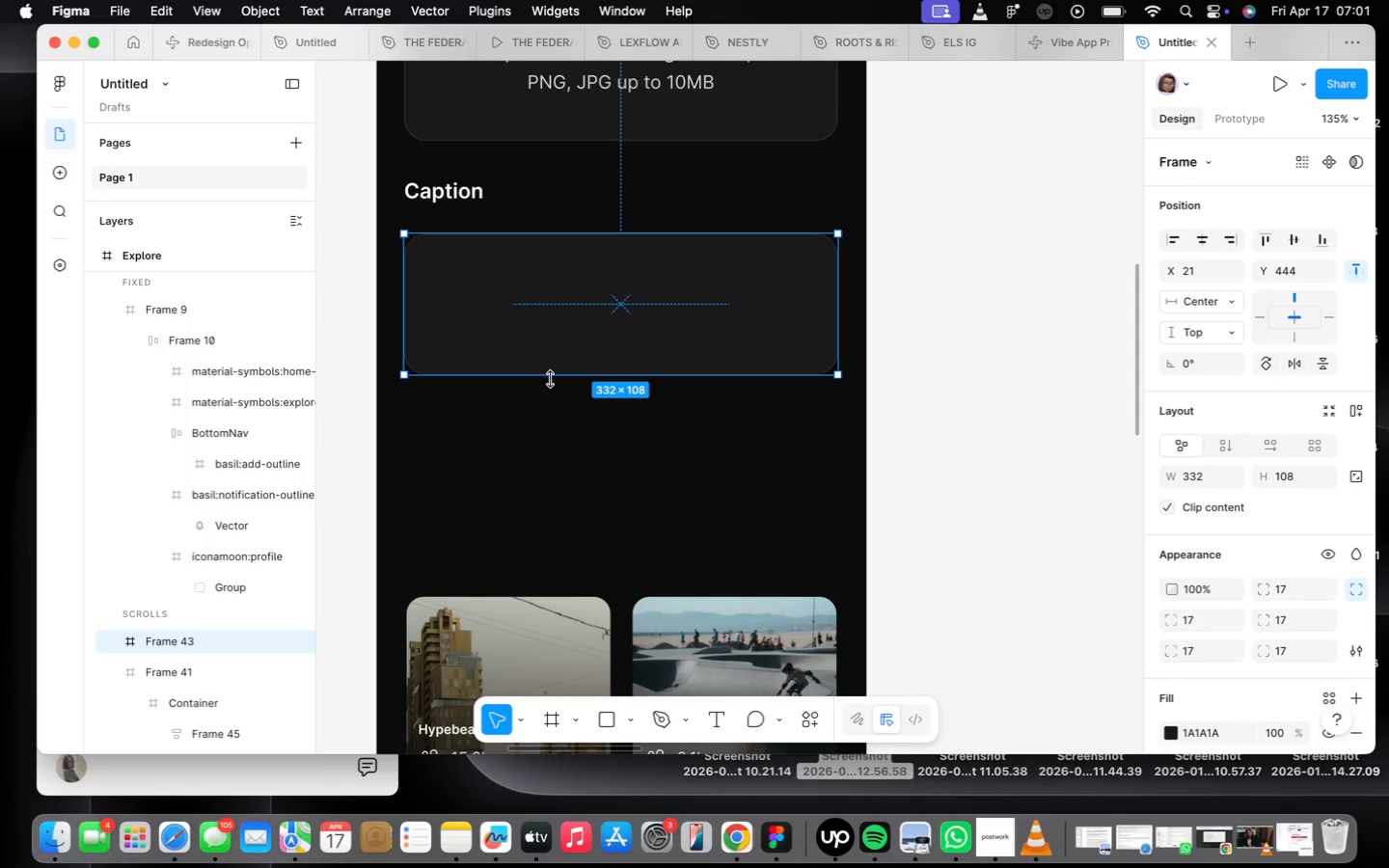 
left_click_drag(start_coordinate=[550, 379], to_coordinate=[547, 367])
 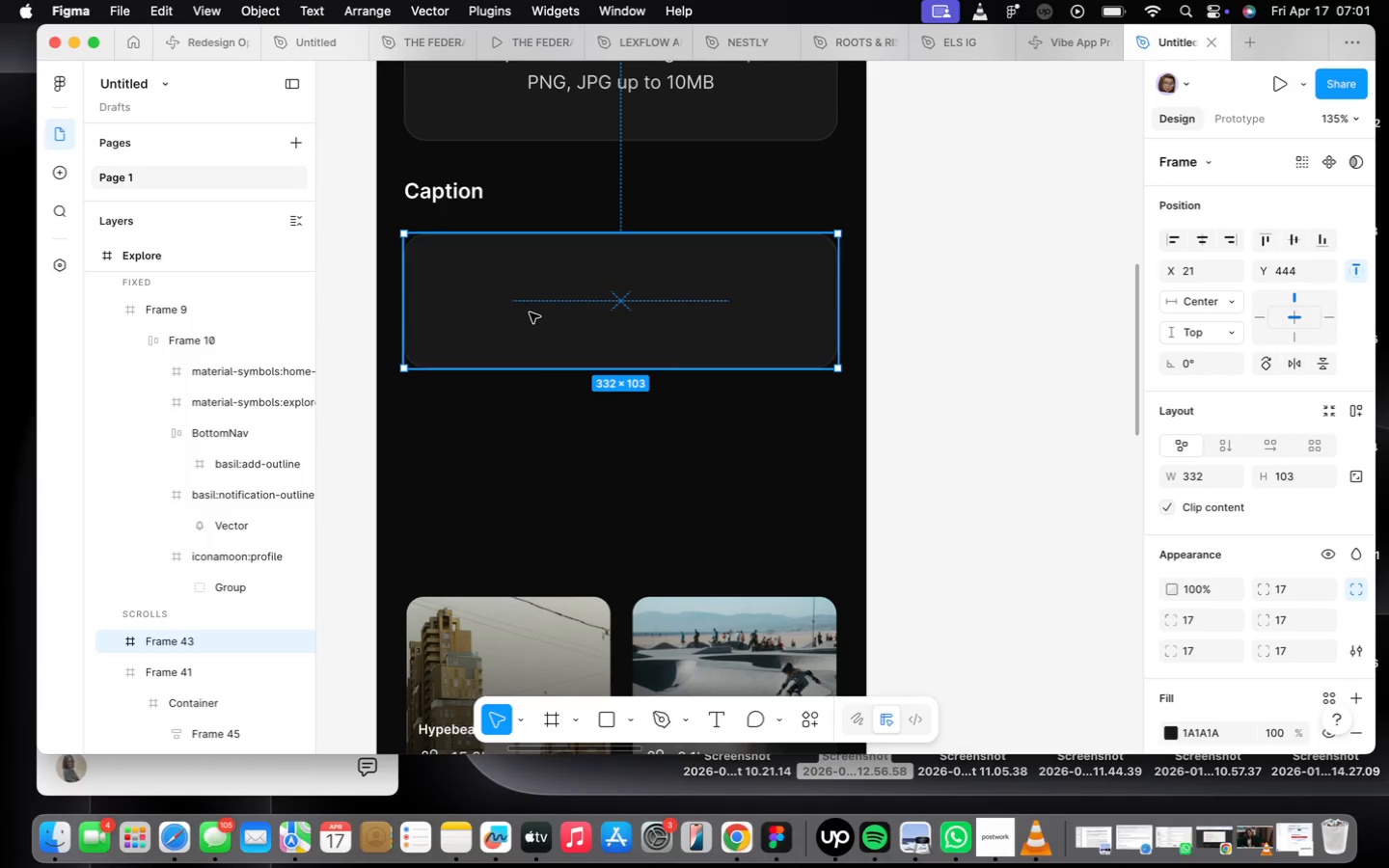 
left_click_drag(start_coordinate=[530, 312], to_coordinate=[530, 305])
 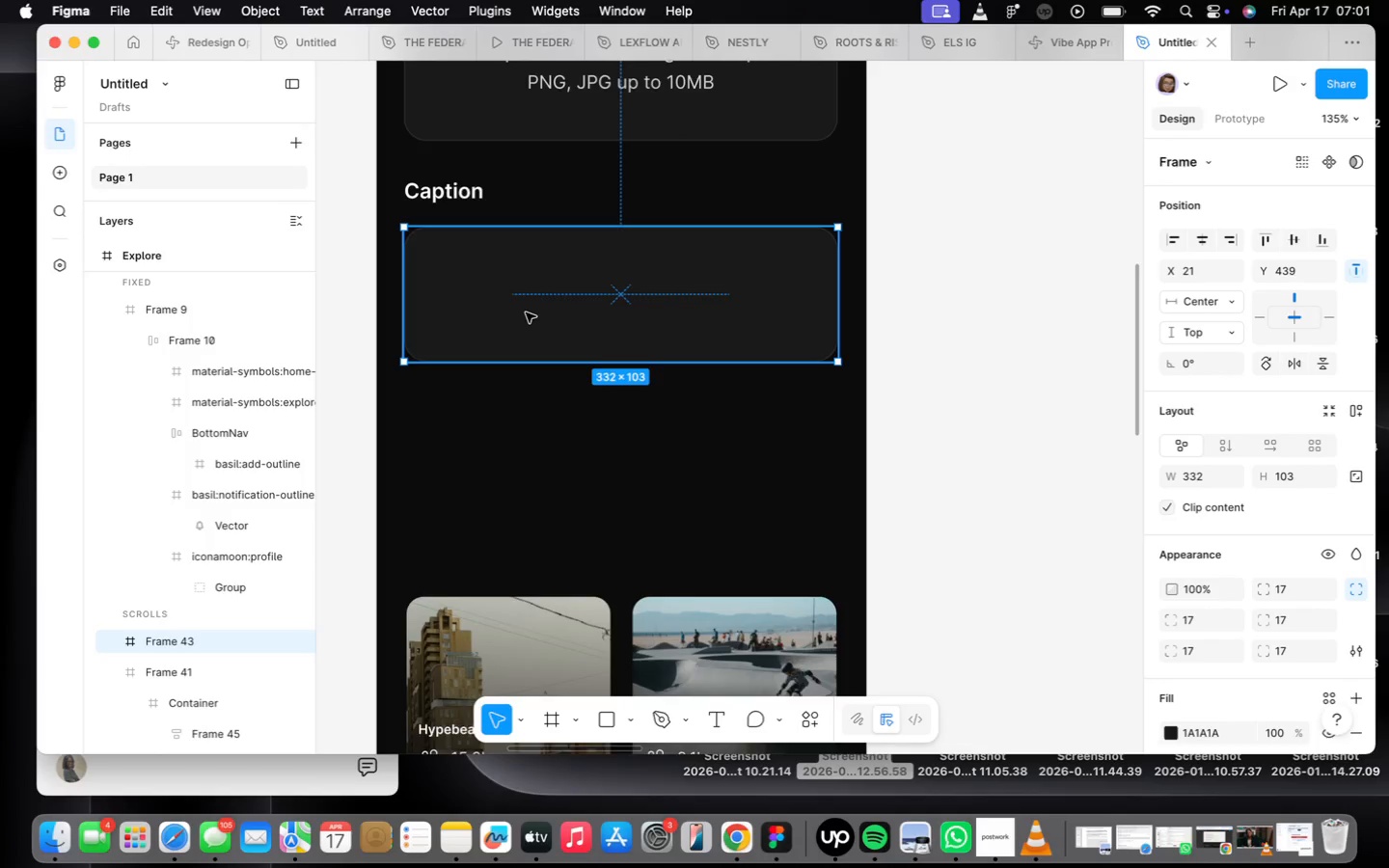 
scroll: coordinate [526, 312], scroll_direction: down, amount: 4.0
 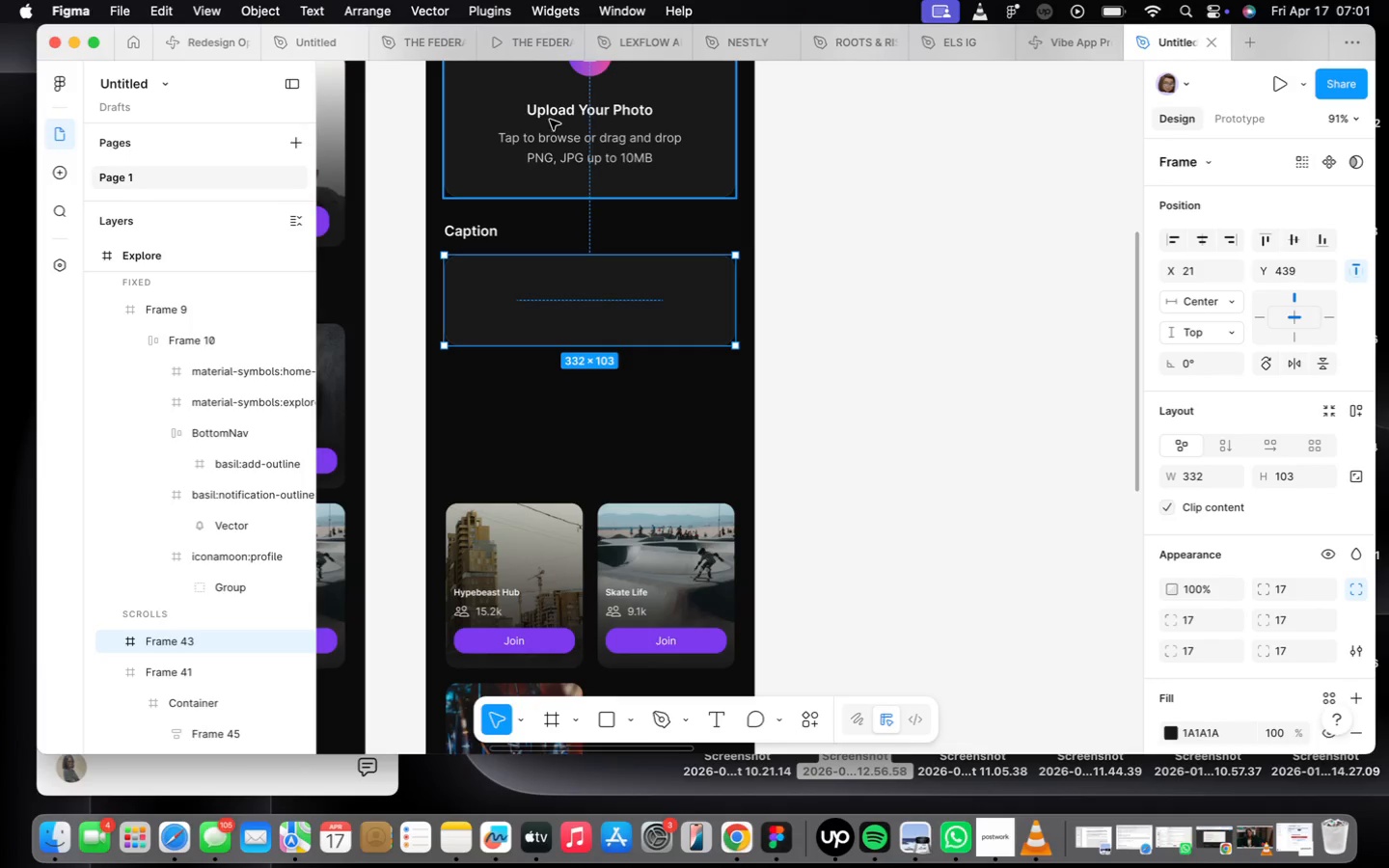 
double_click([550, 120])
 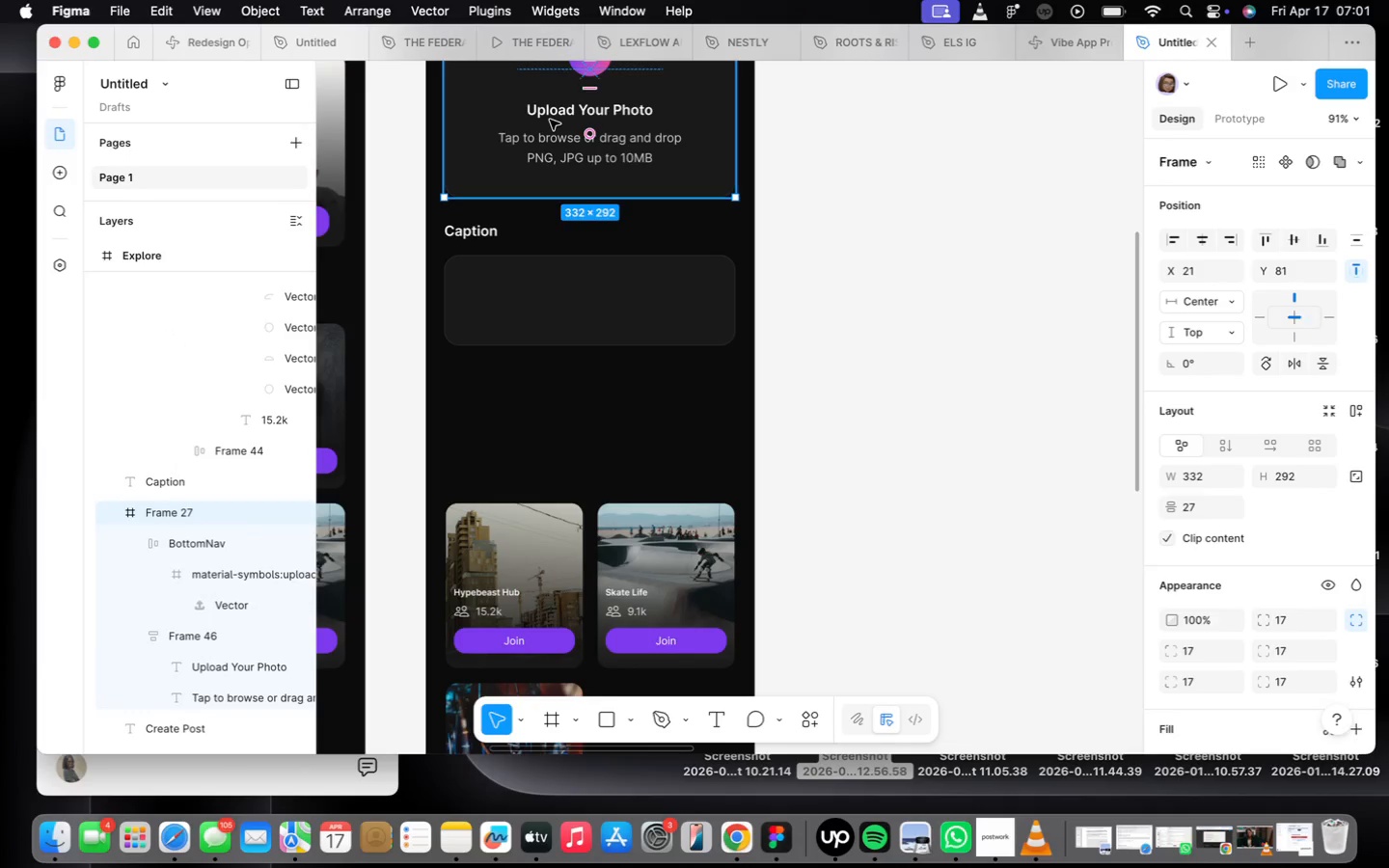 
triple_click([550, 120])
 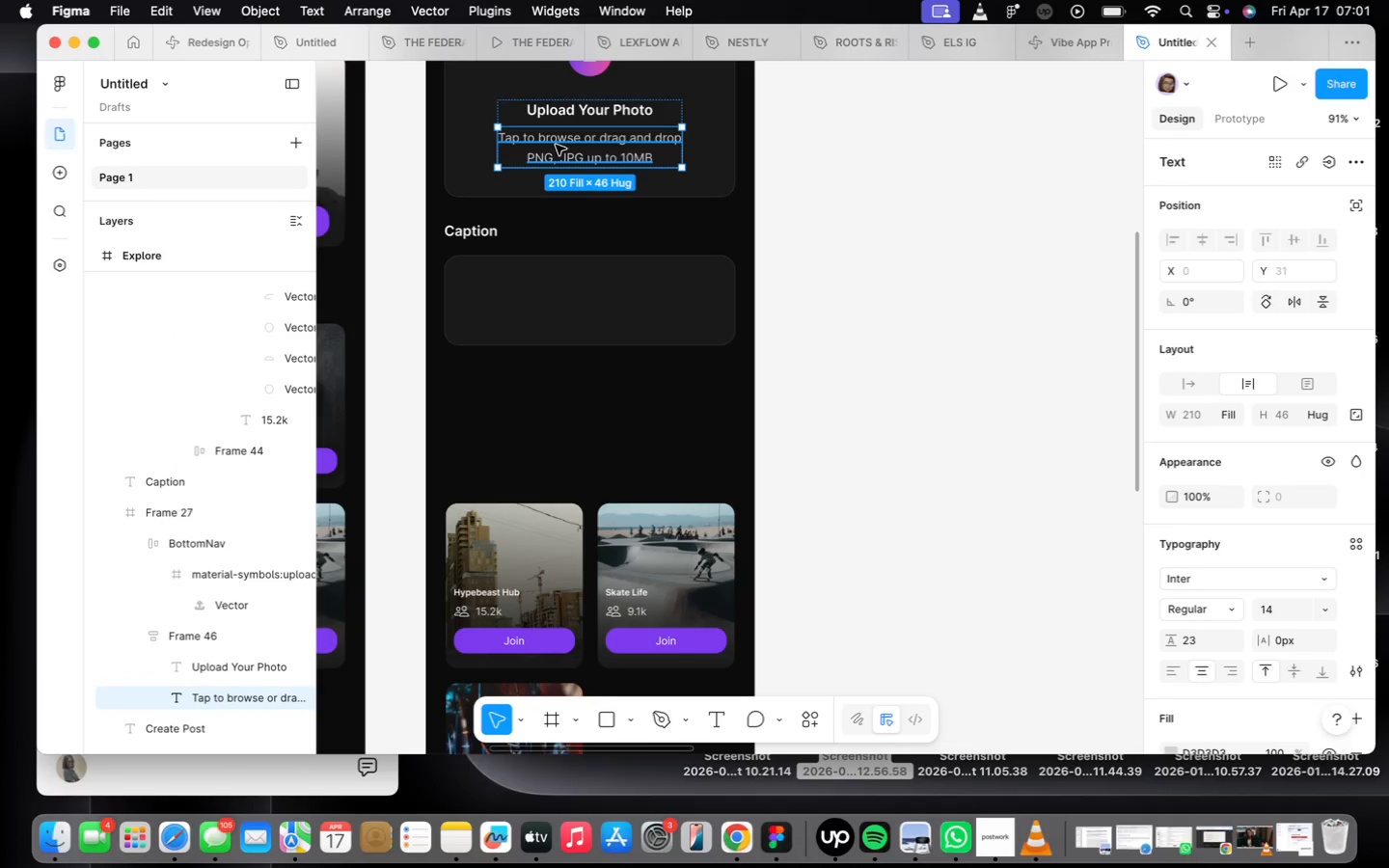 
hold_key(key=OptionLeft, duration=0.94)
left_click_drag(start_coordinate=[556, 145], to_coordinate=[541, 295])
 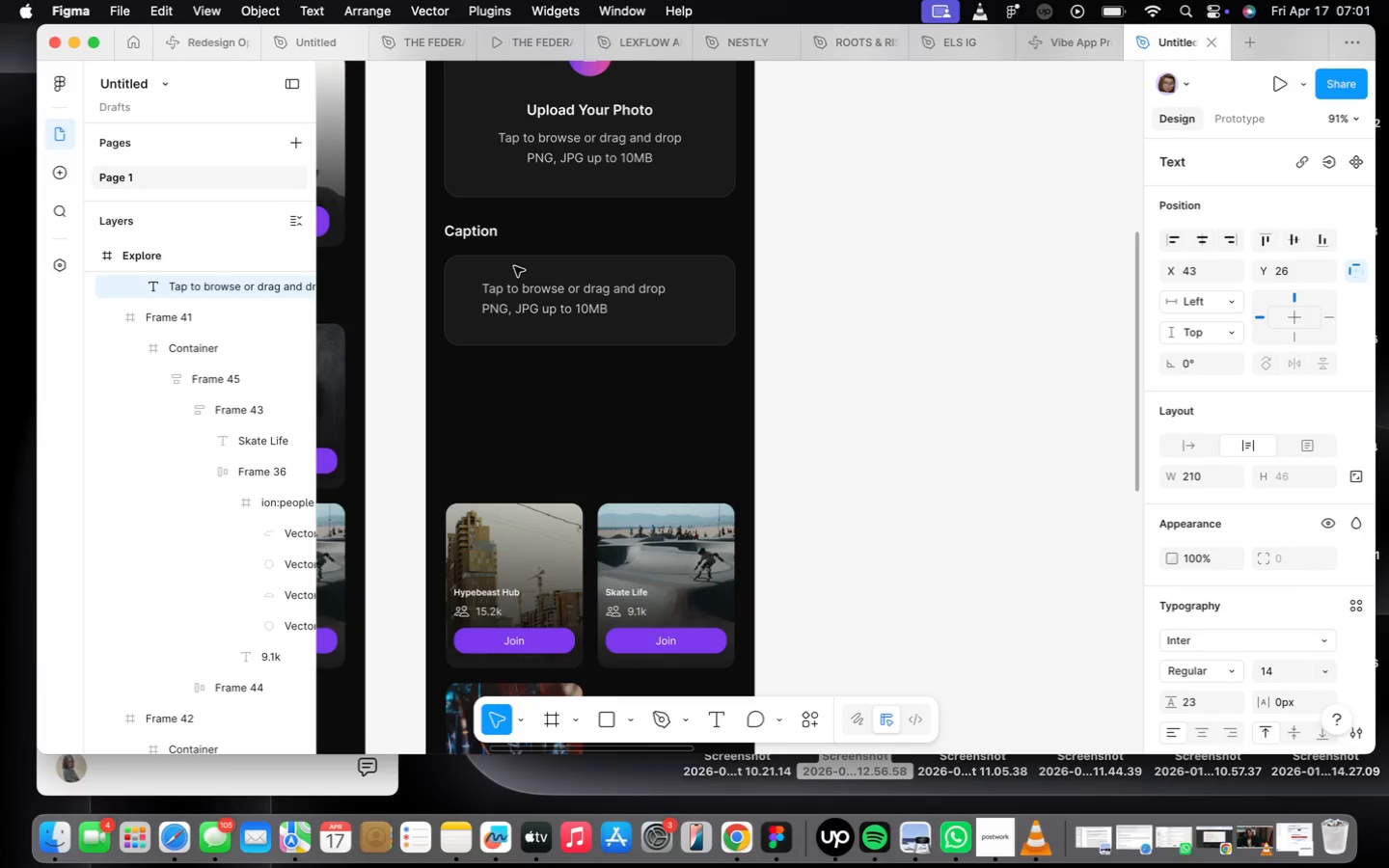 
type(What,s )
key(Backspace)
key(Backspace)
key(Backspace)
type('s the vibe)
 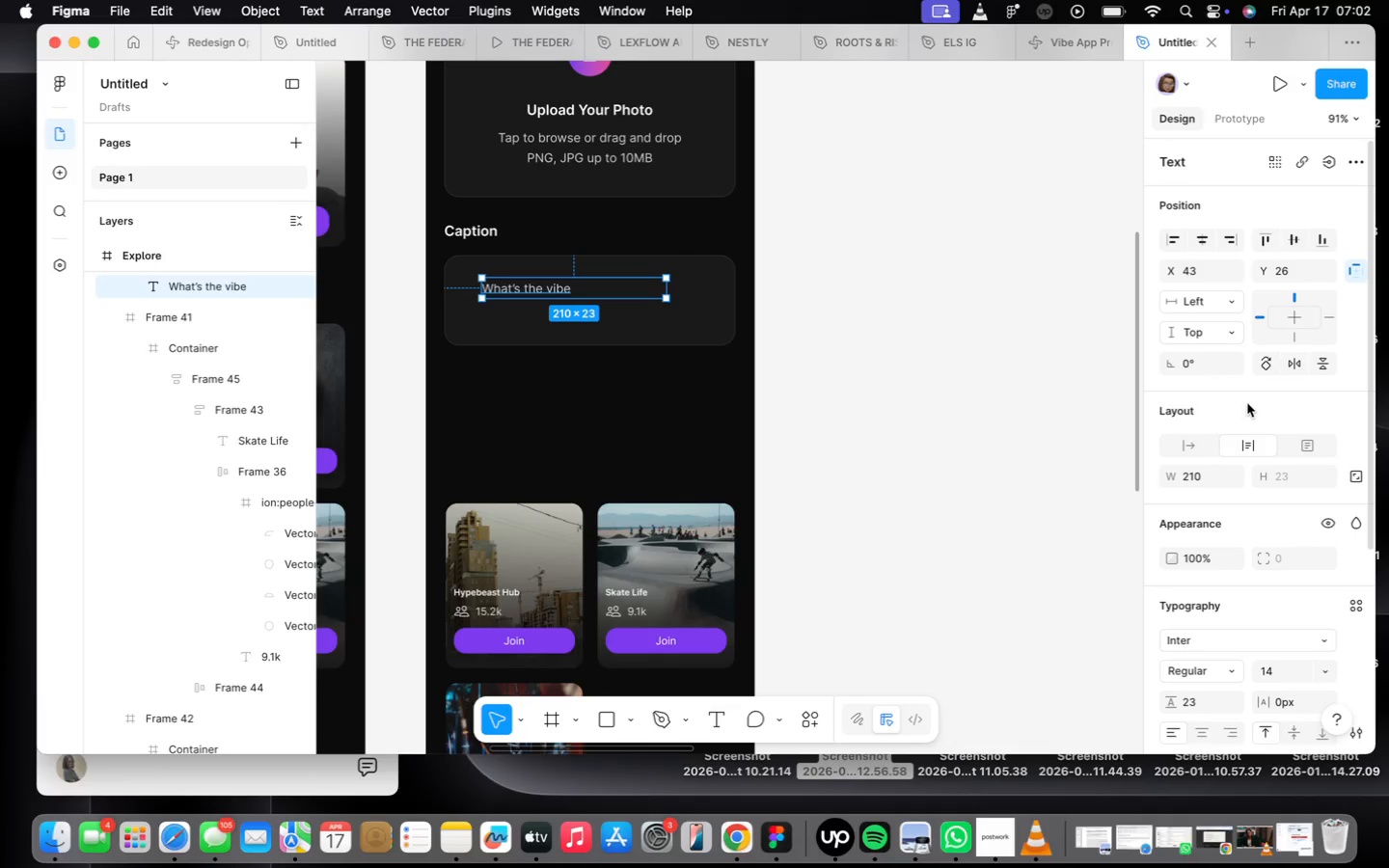 
left_click([1197, 446])
 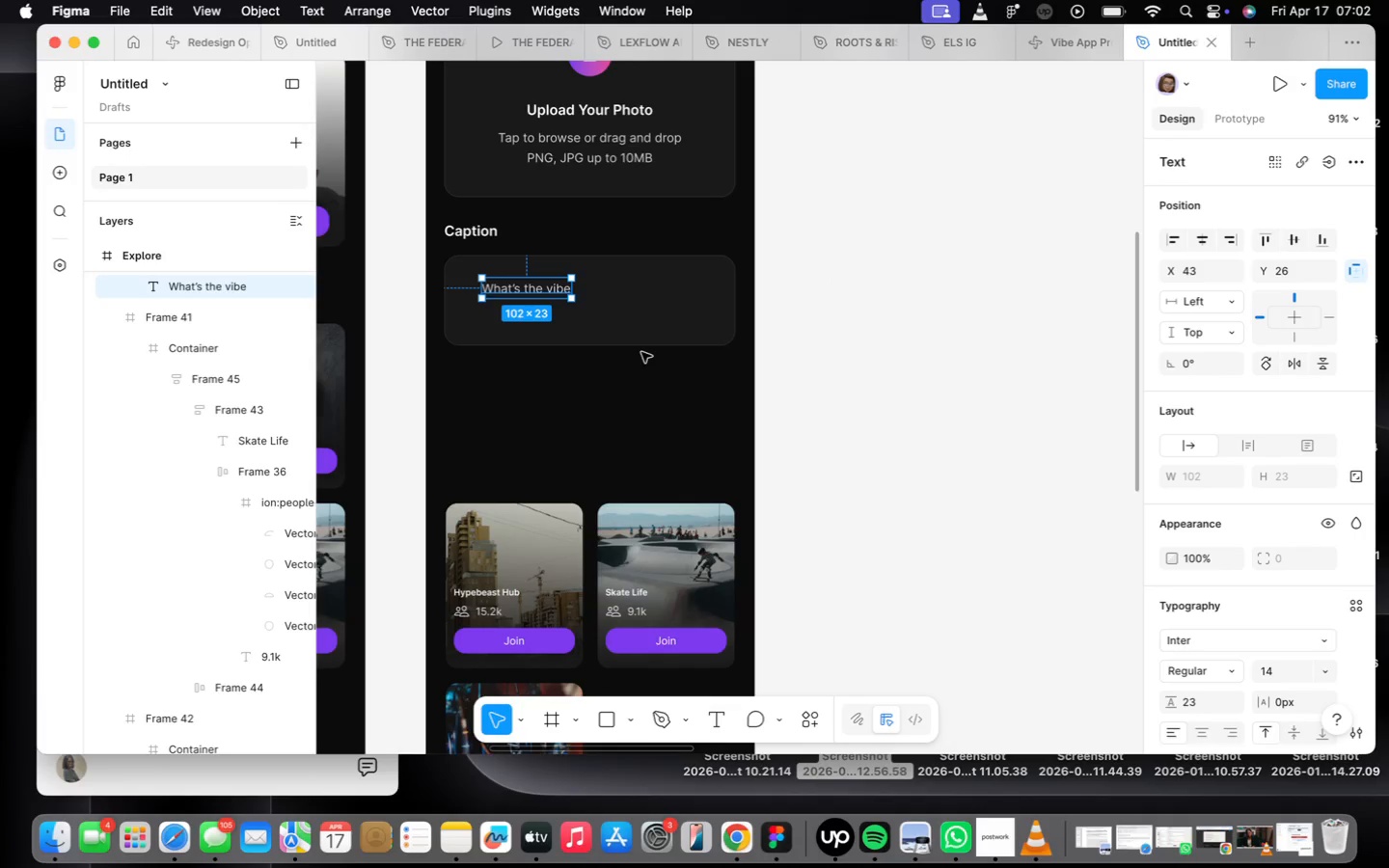 
left_click_drag(start_coordinate=[511, 293], to_coordinate=[483, 278])
 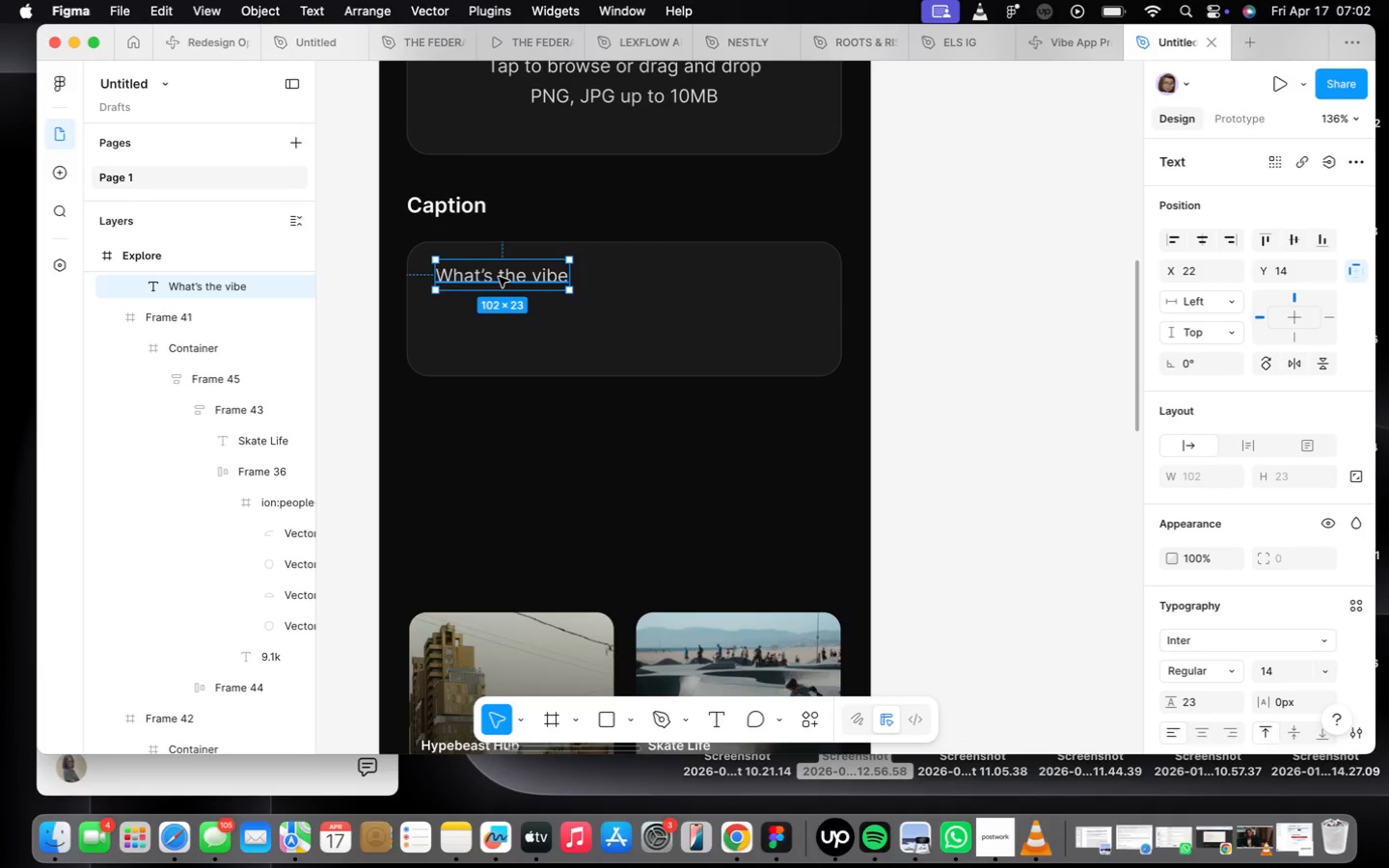 
scroll: coordinate [520, 282], scroll_direction: up, amount: 4.0
 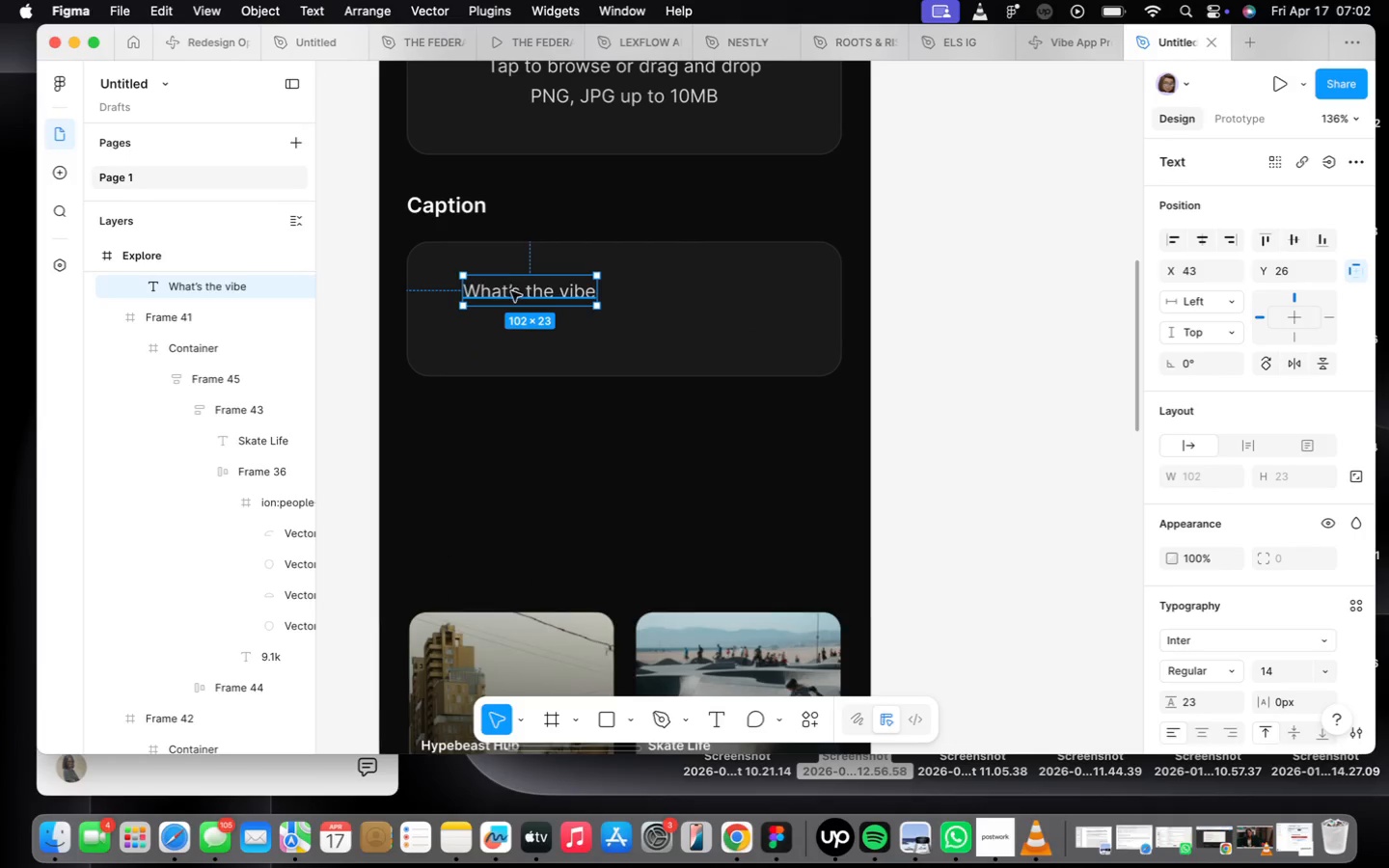 
double_click([499, 277])
 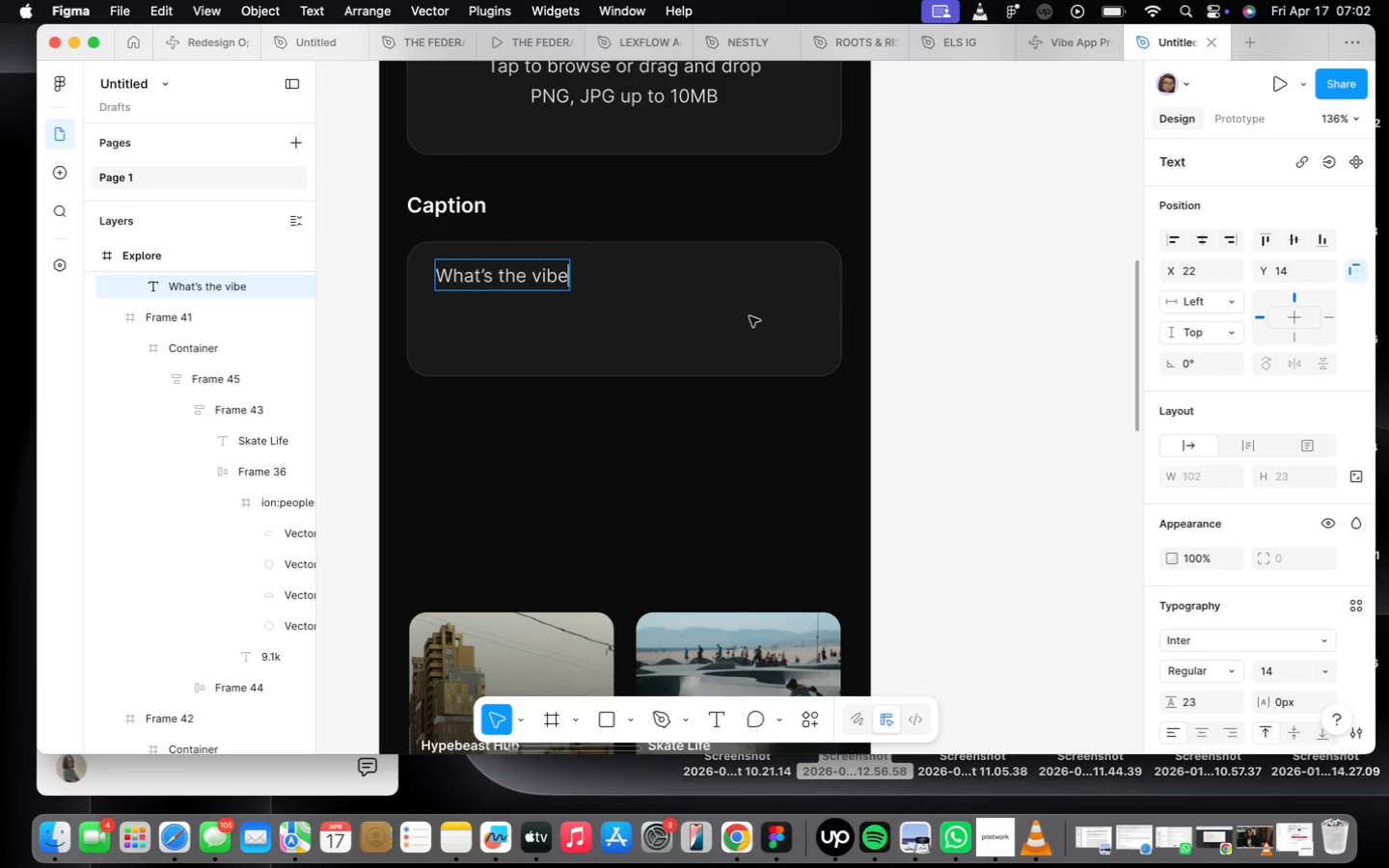 
key(Shift+ShiftLeft)
 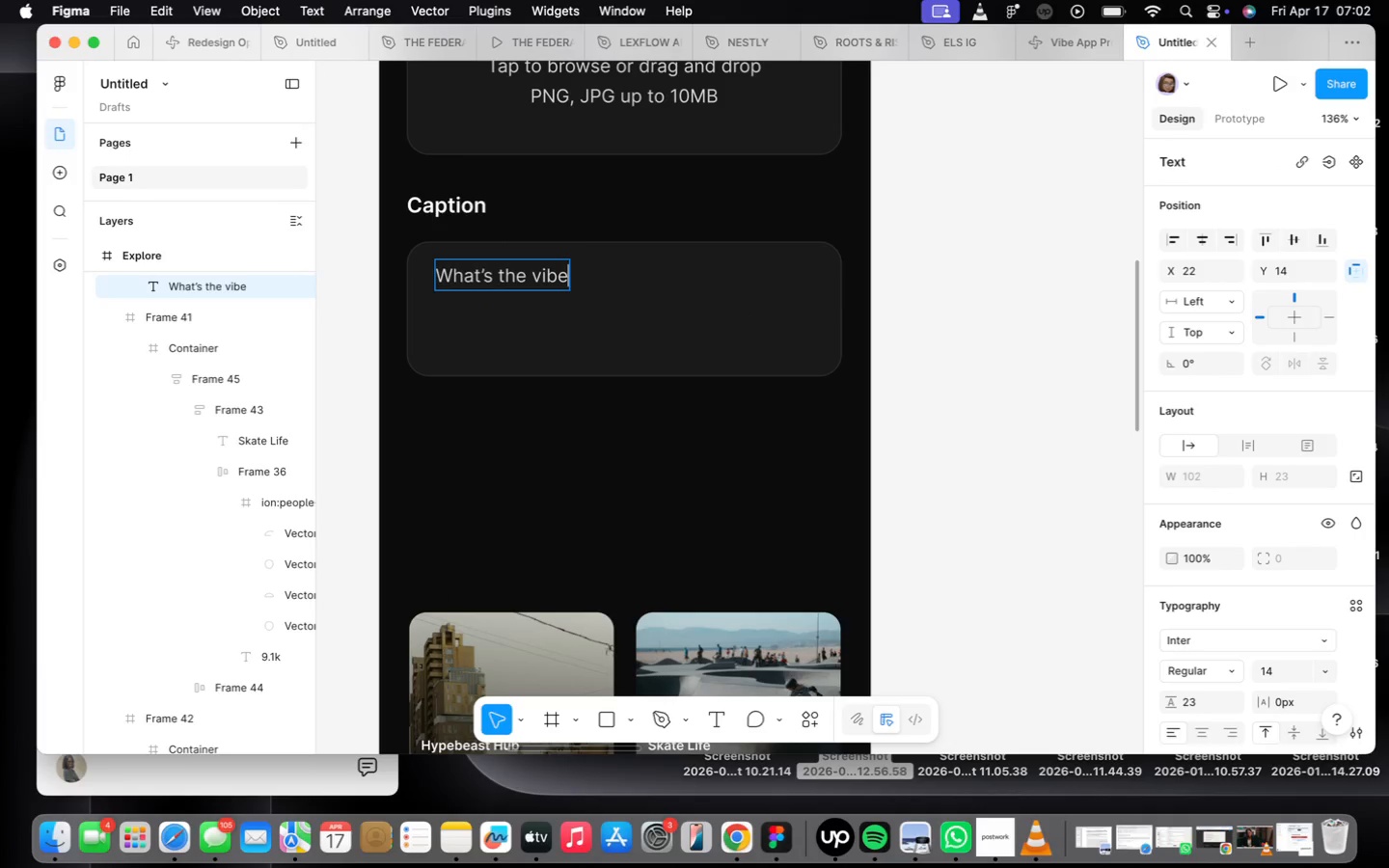 
key(Shift+Slash)
 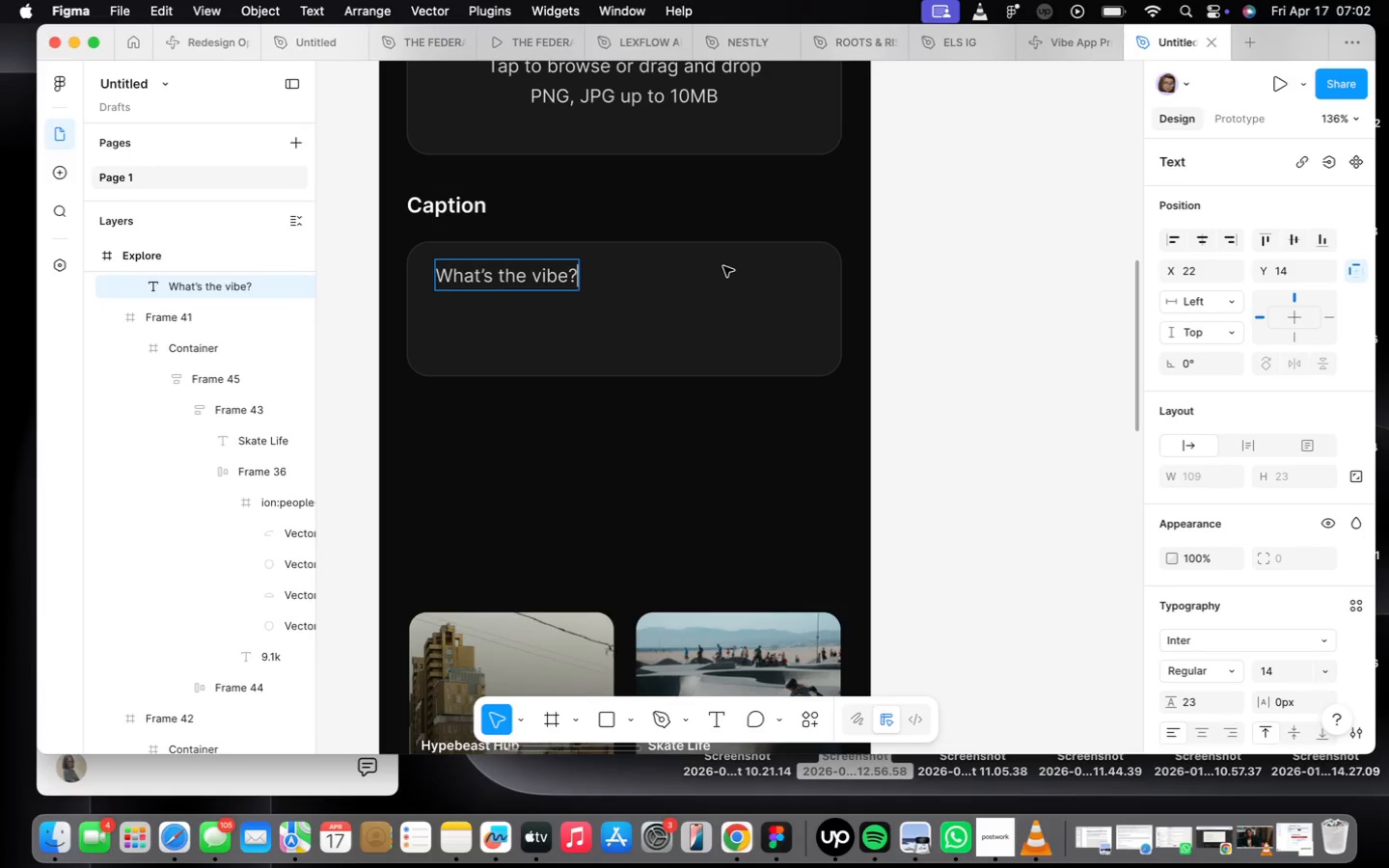 
left_click([743, 307])
 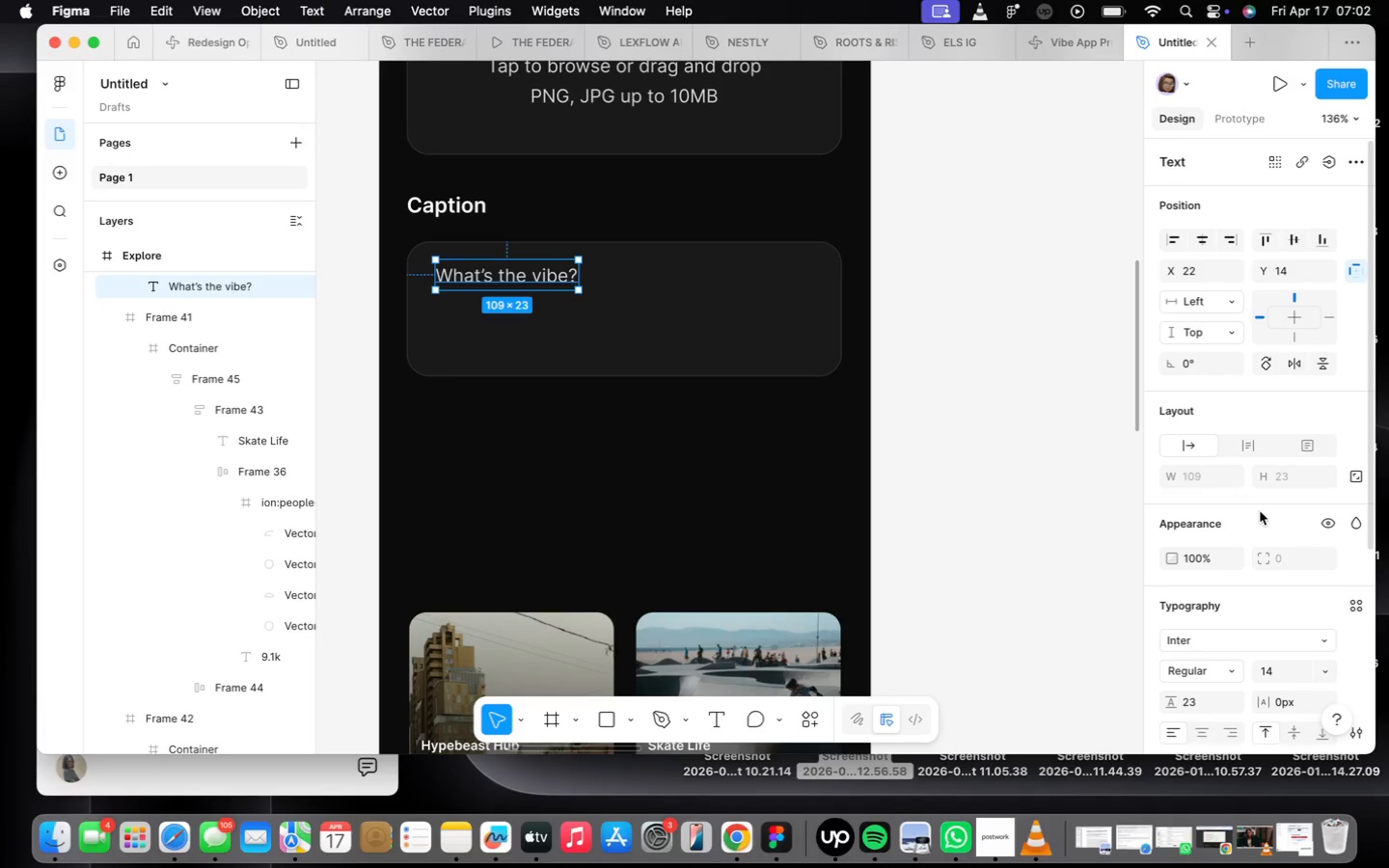 
scroll: coordinate [1215, 570], scroll_direction: down, amount: 7.0
 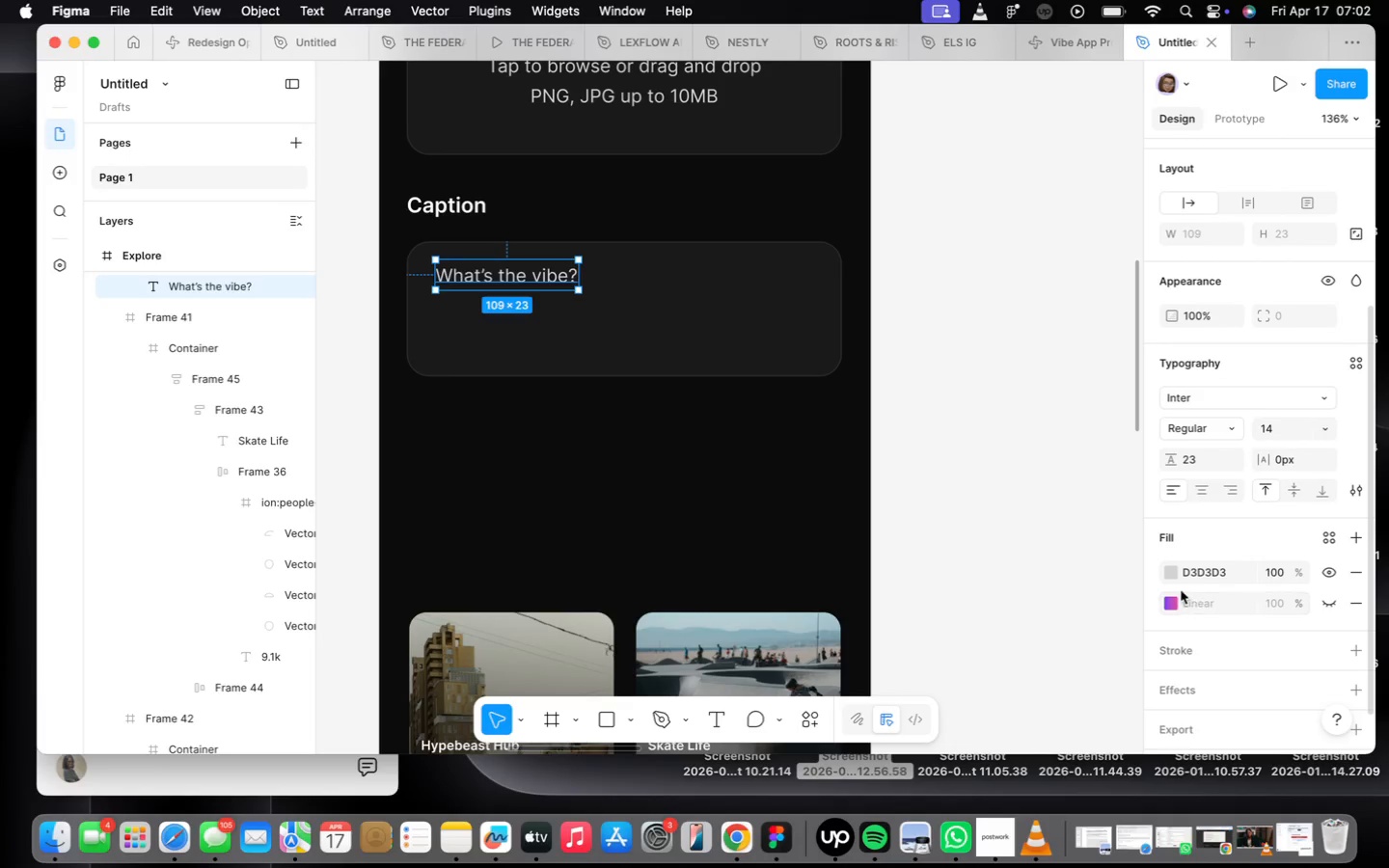 
left_click([1172, 575])
 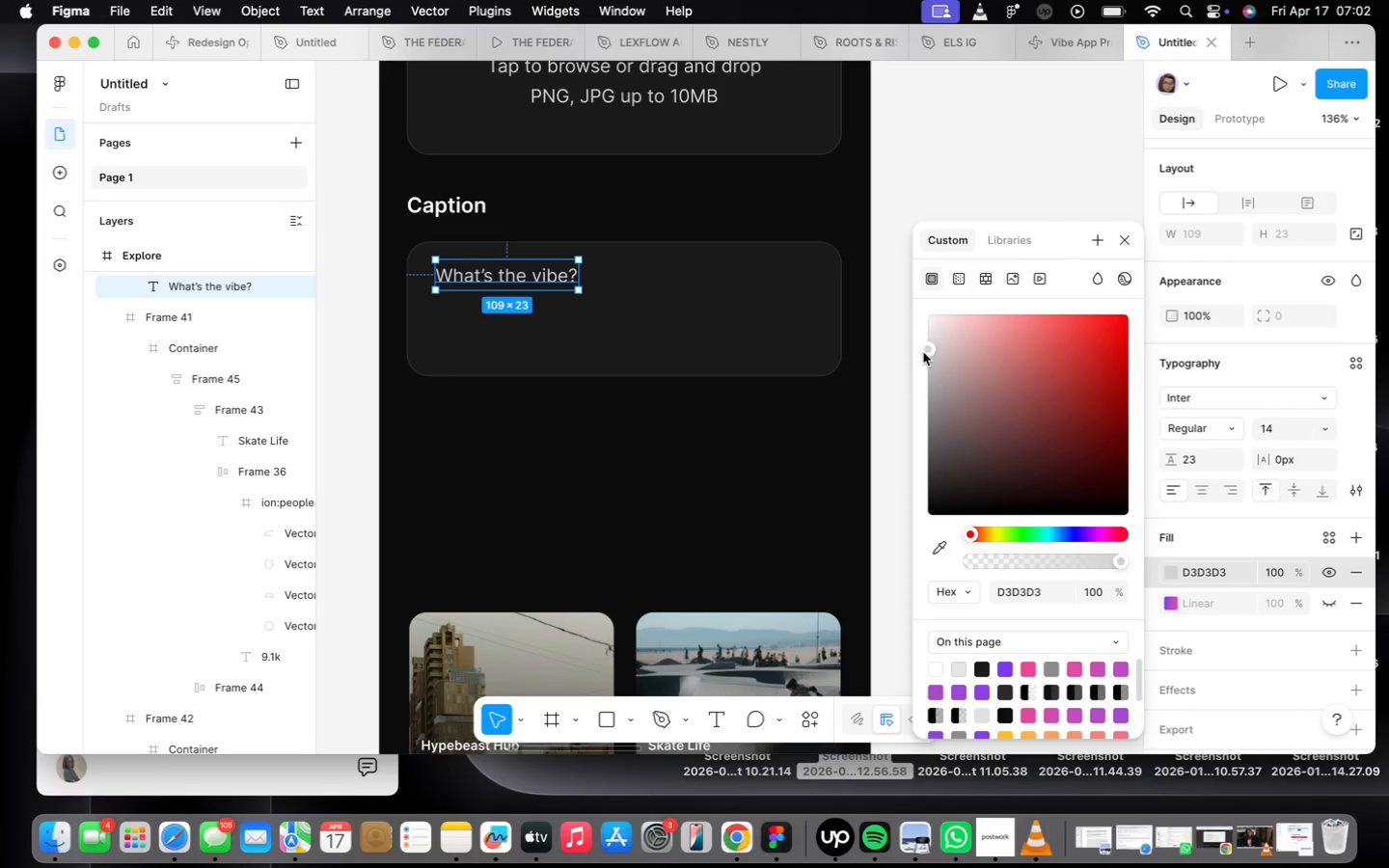 
left_click_drag(start_coordinate=[926, 346], to_coordinate=[917, 407])
 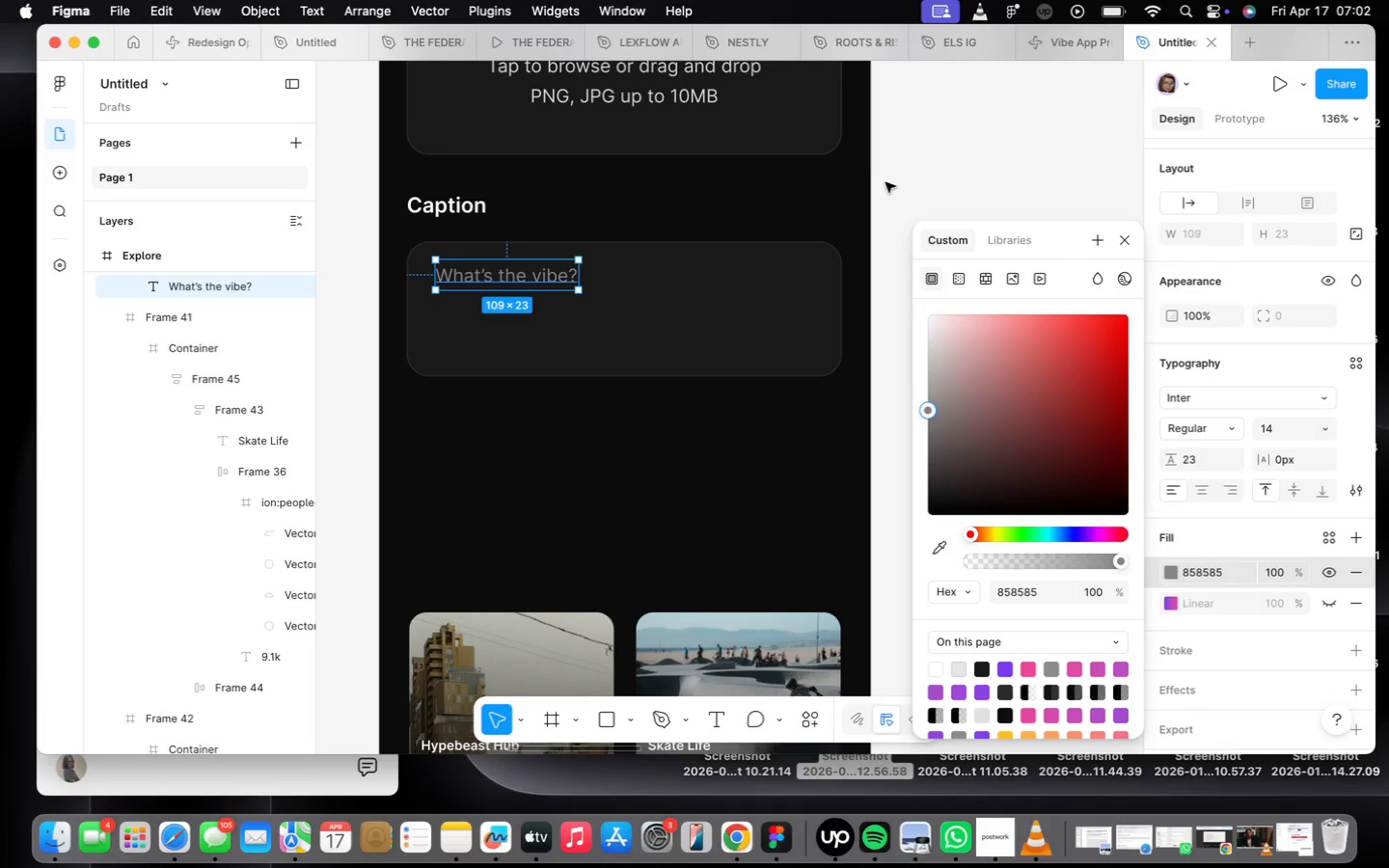 
left_click([893, 177])
 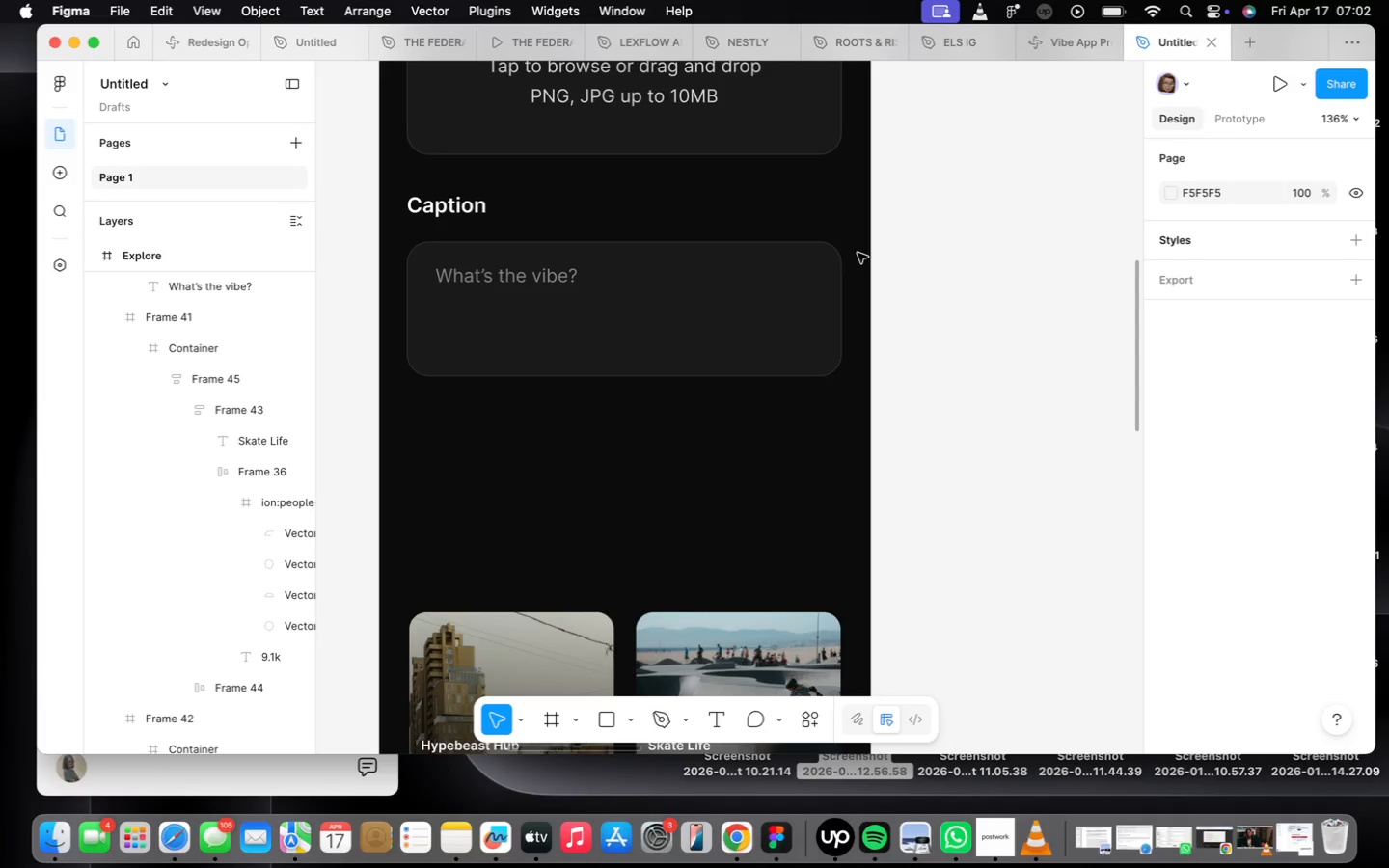 
scroll: coordinate [830, 291], scroll_direction: down, amount: 2.0
 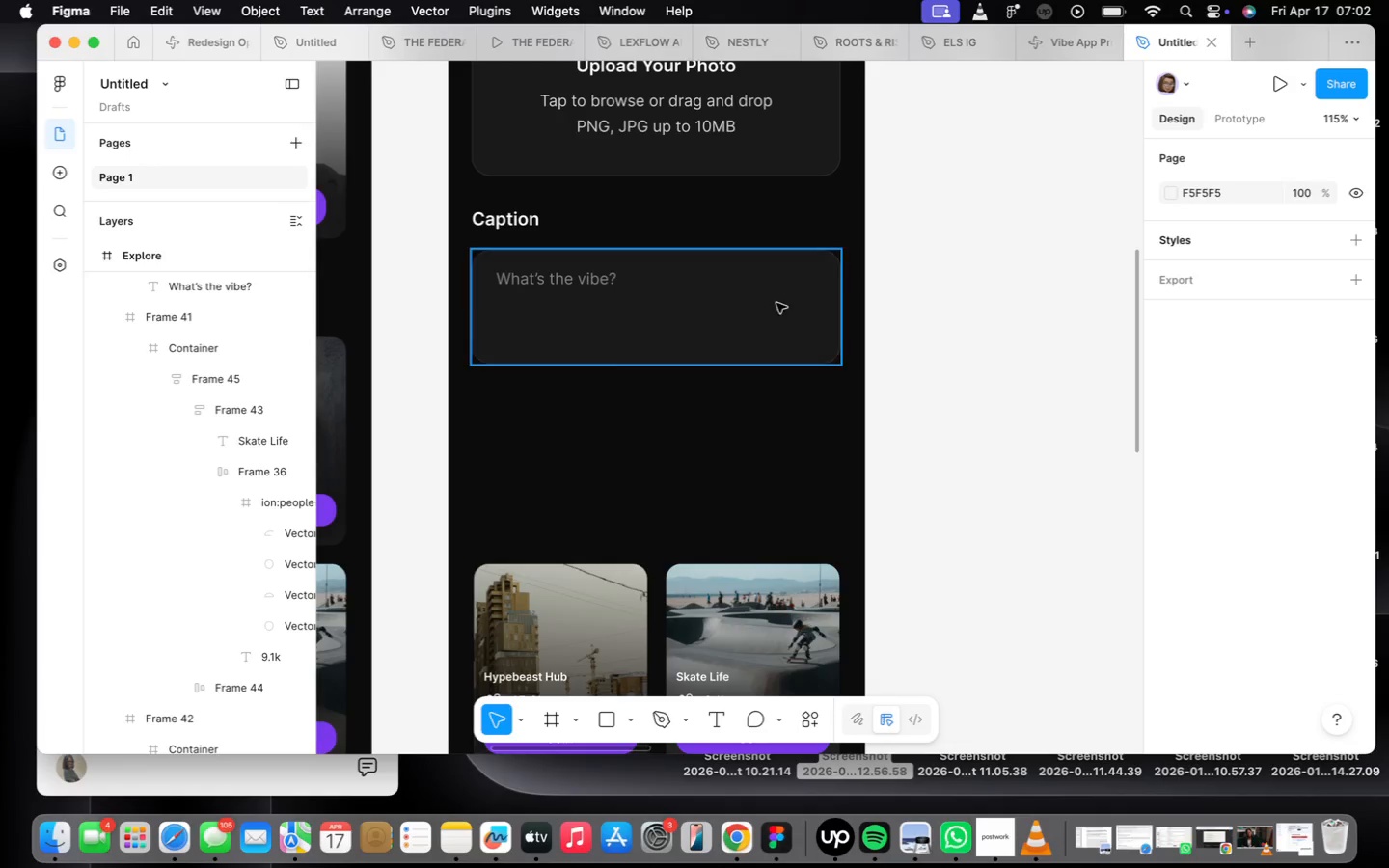 
left_click([607, 352])
 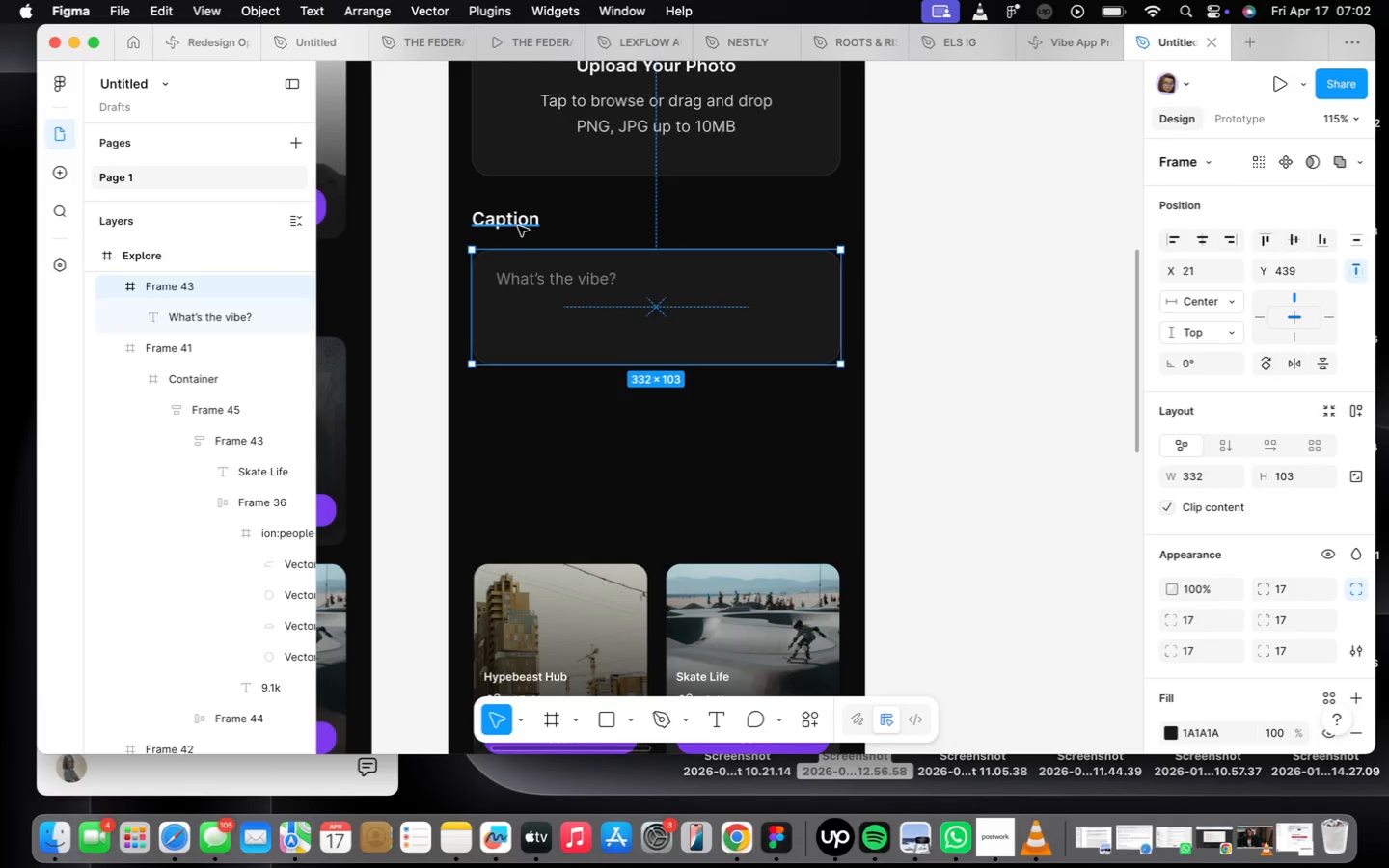 
hold_key(key=ShiftLeft, duration=0.35)
left_click([518, 226])
 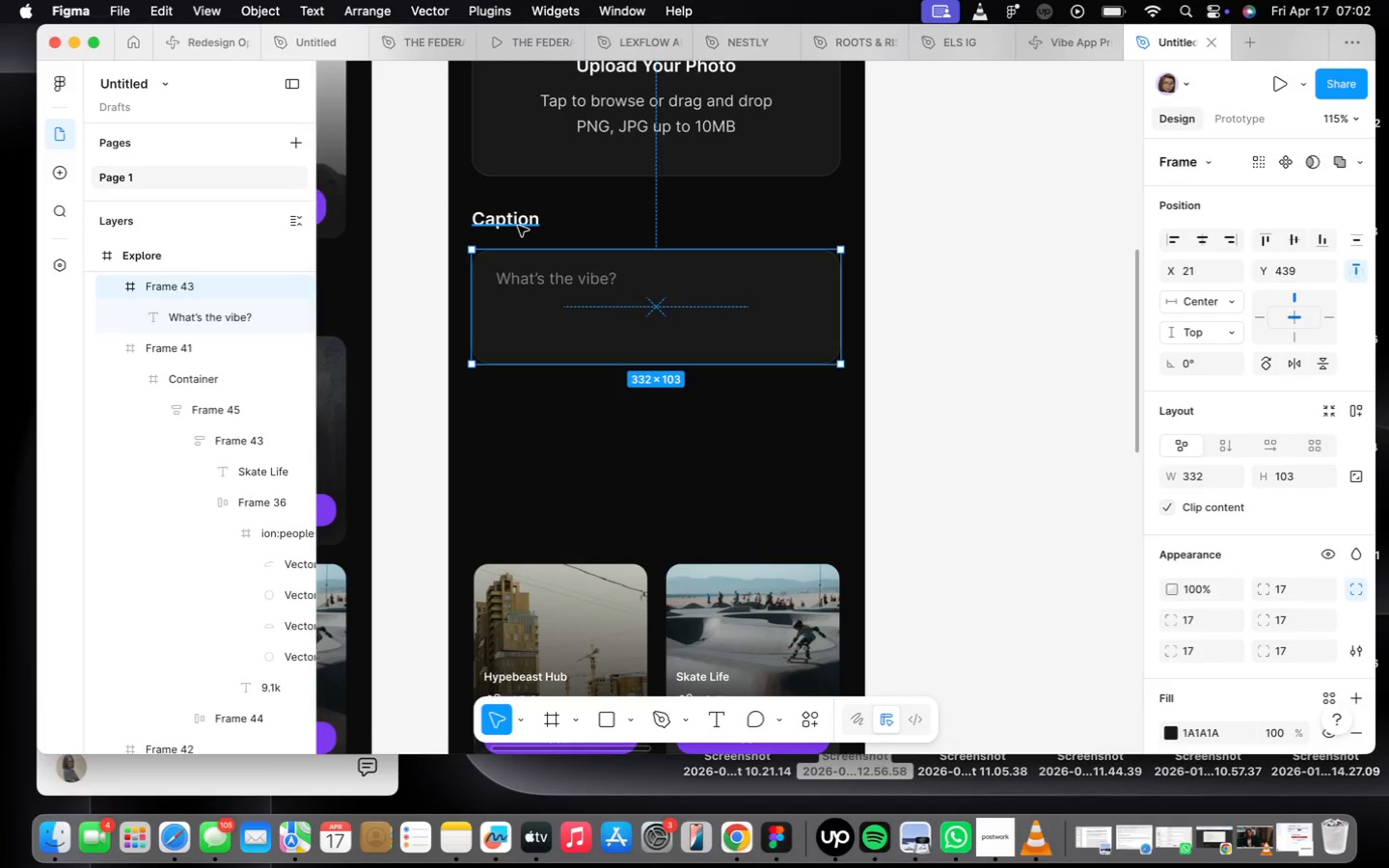 
key(Shift+ShiftLeft)
 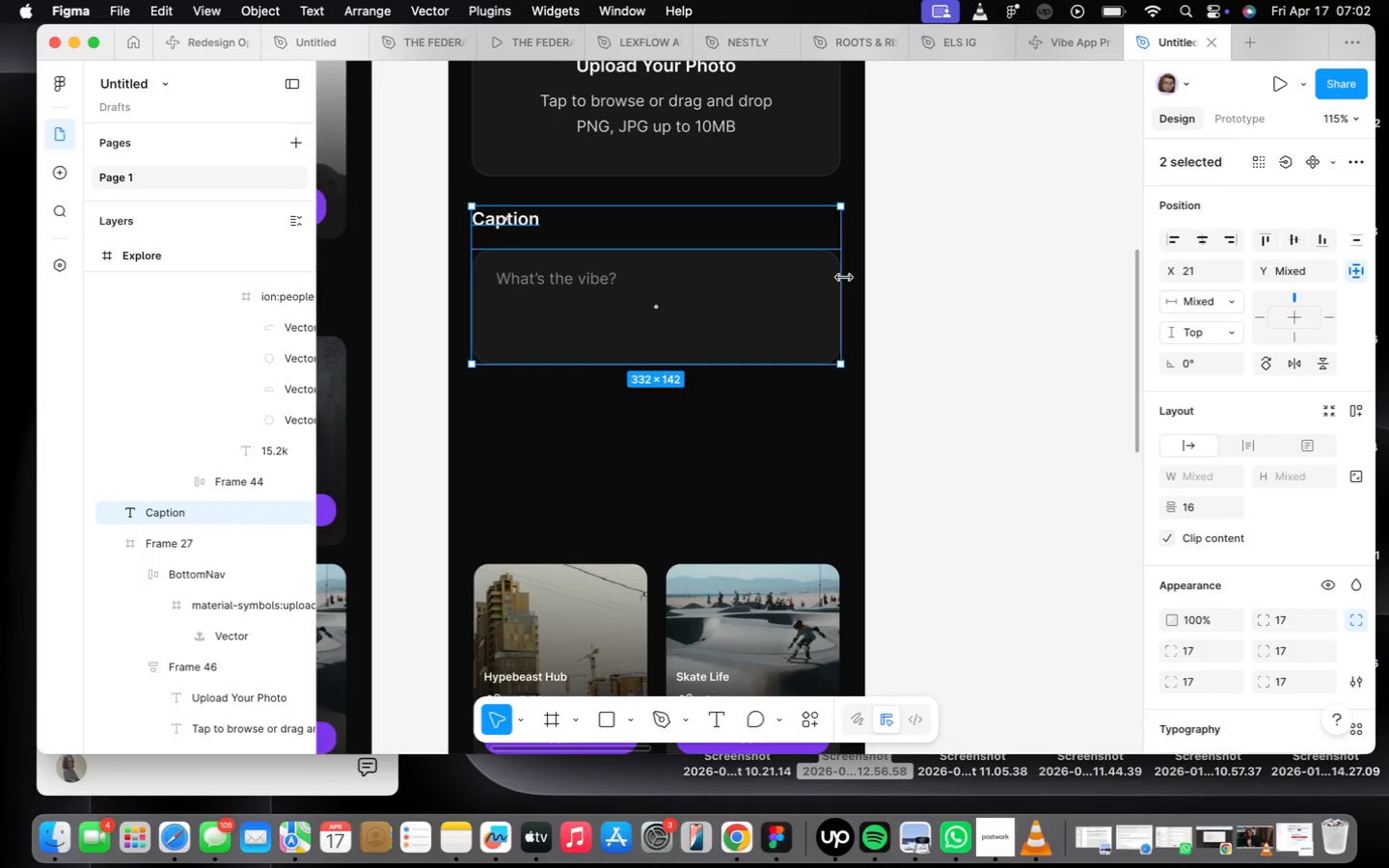 
key(Shift+A)
 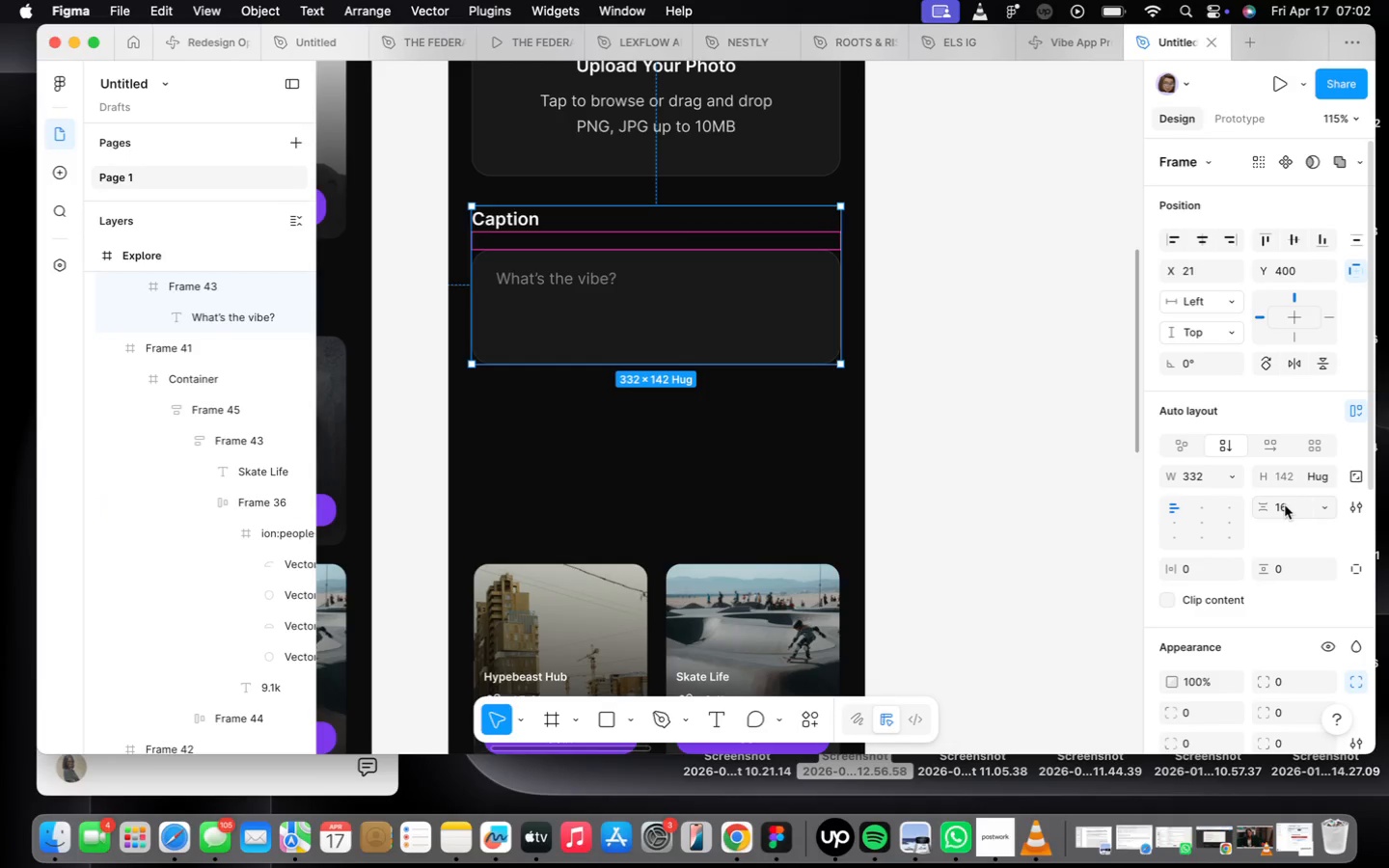 
type(12)
 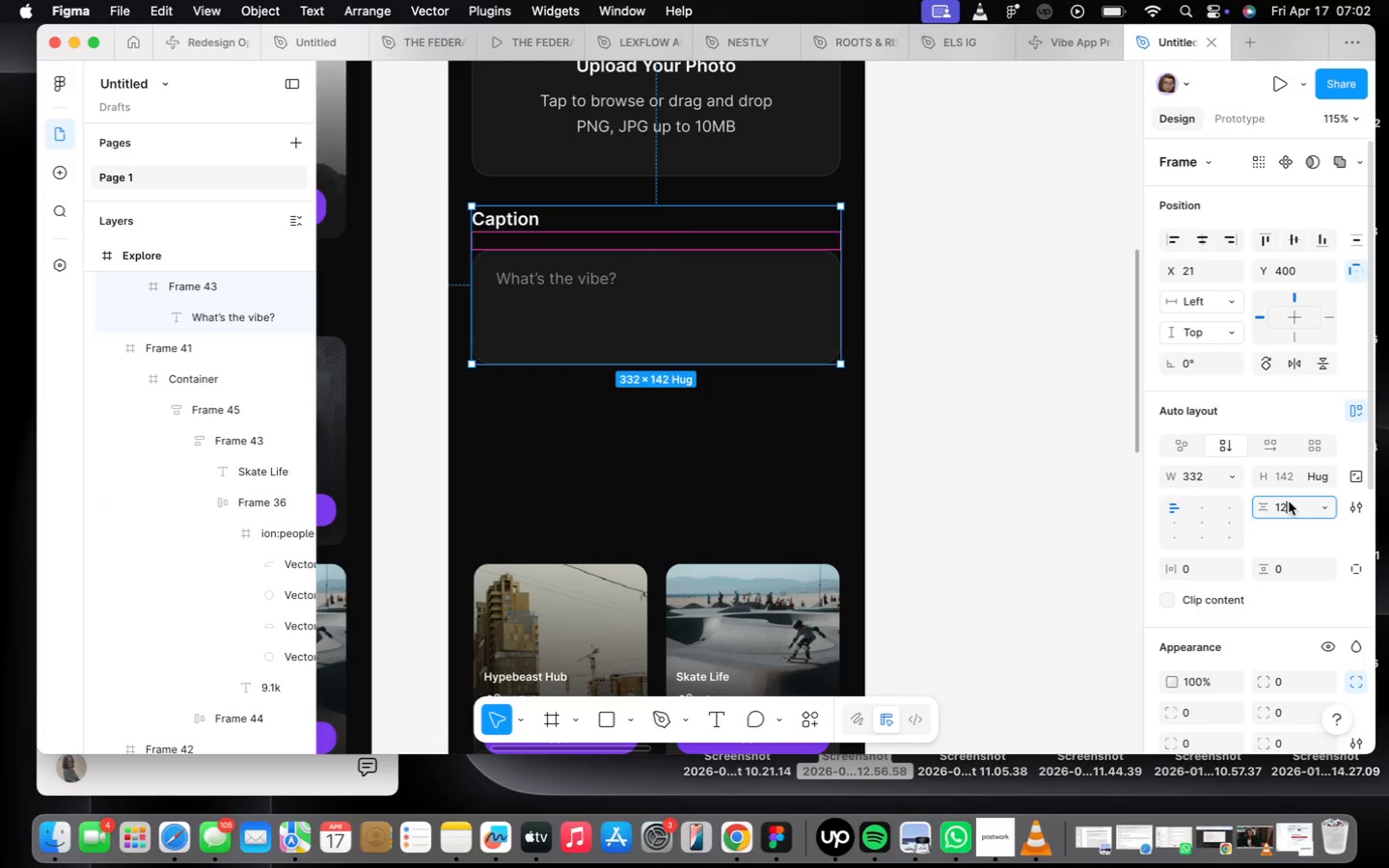 
key(Enter)
 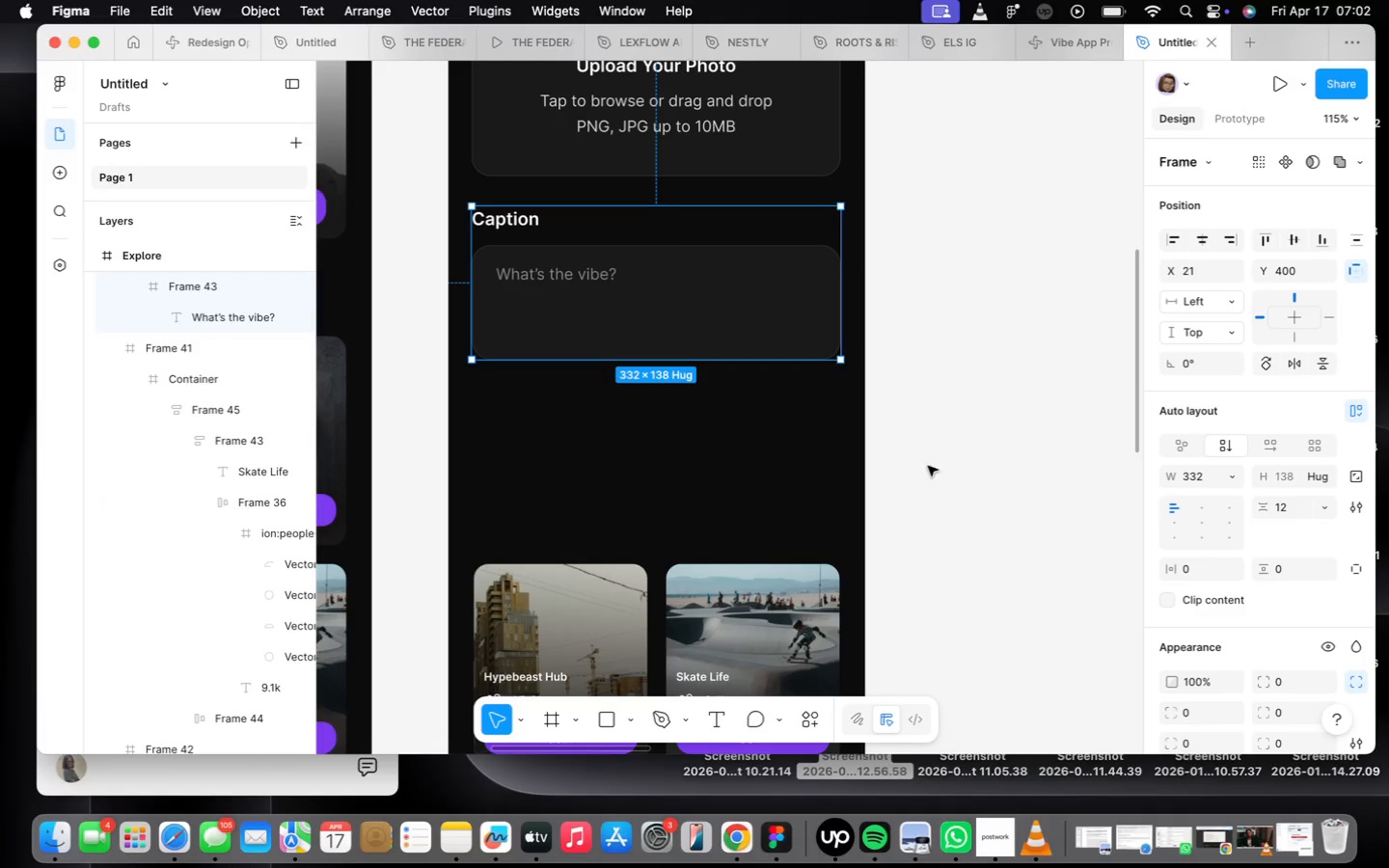 
scroll: coordinate [906, 424], scroll_direction: down, amount: 10.0
 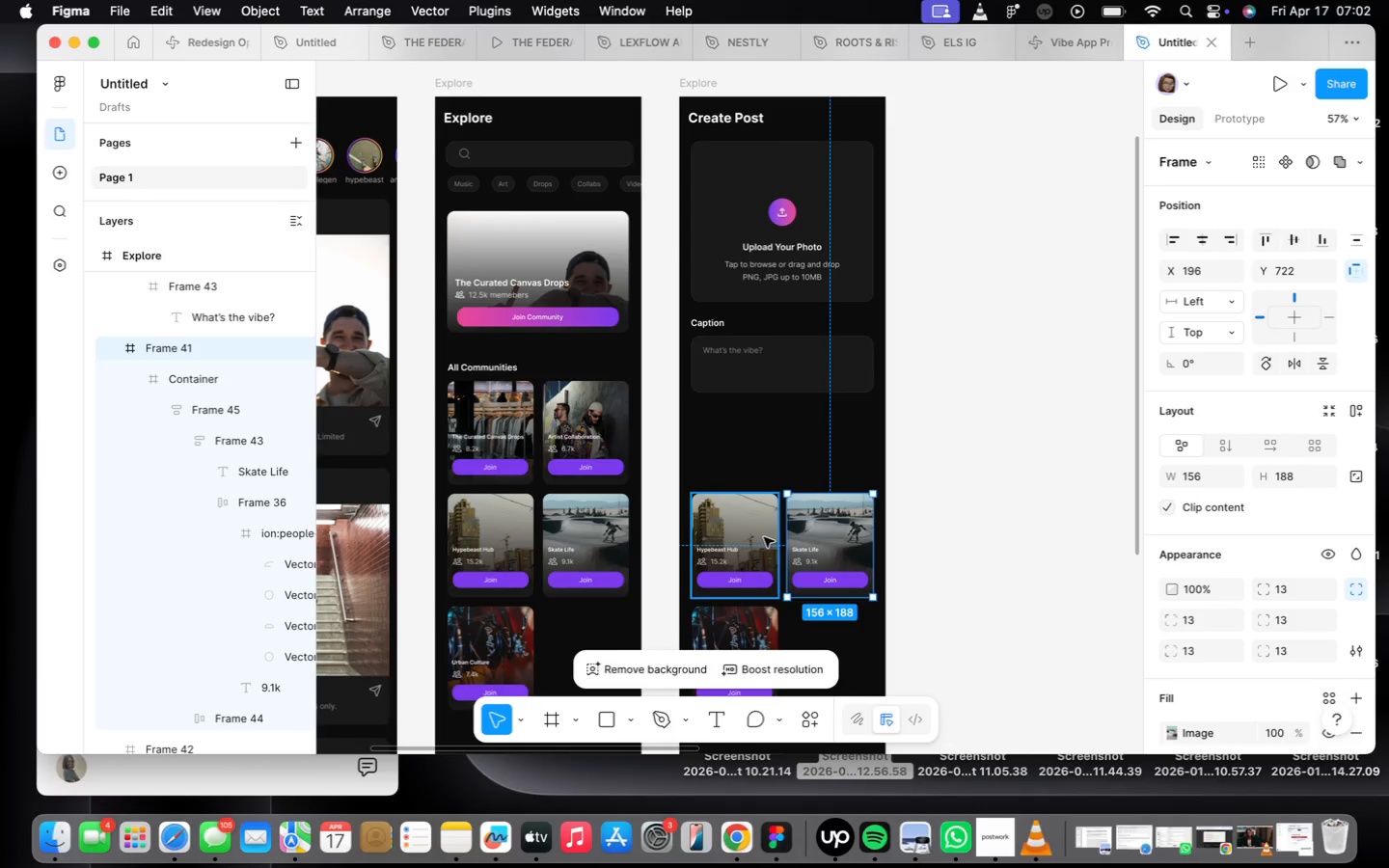 
hold_key(key=ShiftLeft, duration=0.37)
left_click([765, 537])
 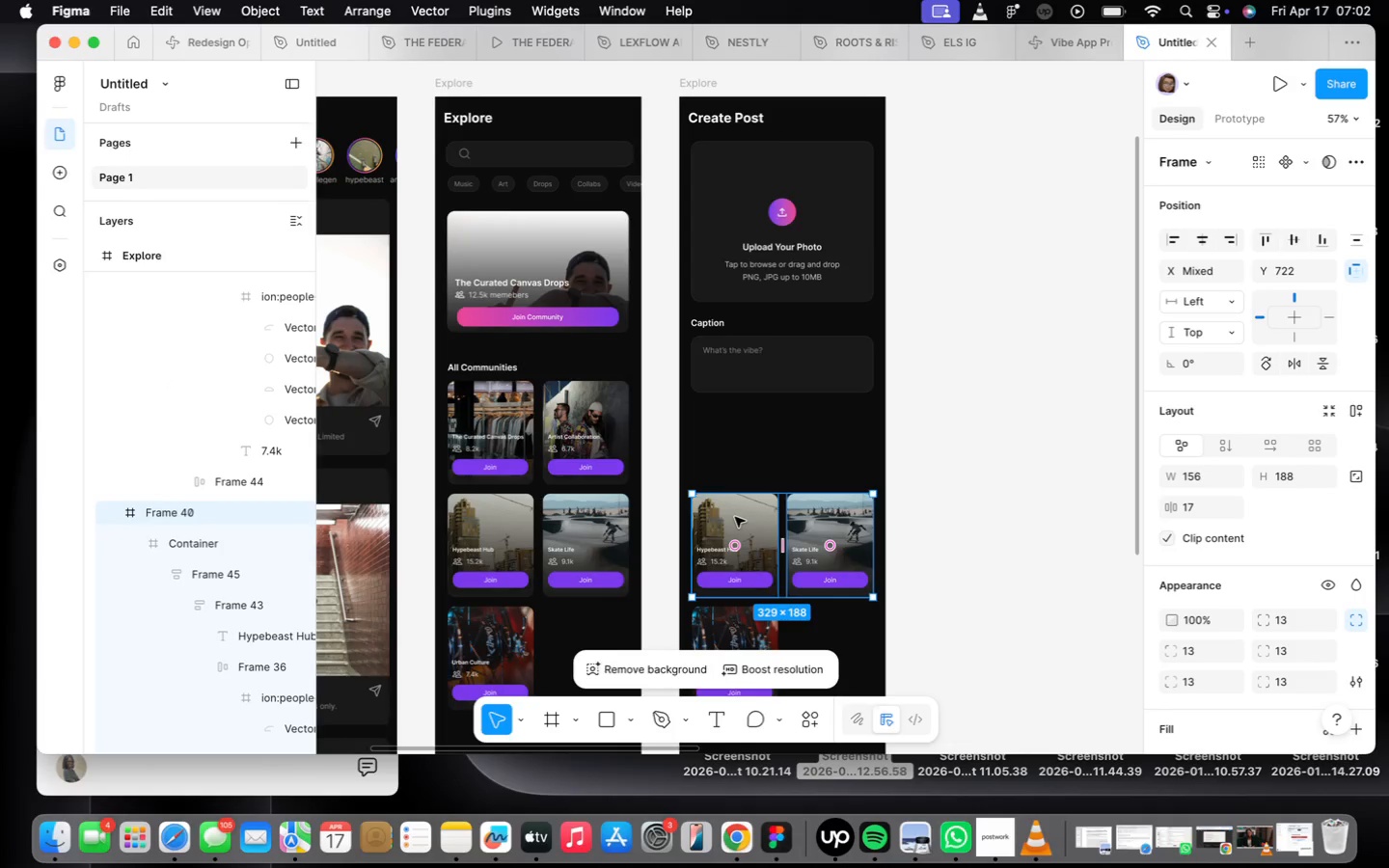 
key(Backspace)
 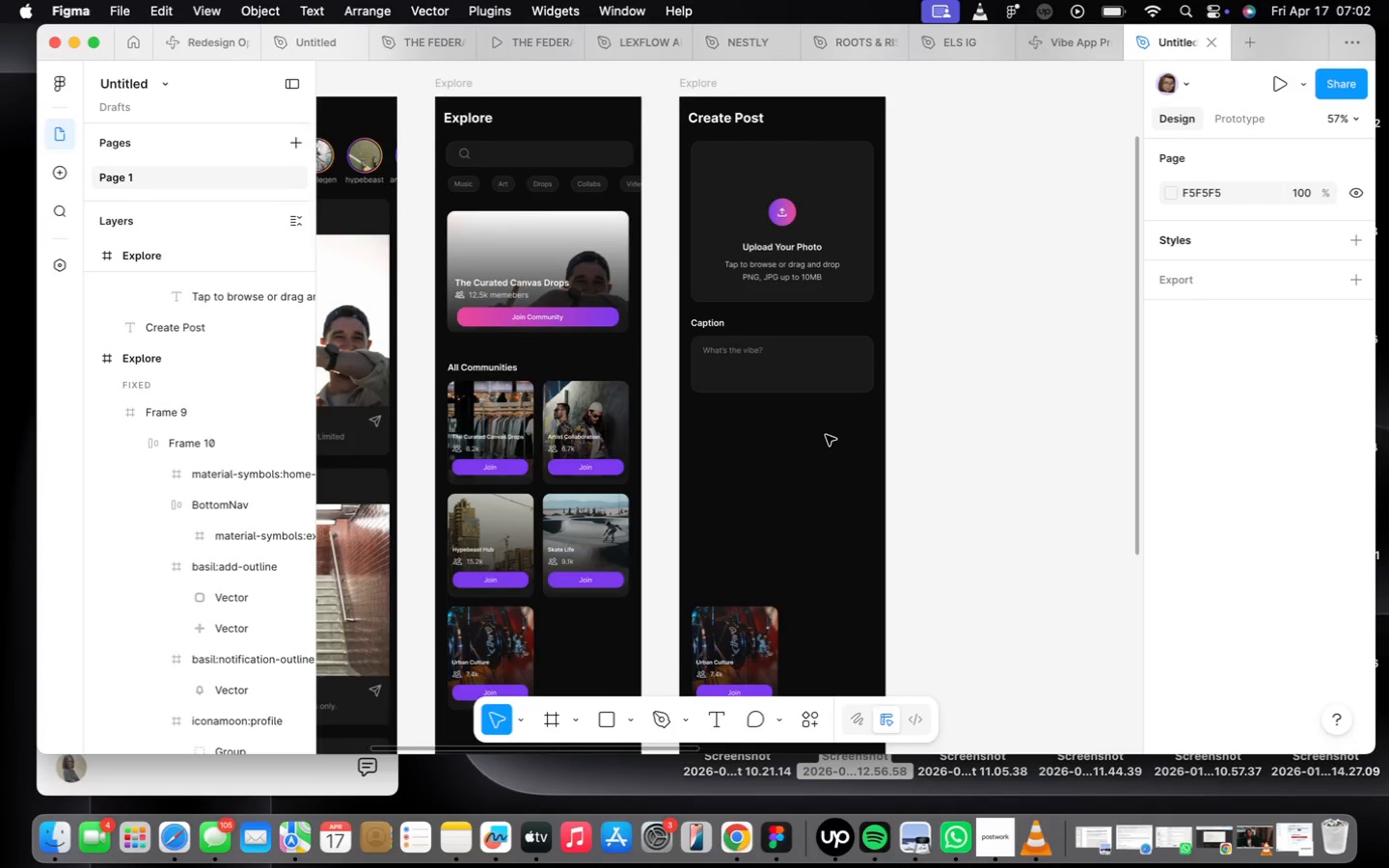 
scroll: coordinate [824, 431], scroll_direction: up, amount: 3.0
 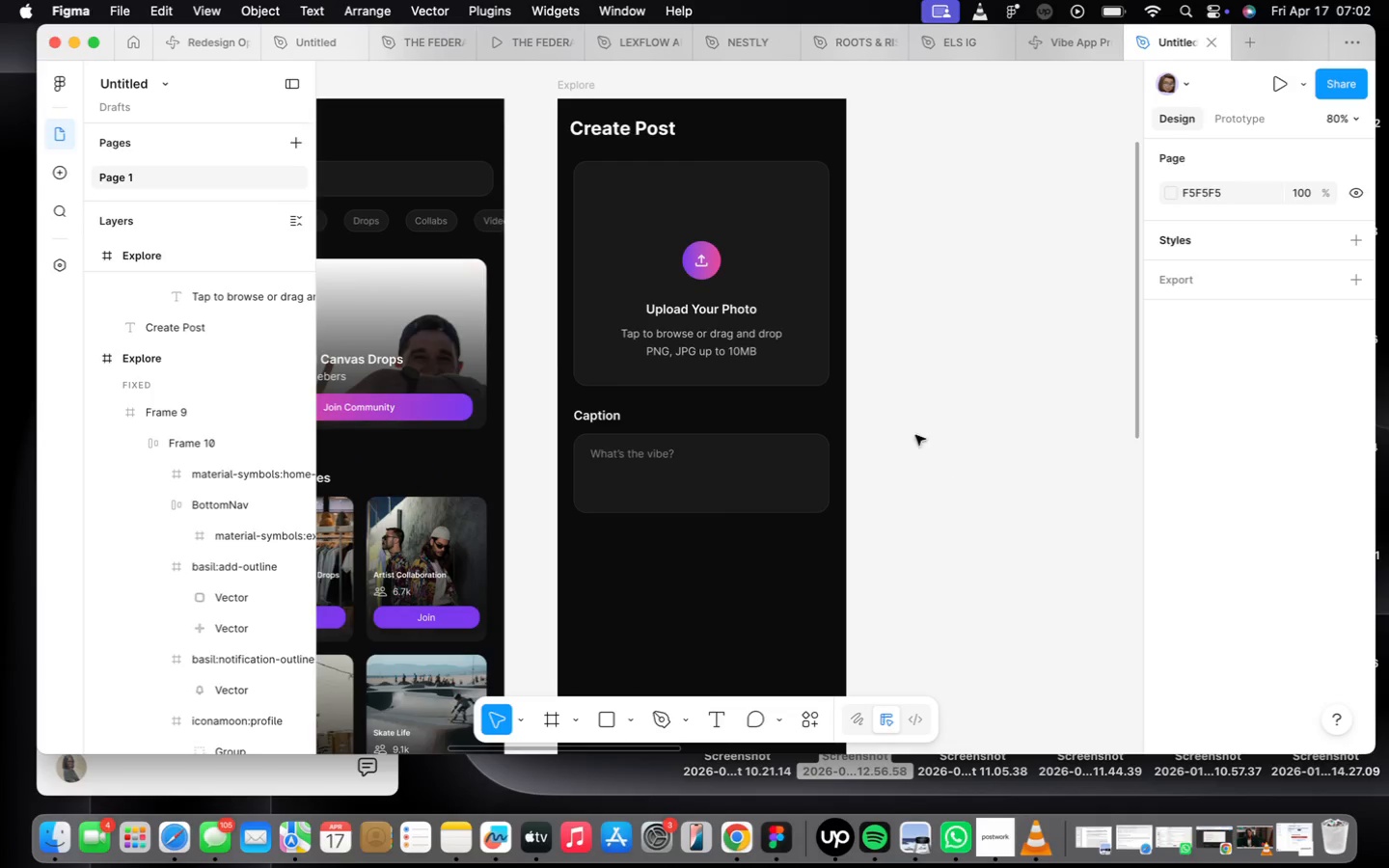 
left_click([584, 262])
 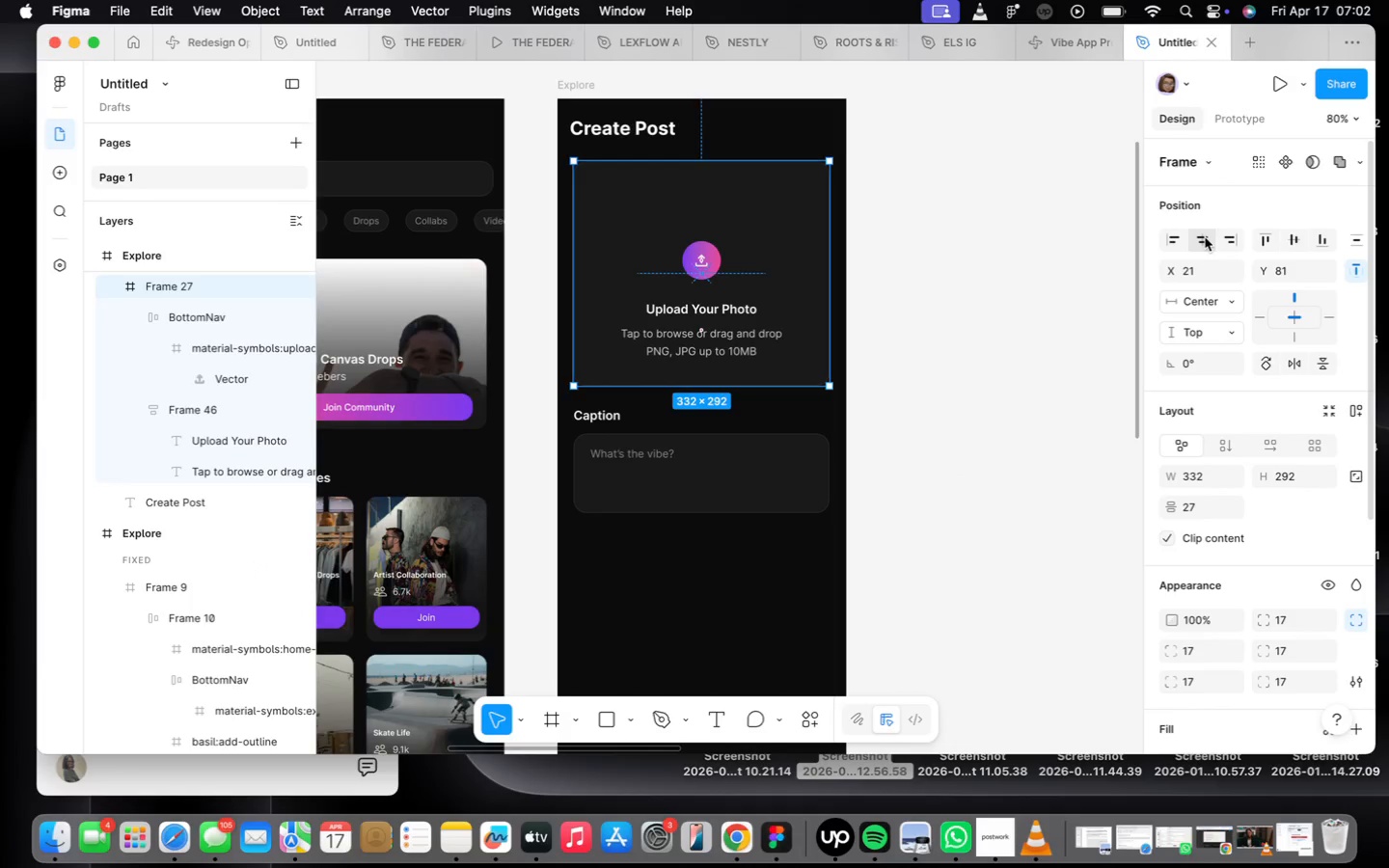 
left_click([1216, 233])
 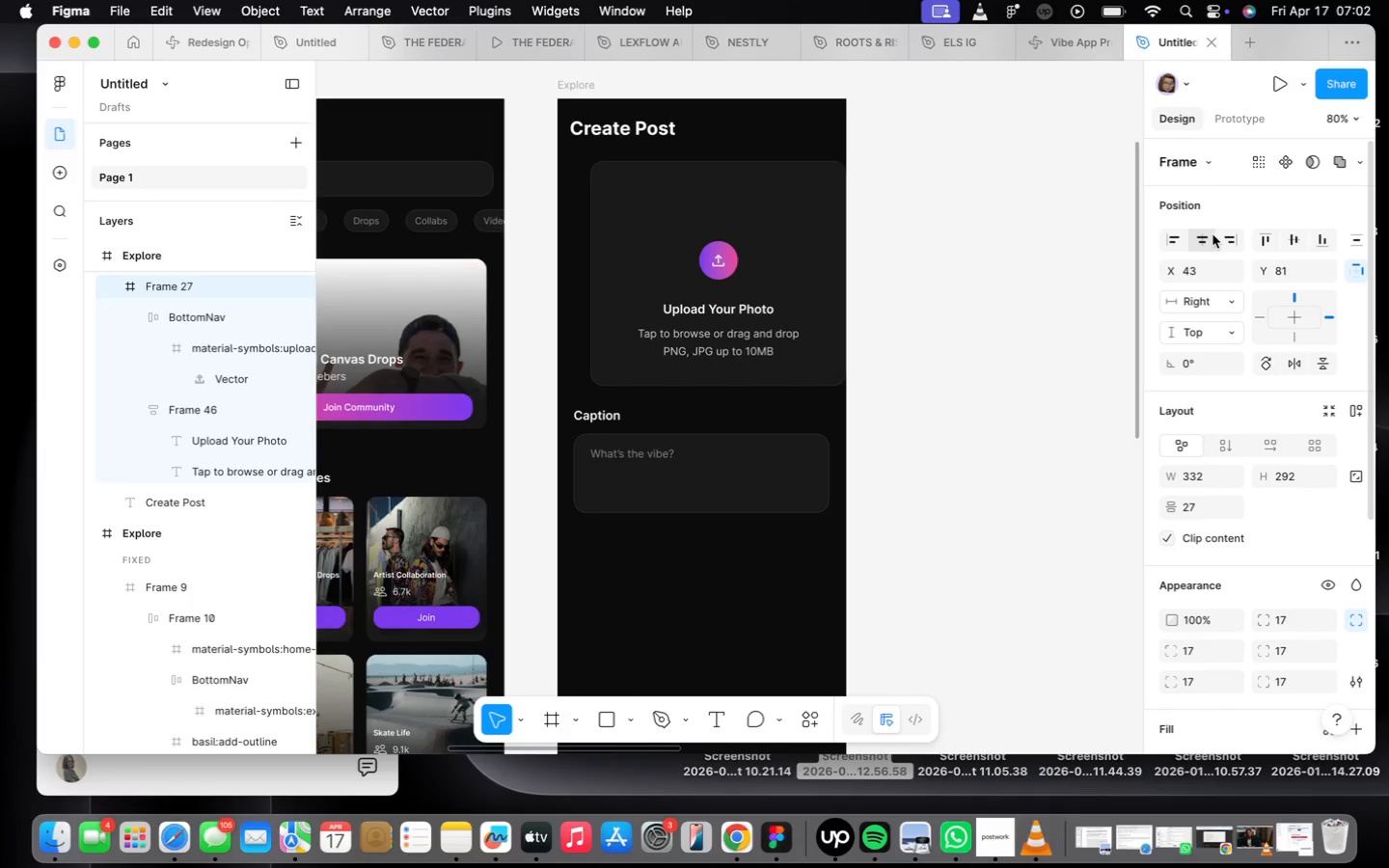 
left_click([1206, 237])
 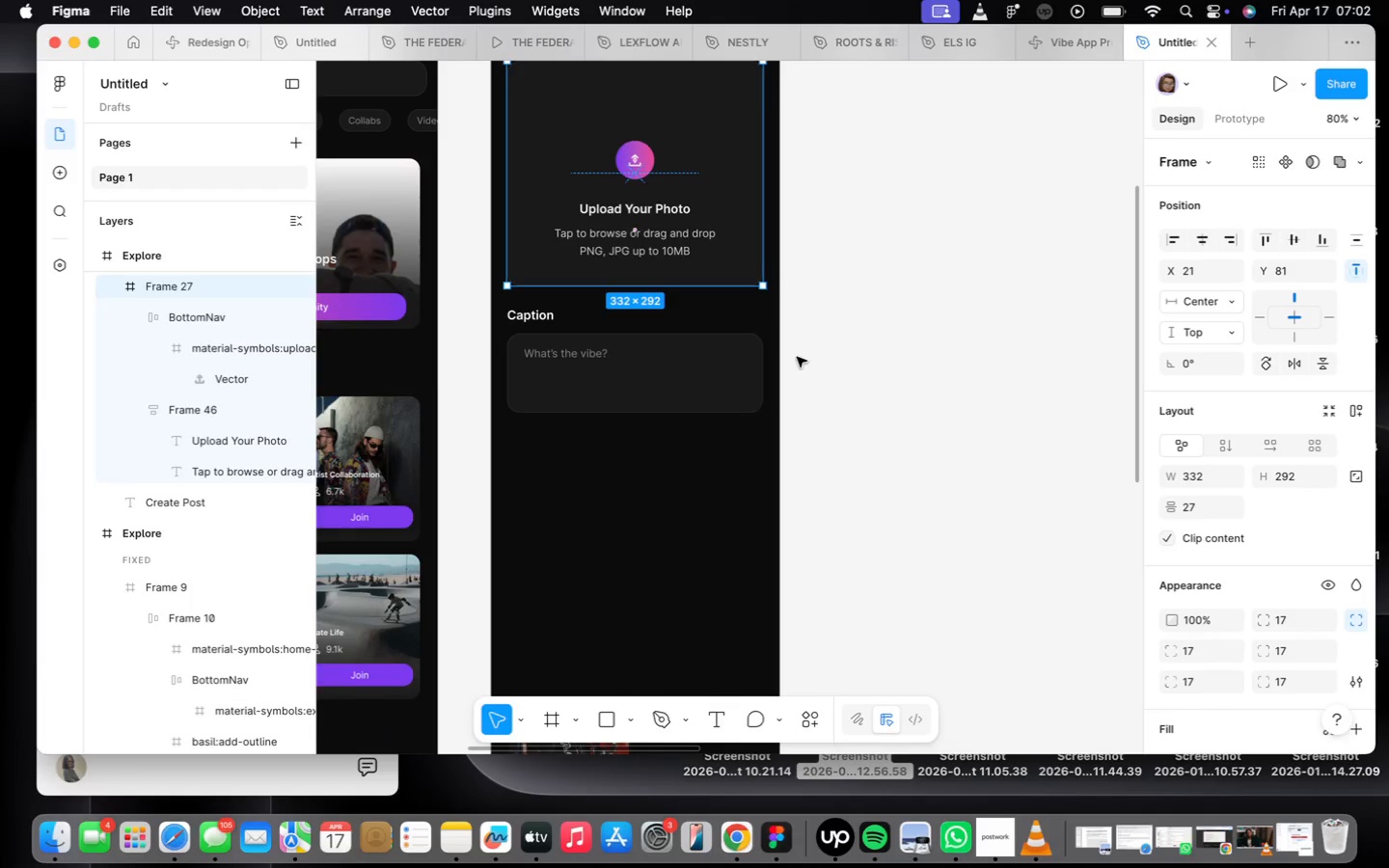 
left_click([542, 366])
 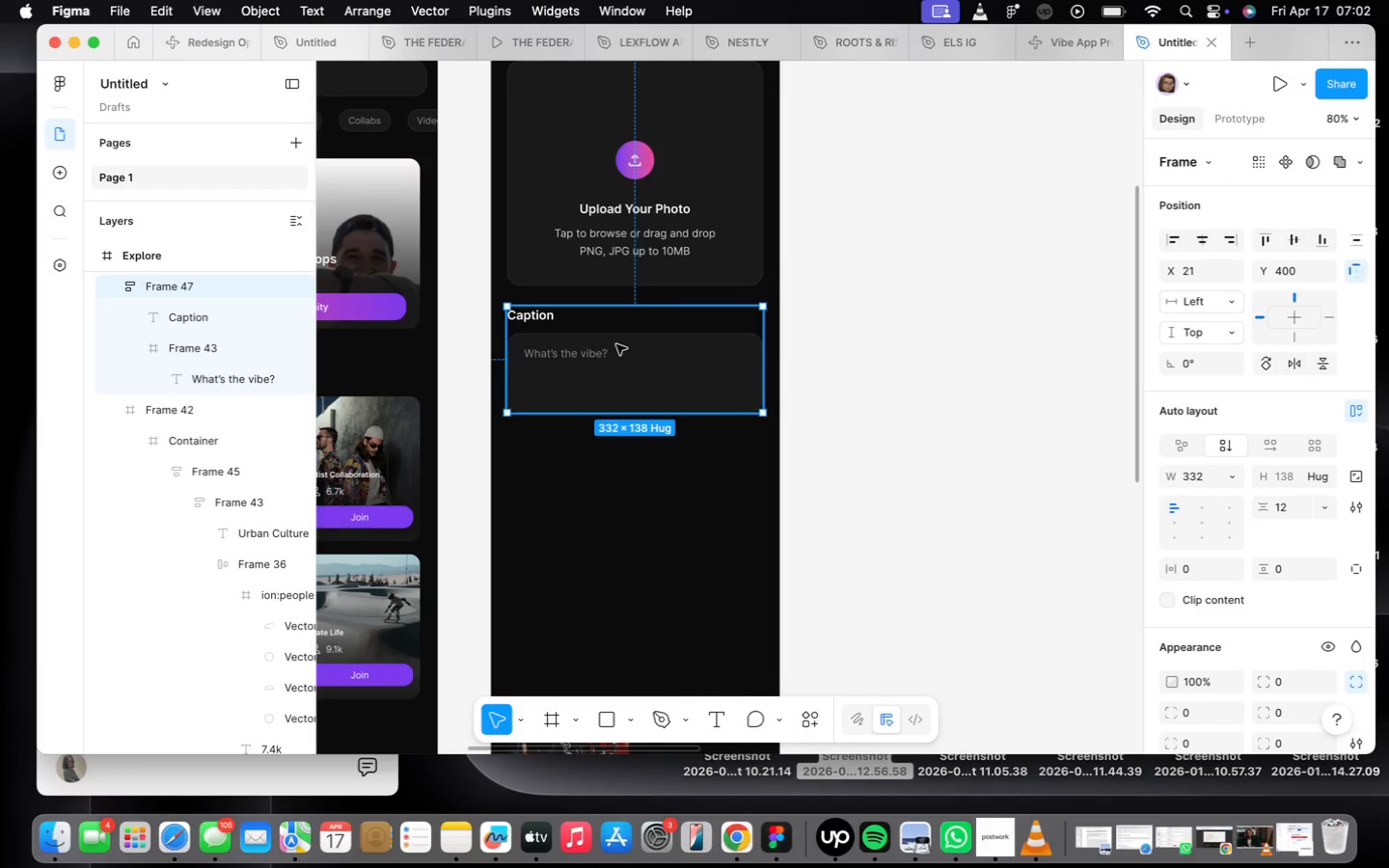 
hold_key(key=OptionLeft, duration=1.91)
left_click_drag(start_coordinate=[616, 344], to_coordinate=[615, 469])
 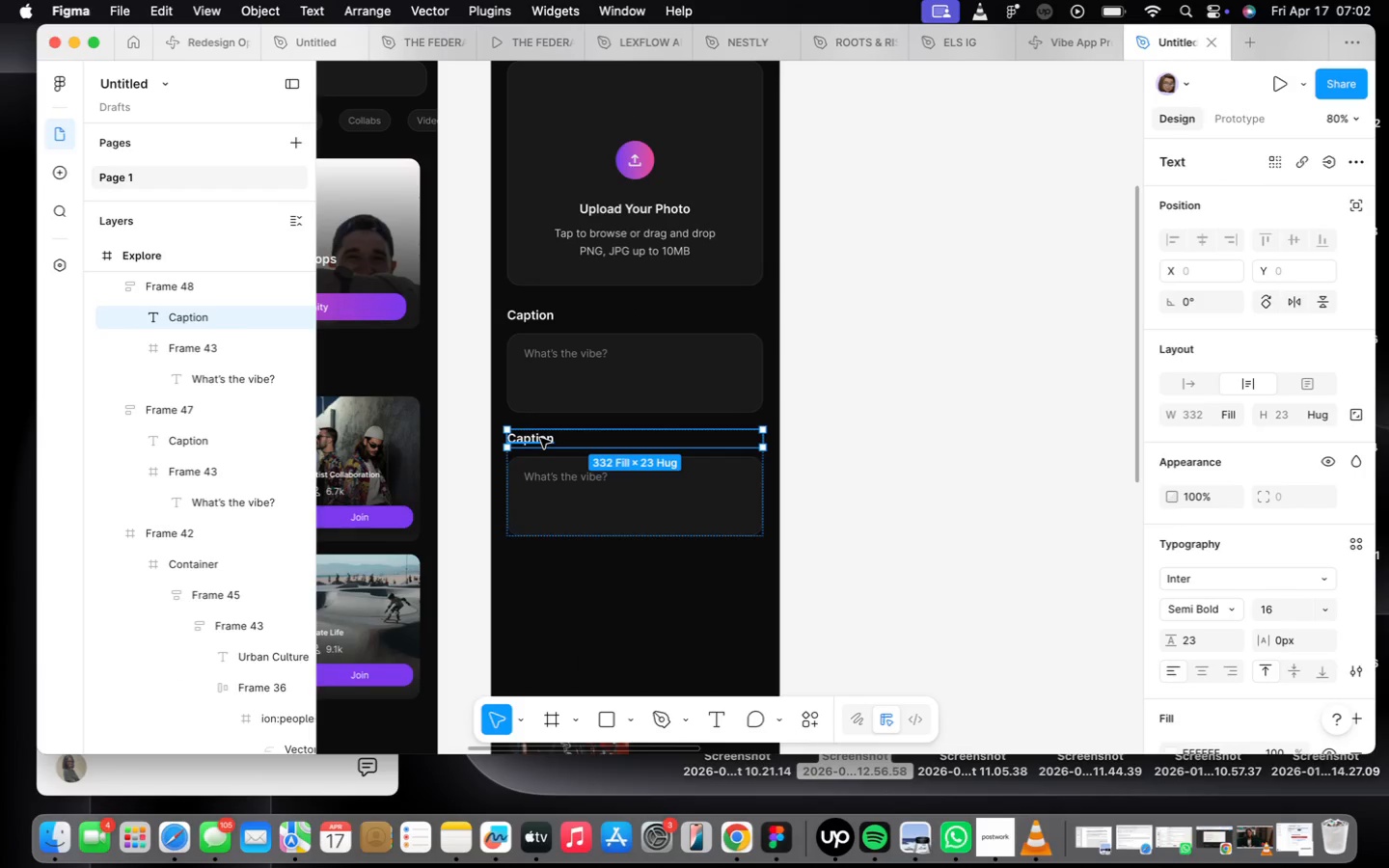 
double_click([540, 438])
 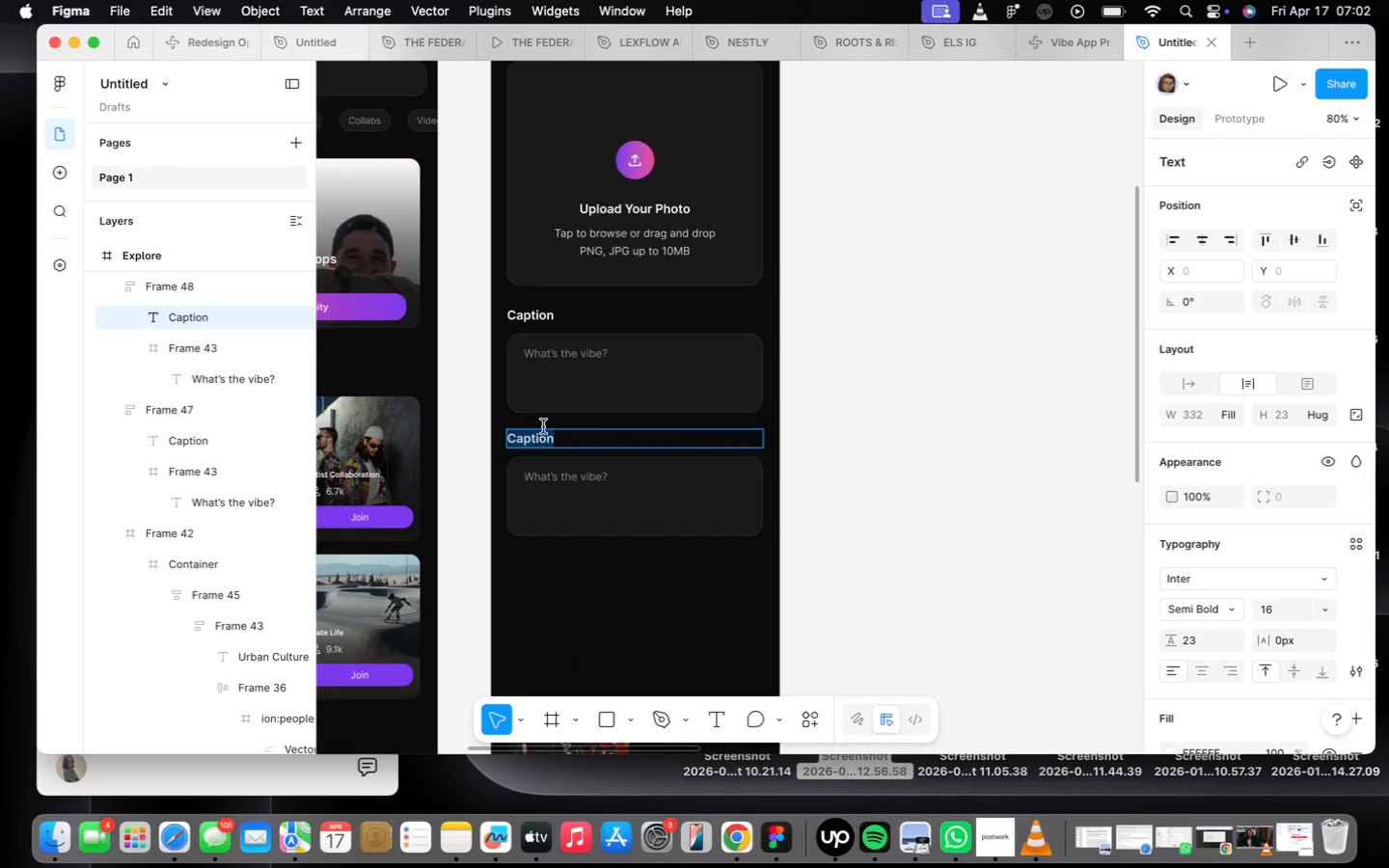 
type(Select MOod)
key(Backspace)
key(Backspace)
key(Backspace)
type(ood)
 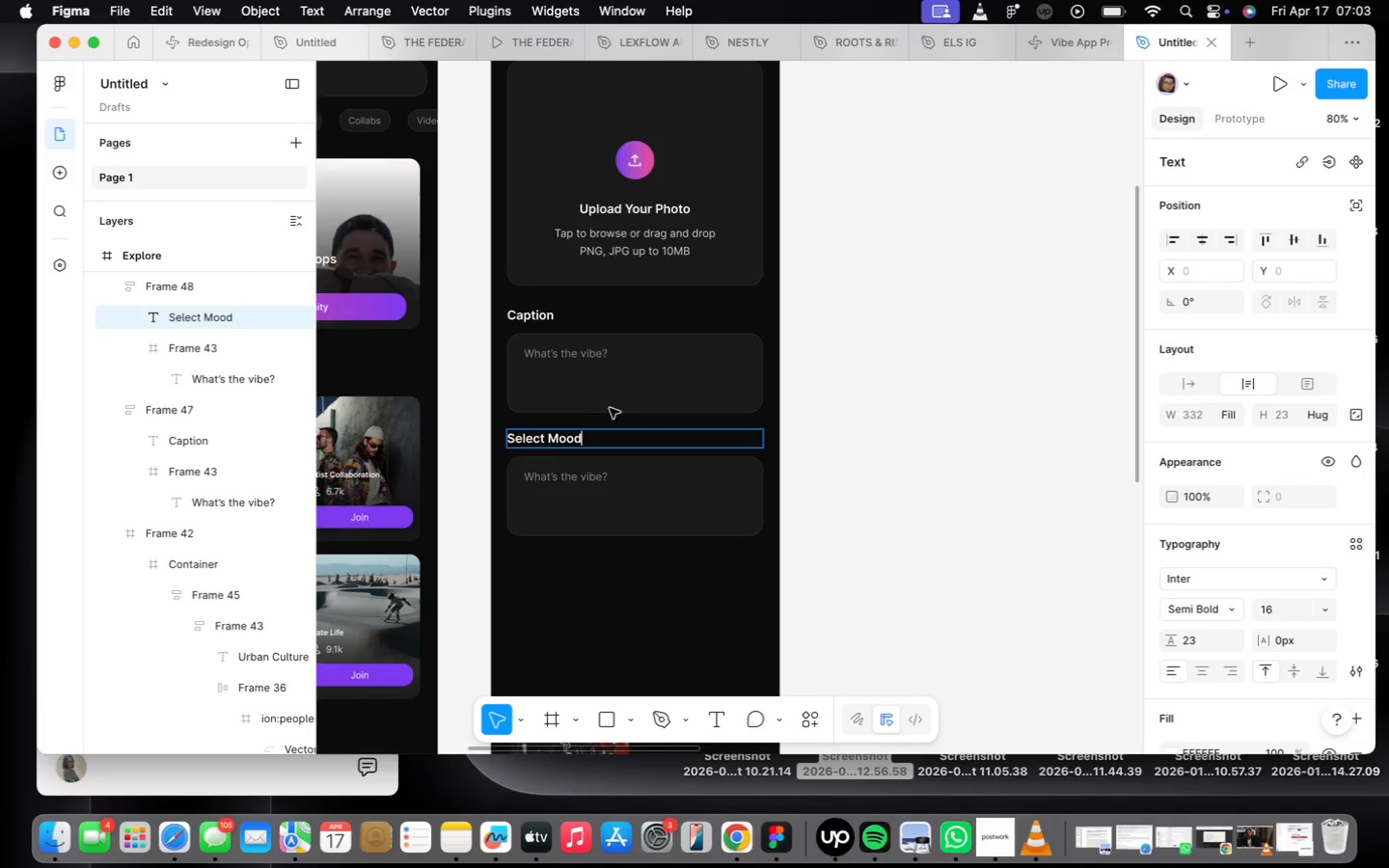 
left_click([751, 512])
 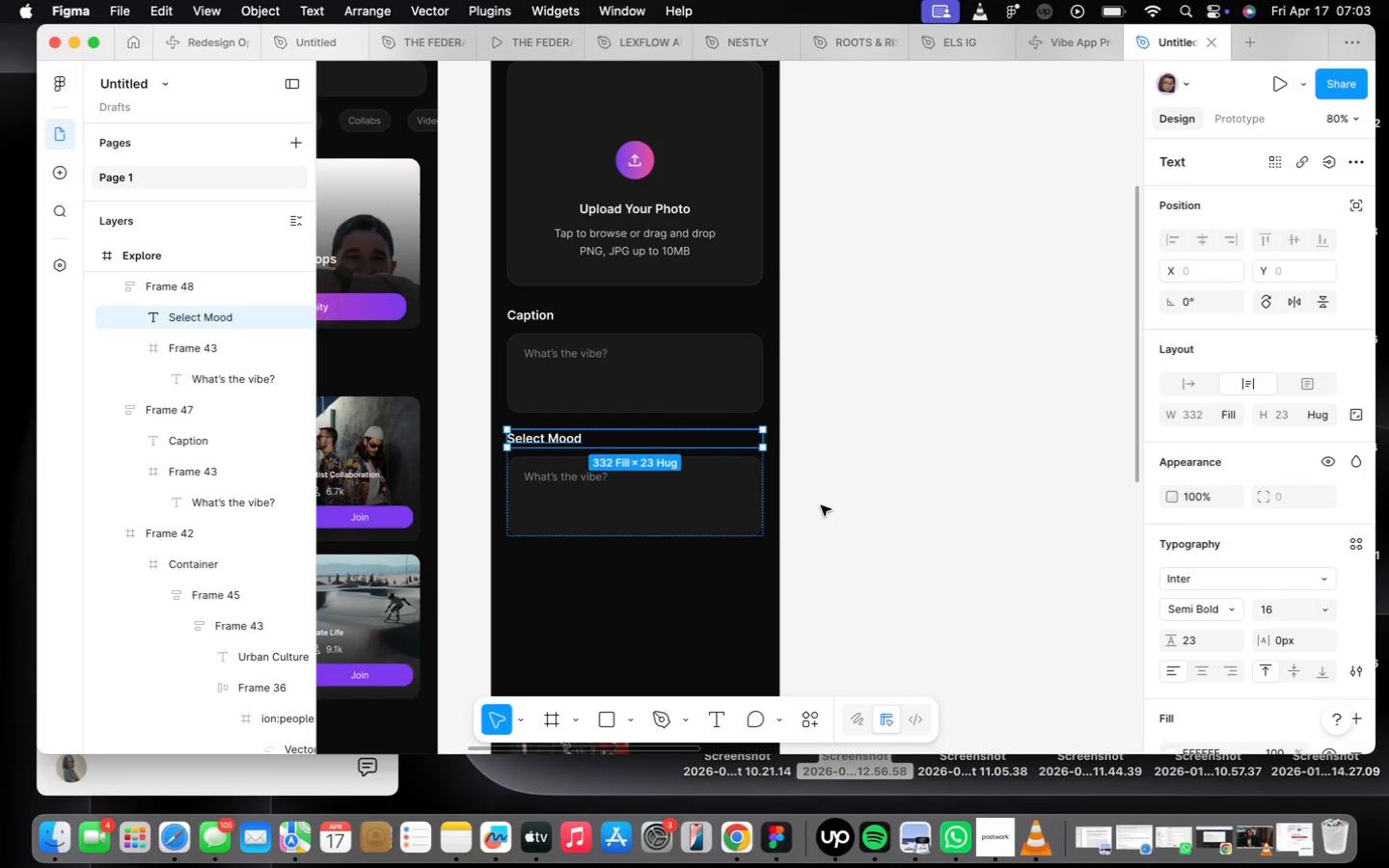 
left_click([873, 486])
 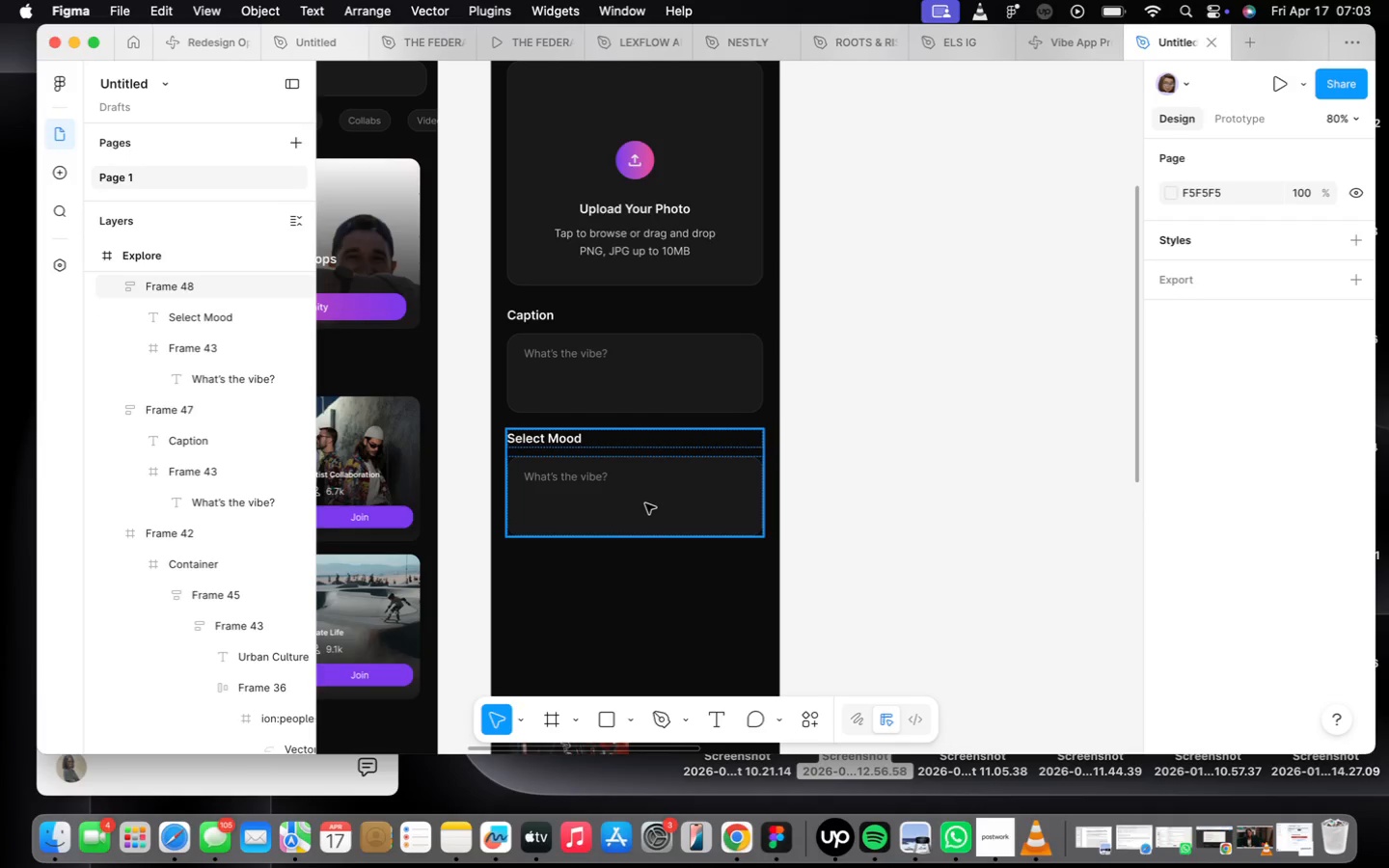 
right_click([643, 502])
 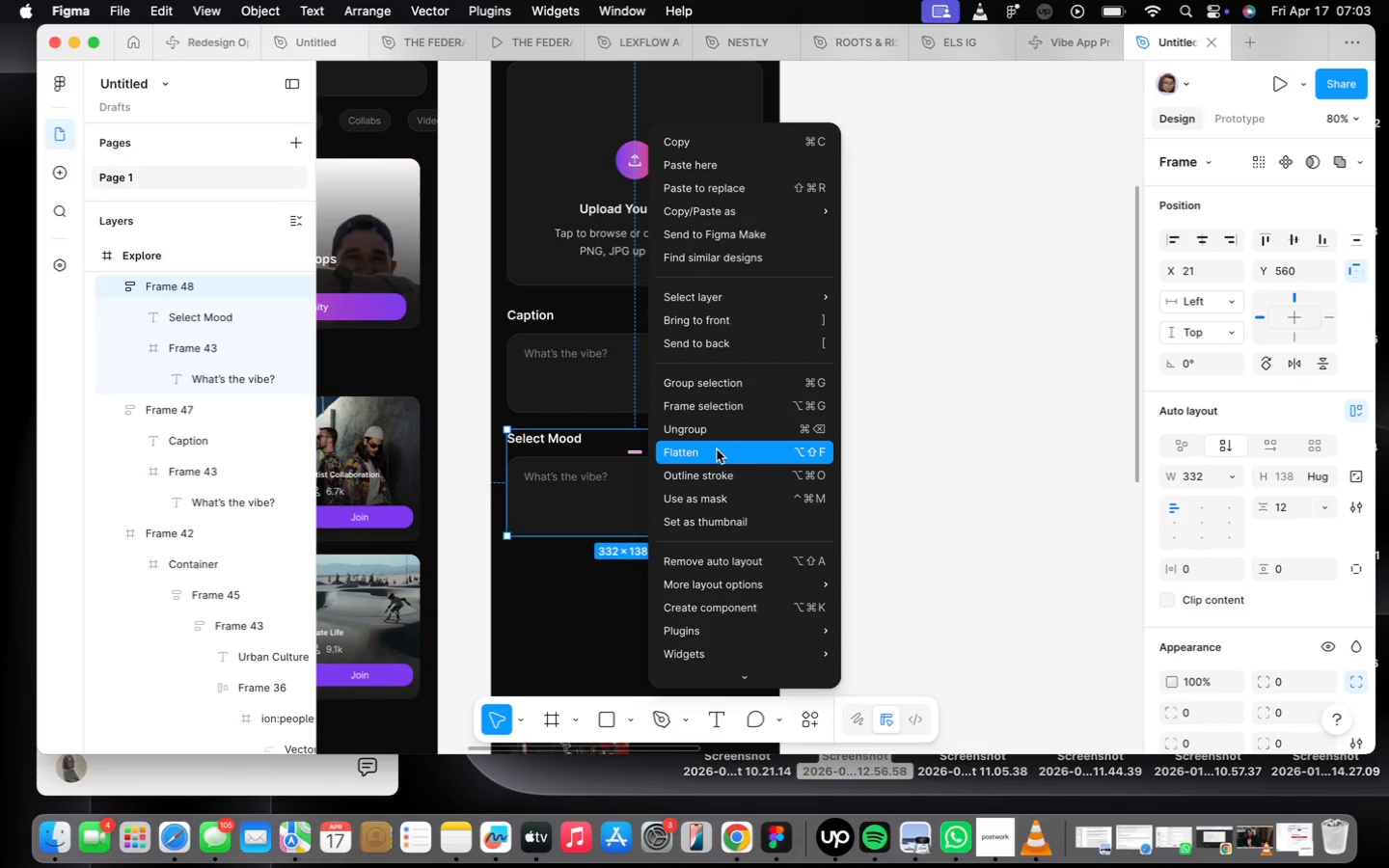 
left_click([710, 439])
 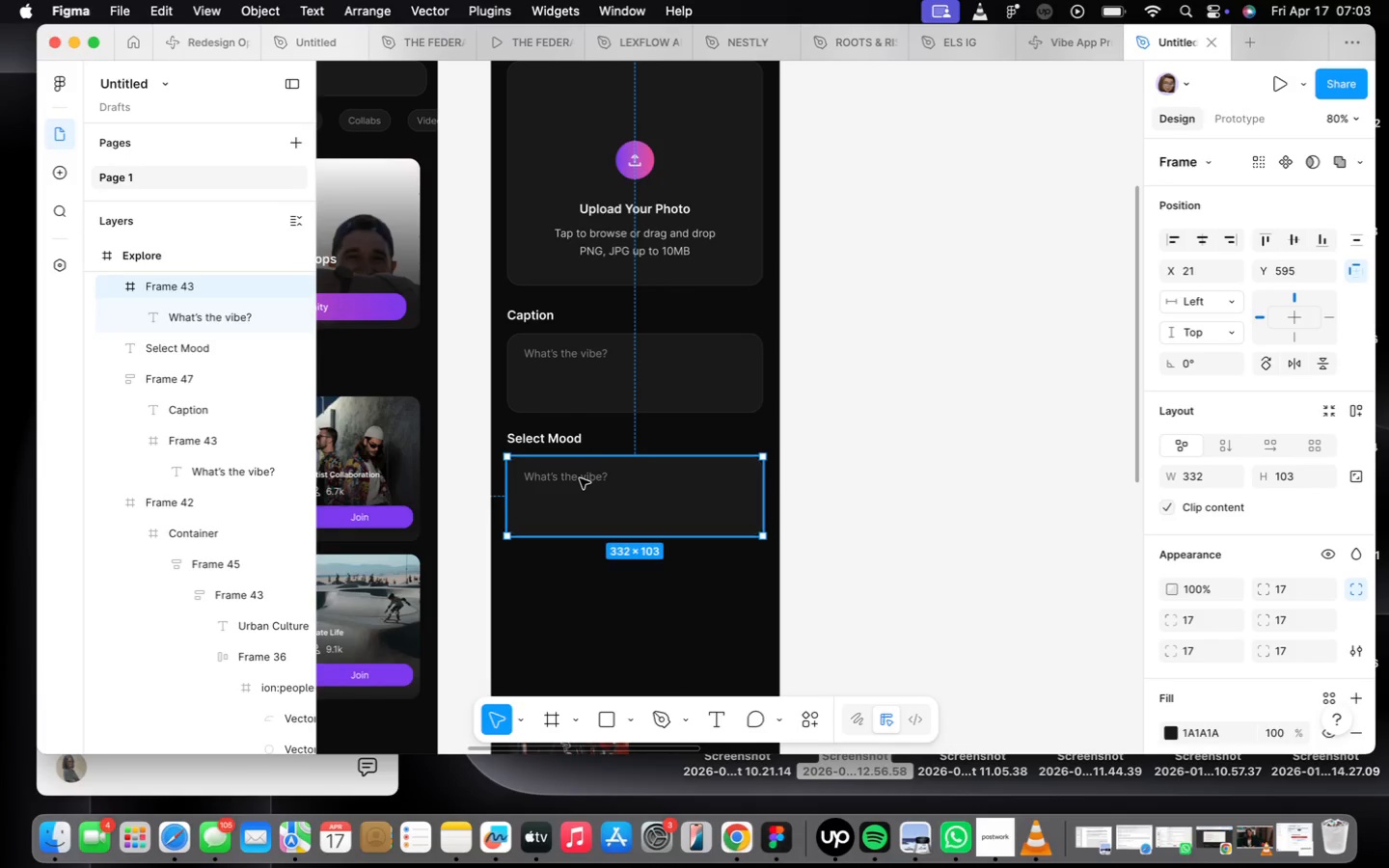 
key(Backspace)
 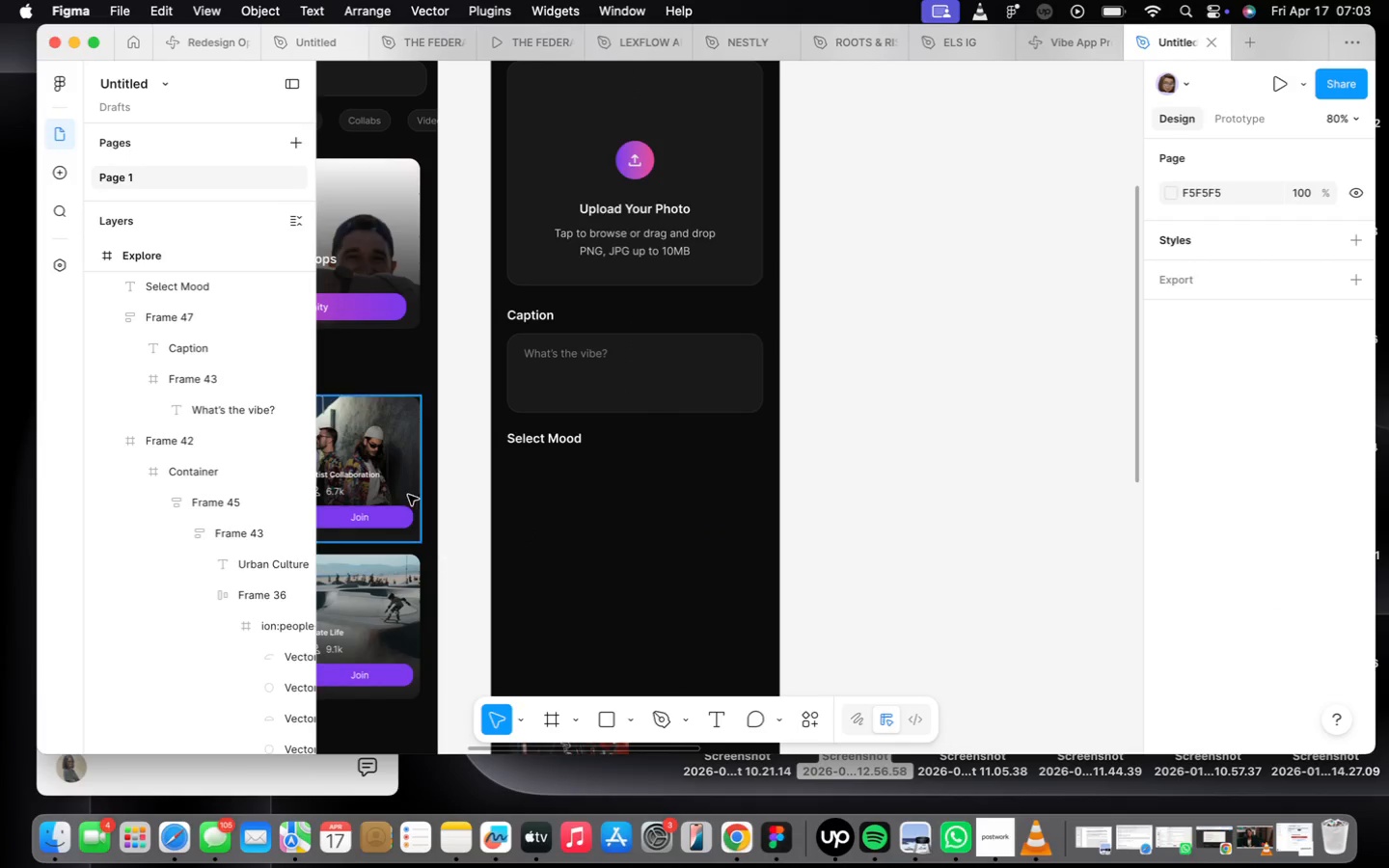 
scroll: coordinate [523, 461], scroll_direction: up, amount: 14.0
 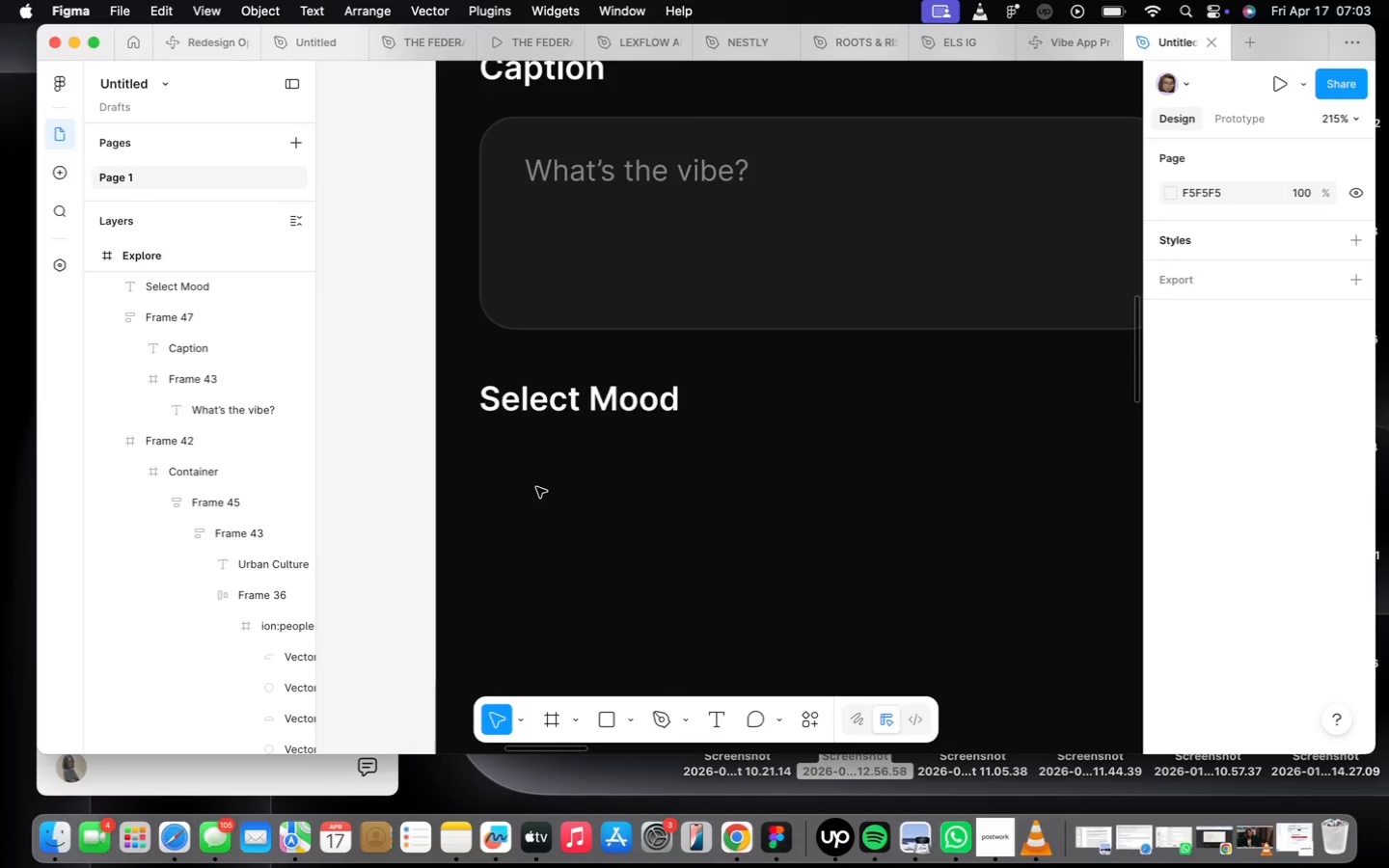 
scroll: coordinate [550, 478], scroll_direction: down, amount: 14.0
 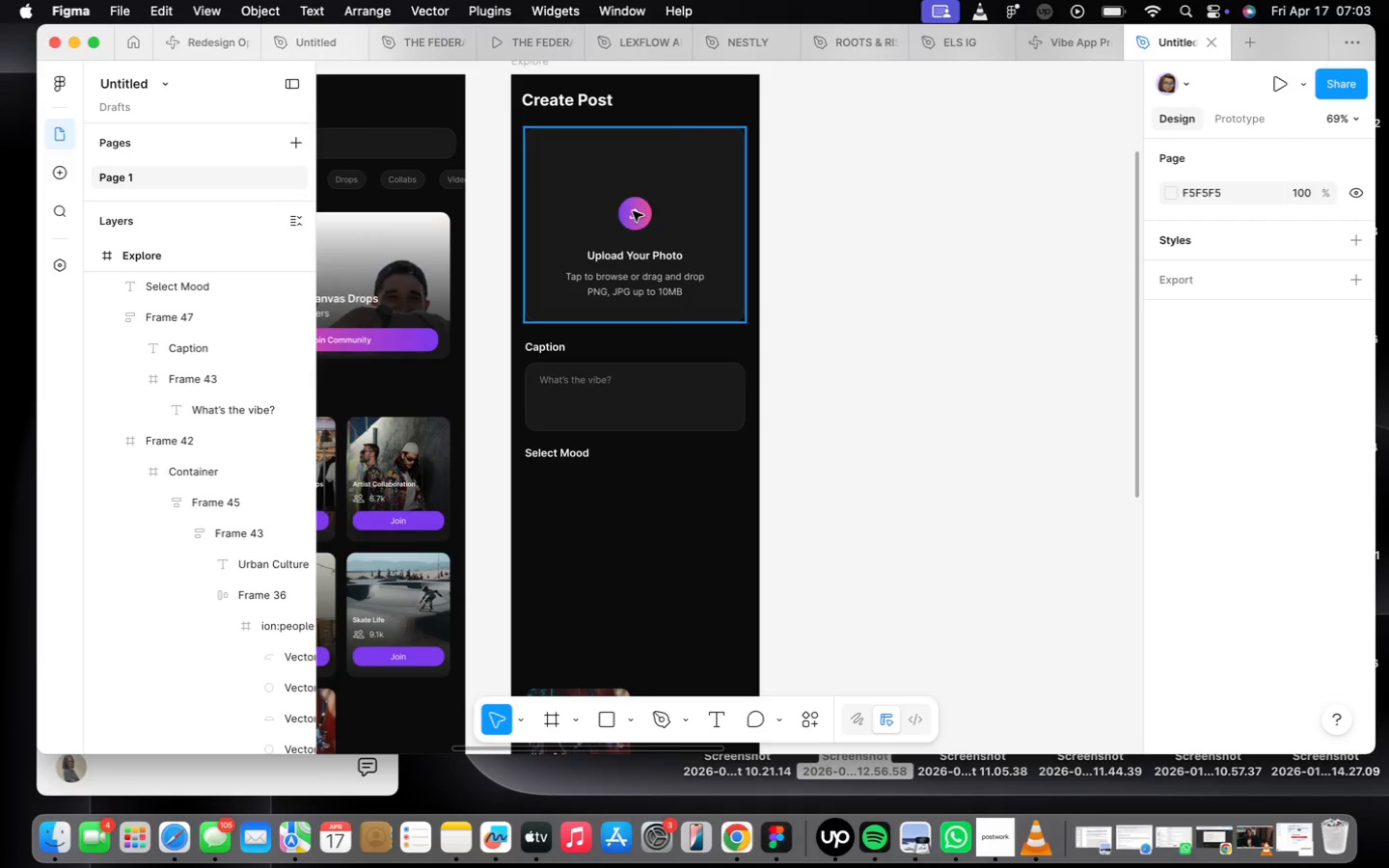 
double_click([623, 203])
 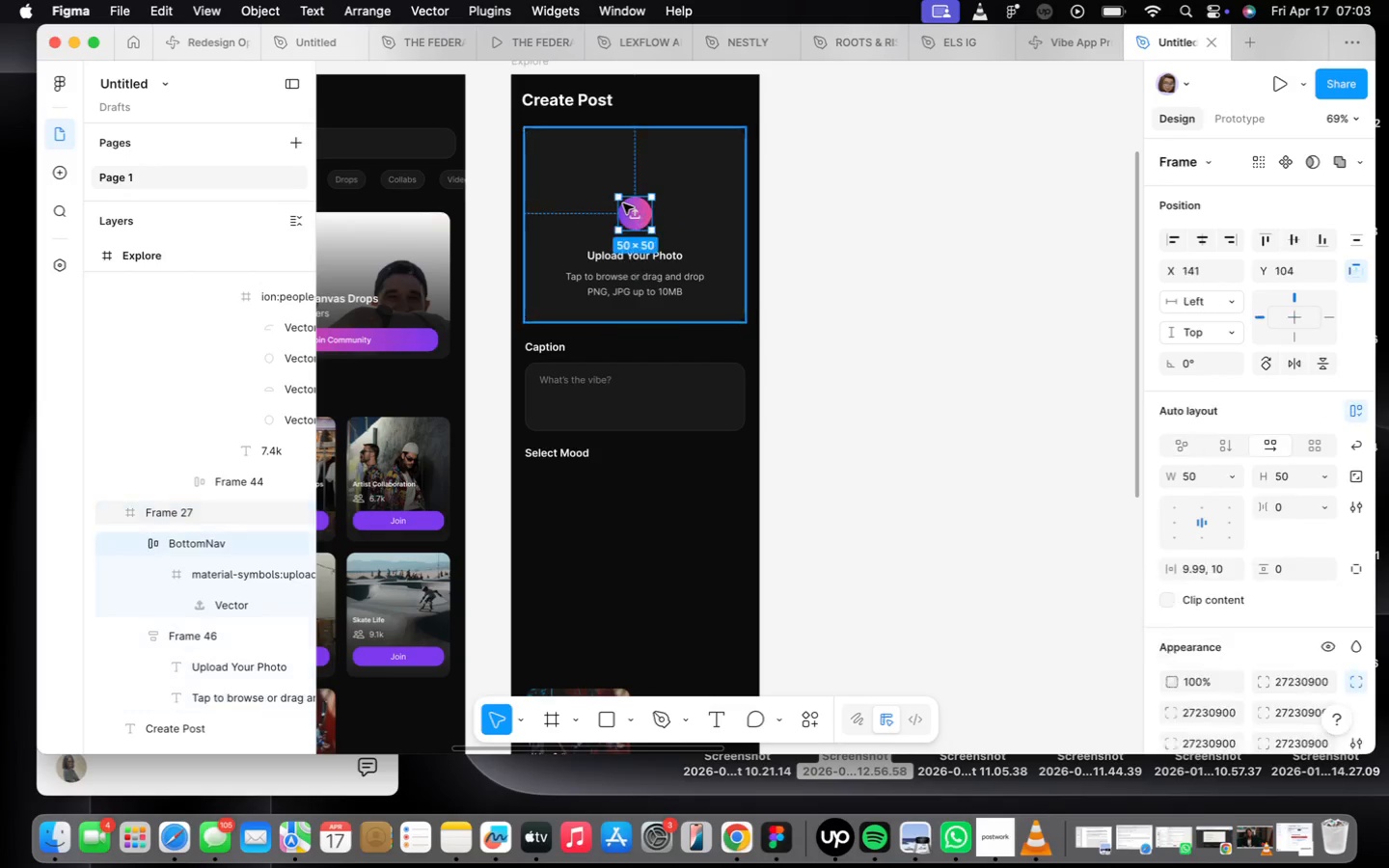 
triple_click([623, 203])
 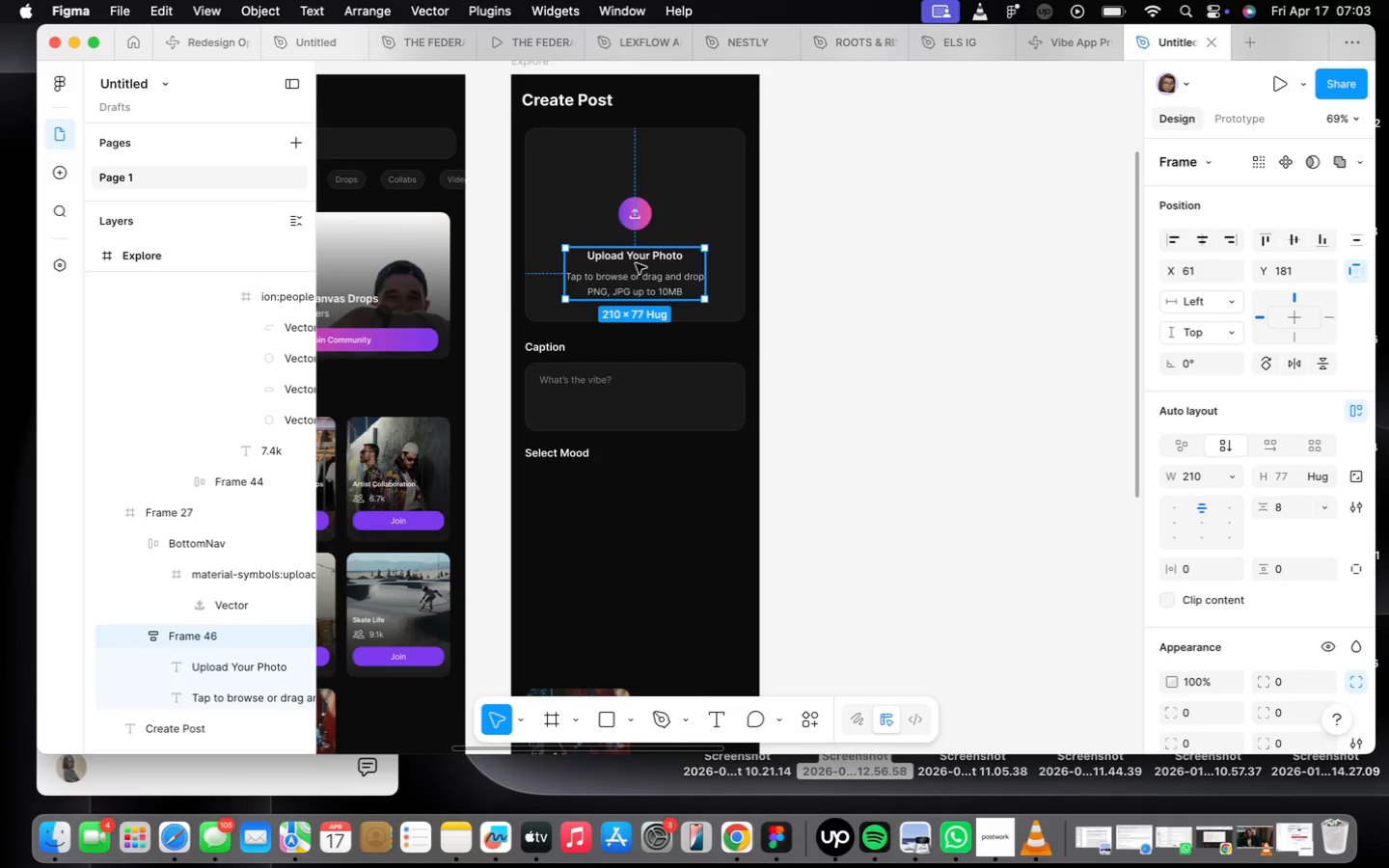 
left_click([634, 215])
 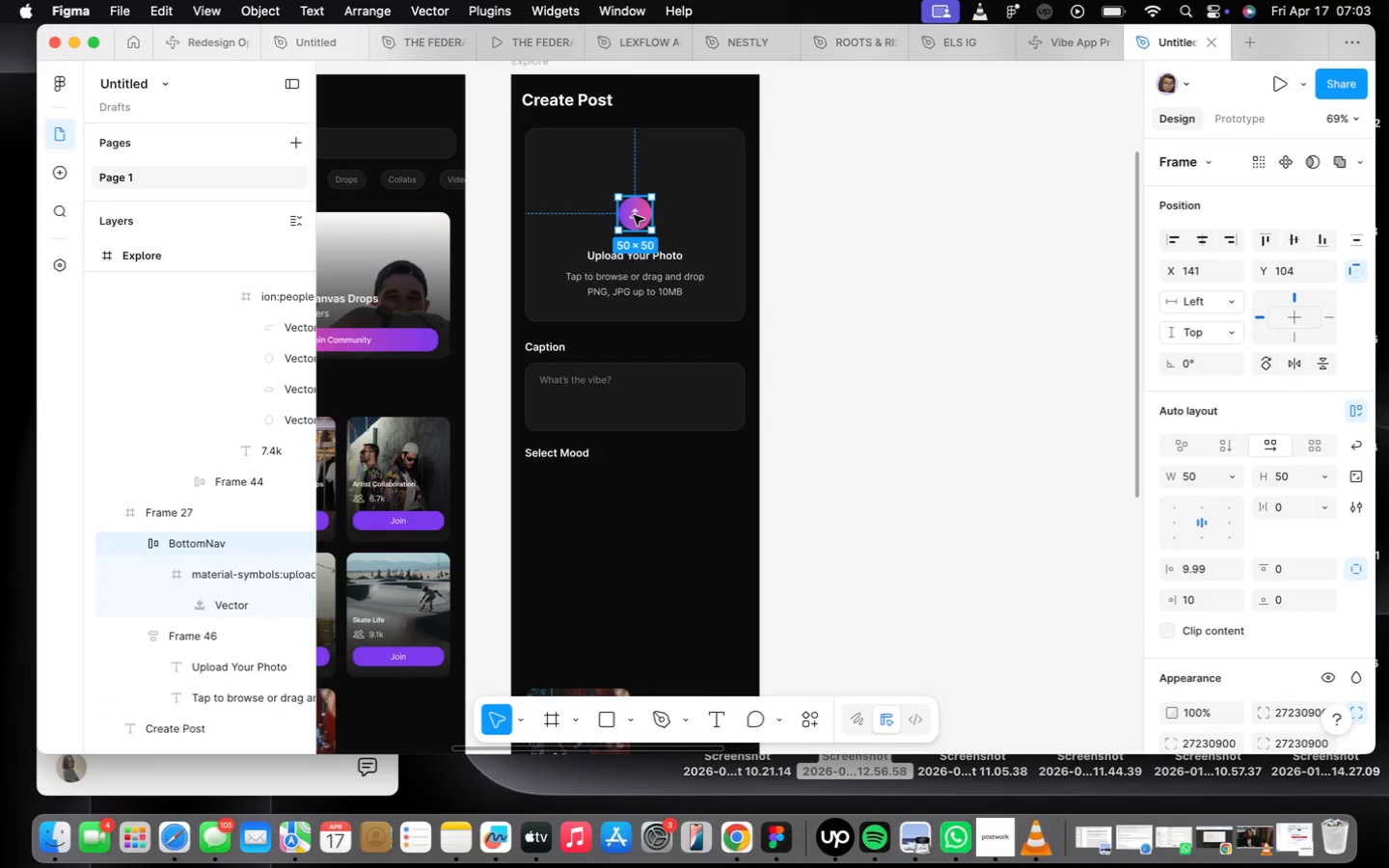 
hold_key(key=OptionLeft, duration=1.95)
left_click_drag(start_coordinate=[634, 215], to_coordinate=[542, 494])
 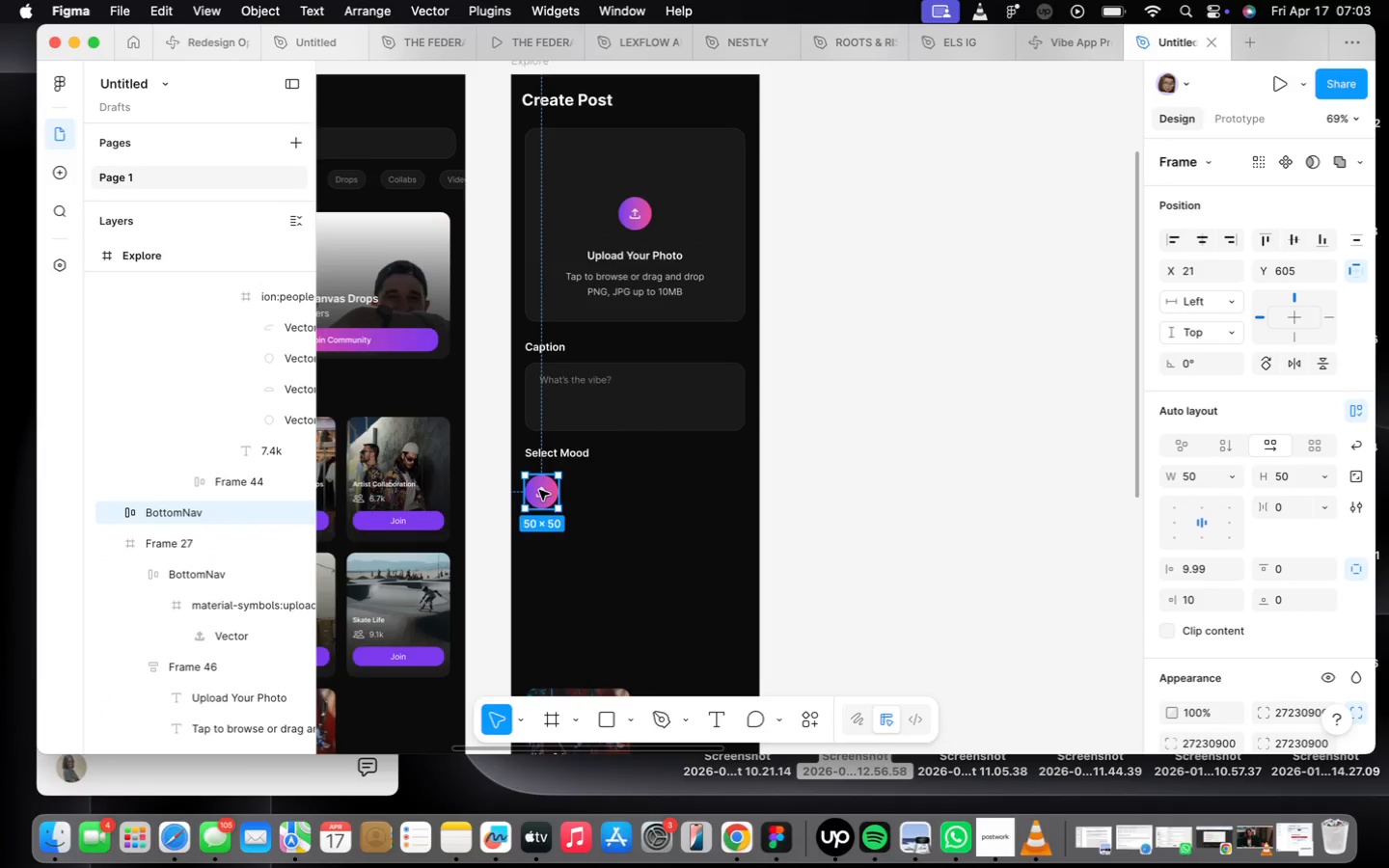 
scroll: coordinate [539, 490], scroll_direction: up, amount: 9.0
 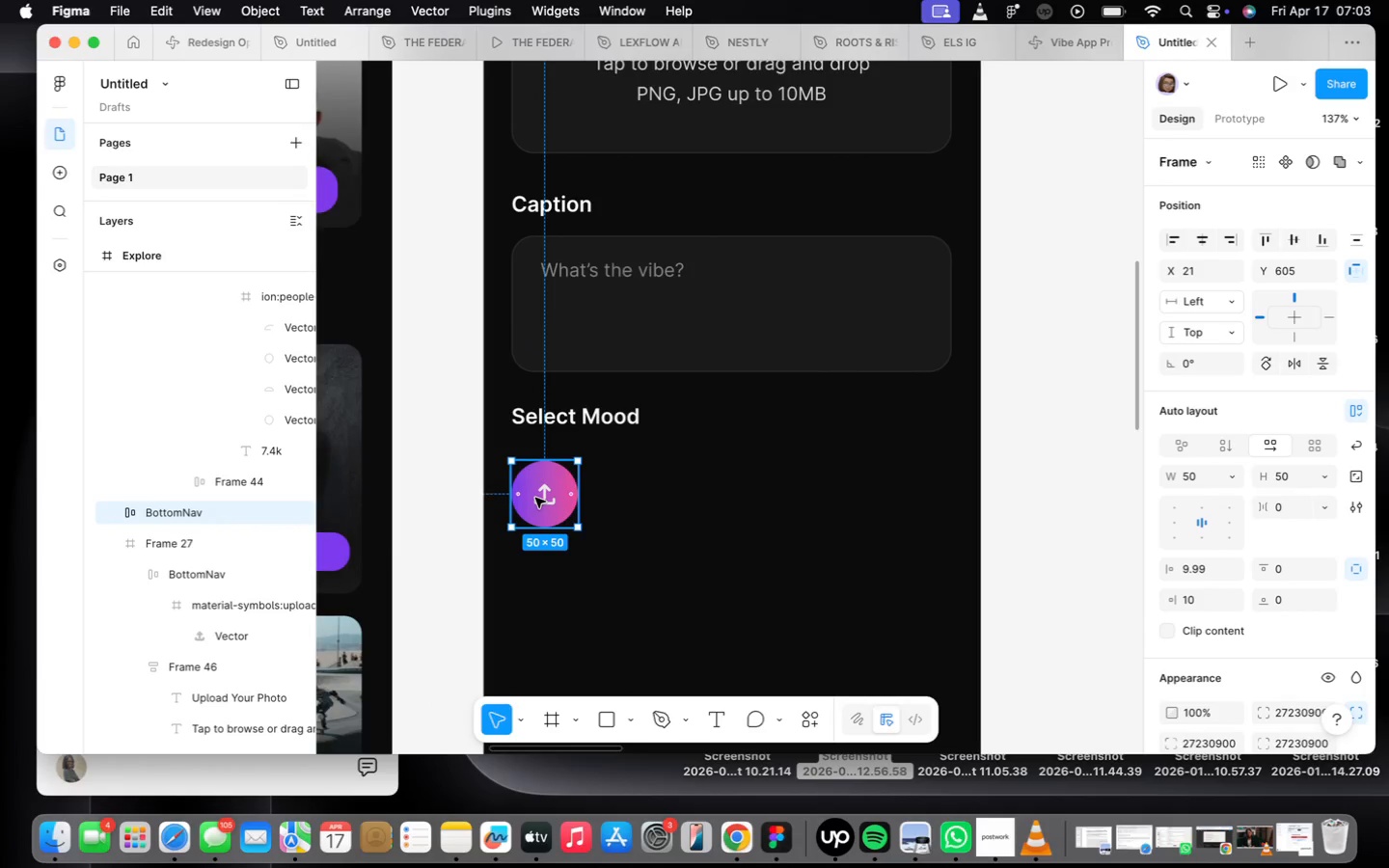 
hold_key(key=OptionLeft, duration=2.74)
left_click_drag(start_coordinate=[535, 498], to_coordinate=[627, 497])
 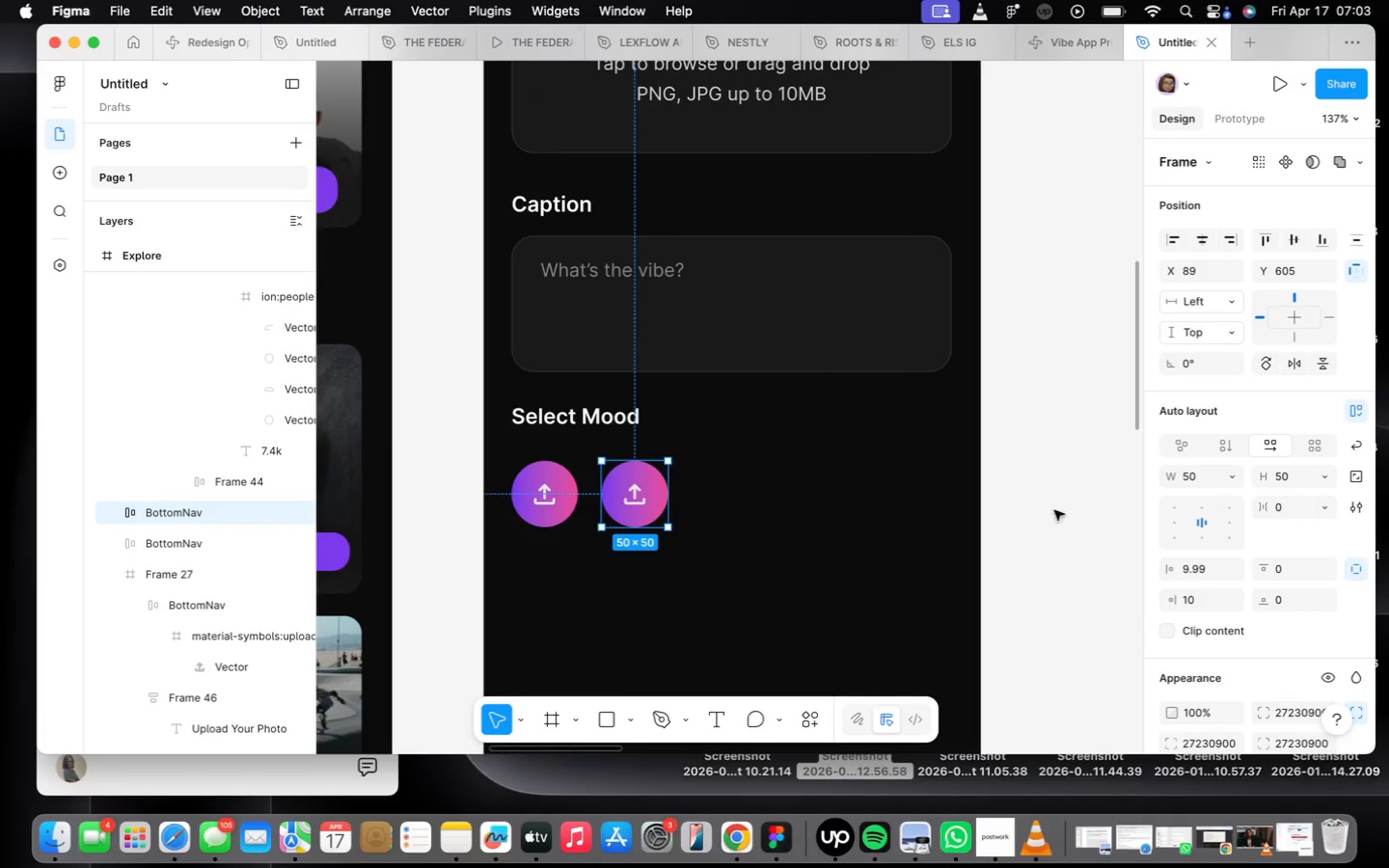 
scroll: coordinate [1187, 511], scroll_direction: down, amount: 22.0
 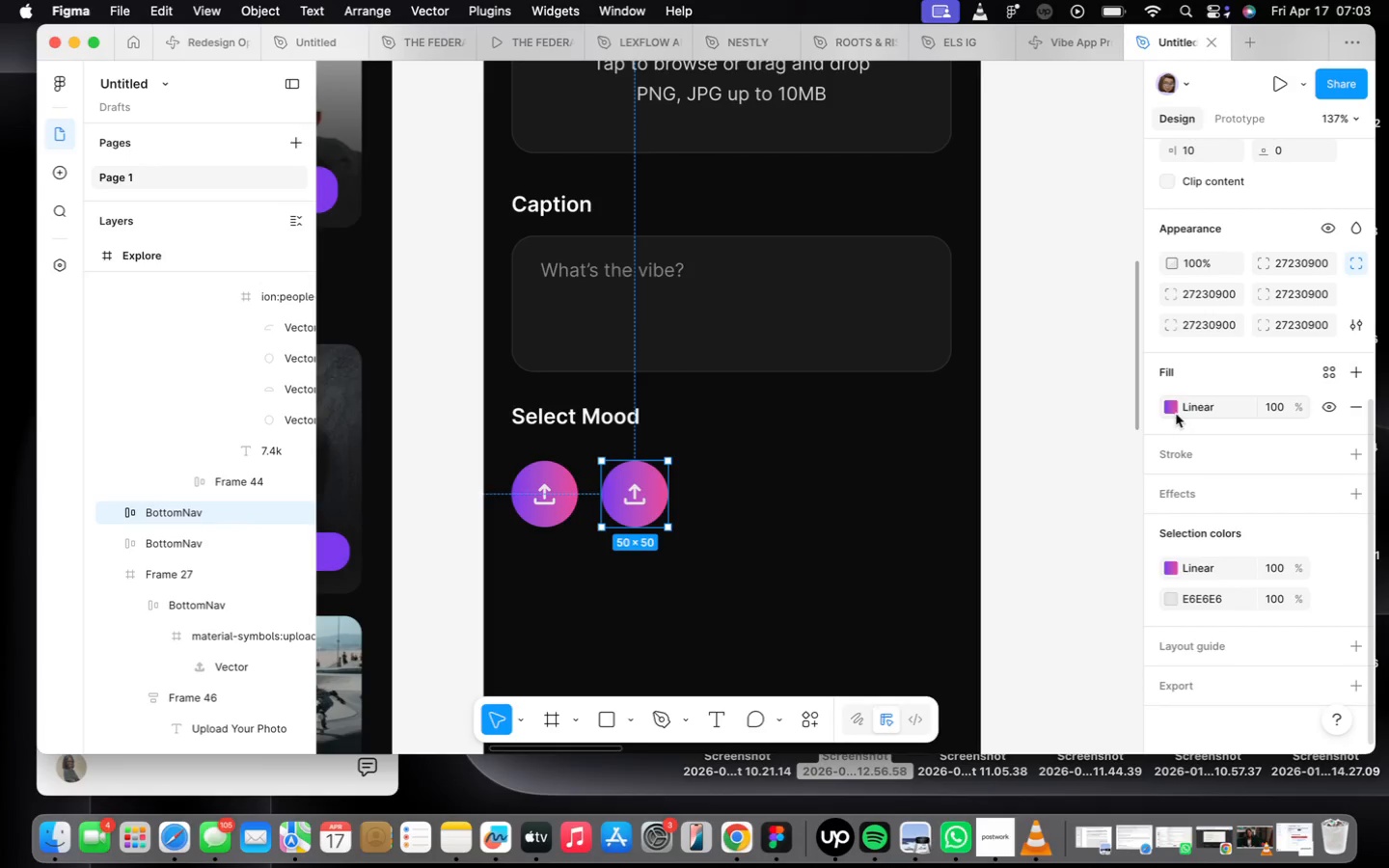 
left_click([1172, 412])
 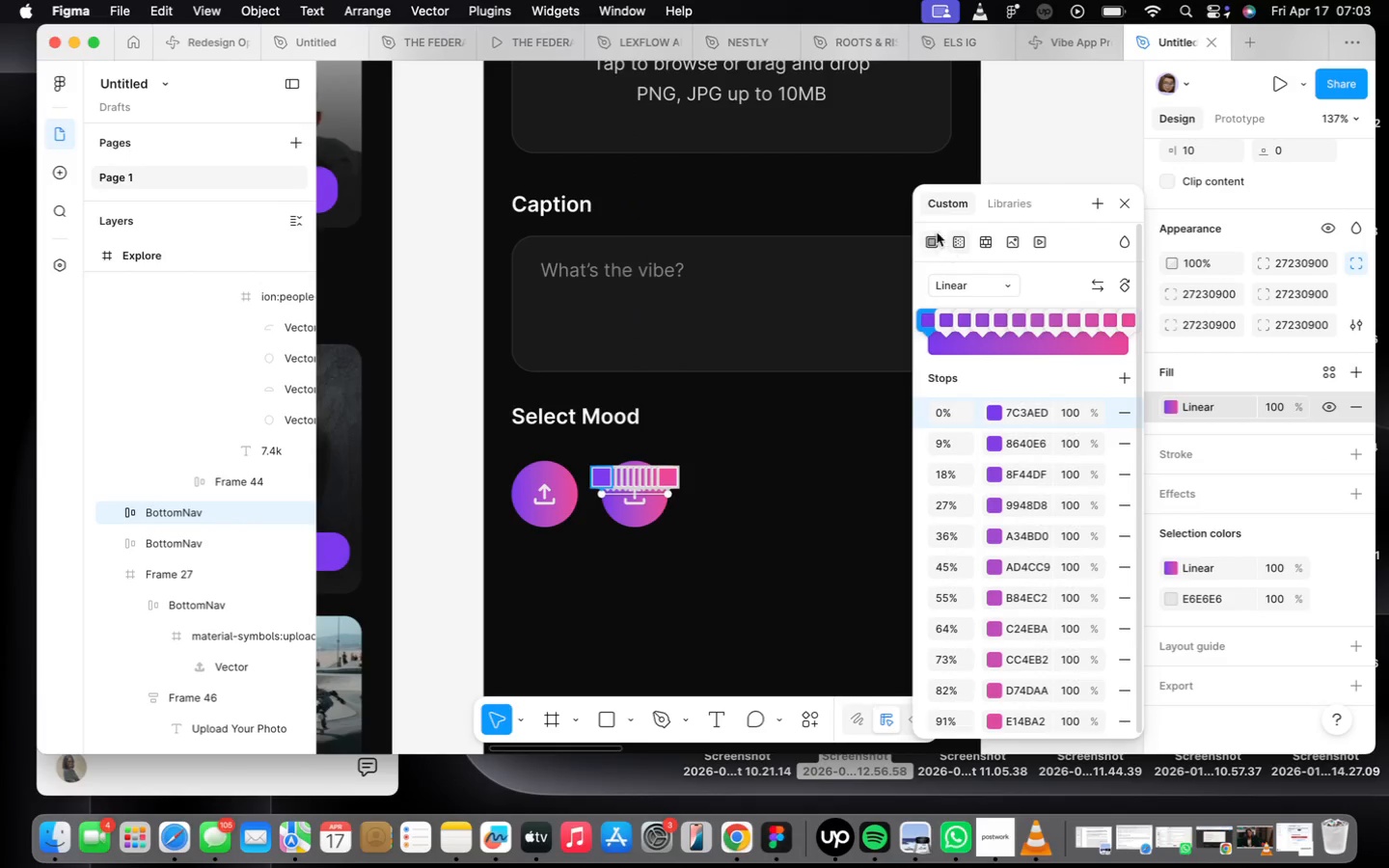 
left_click([935, 238])
 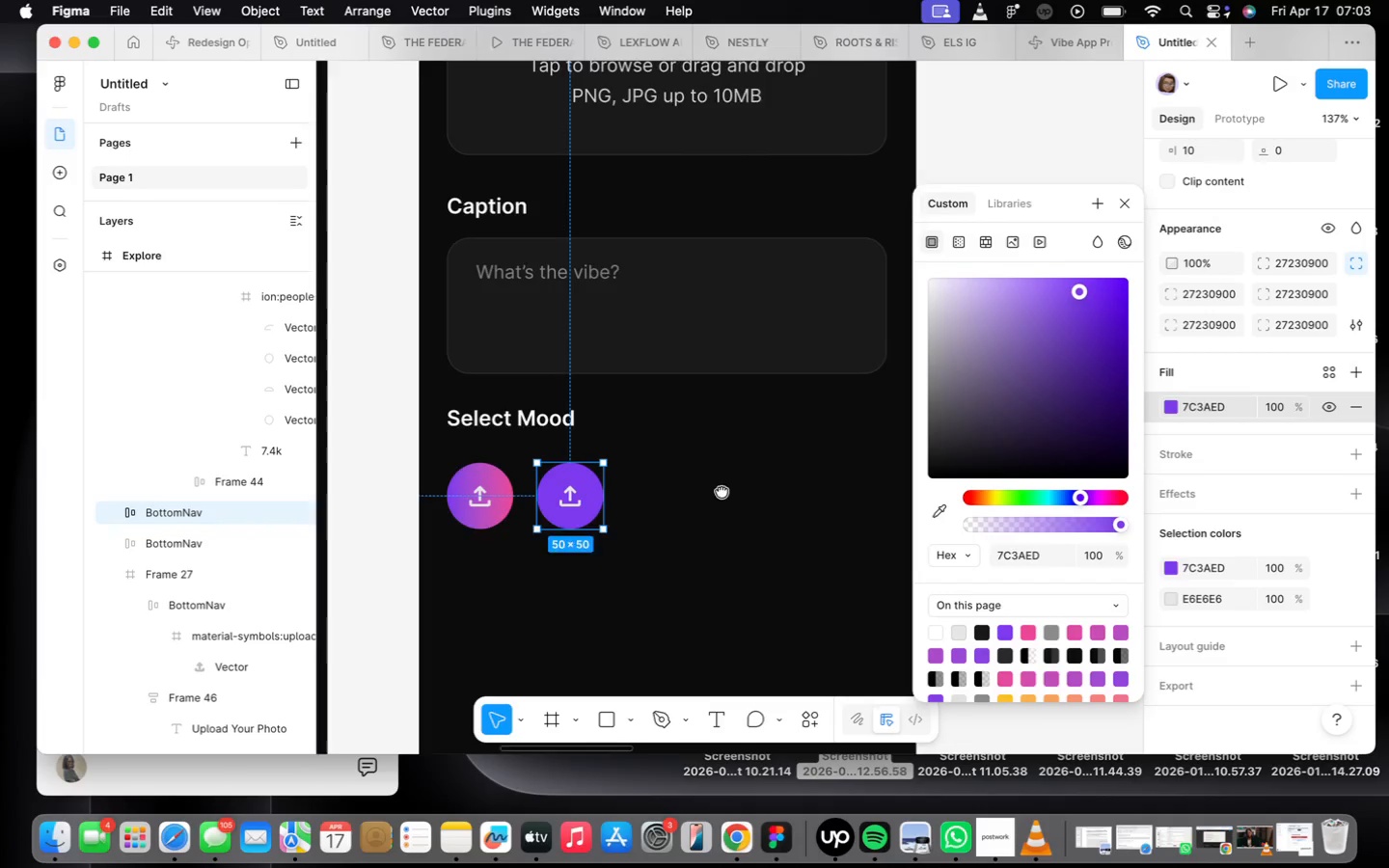 
hold_key(key=OptionLeft, duration=1.68)
left_click_drag(start_coordinate=[516, 503], to_coordinate=[623, 505])
 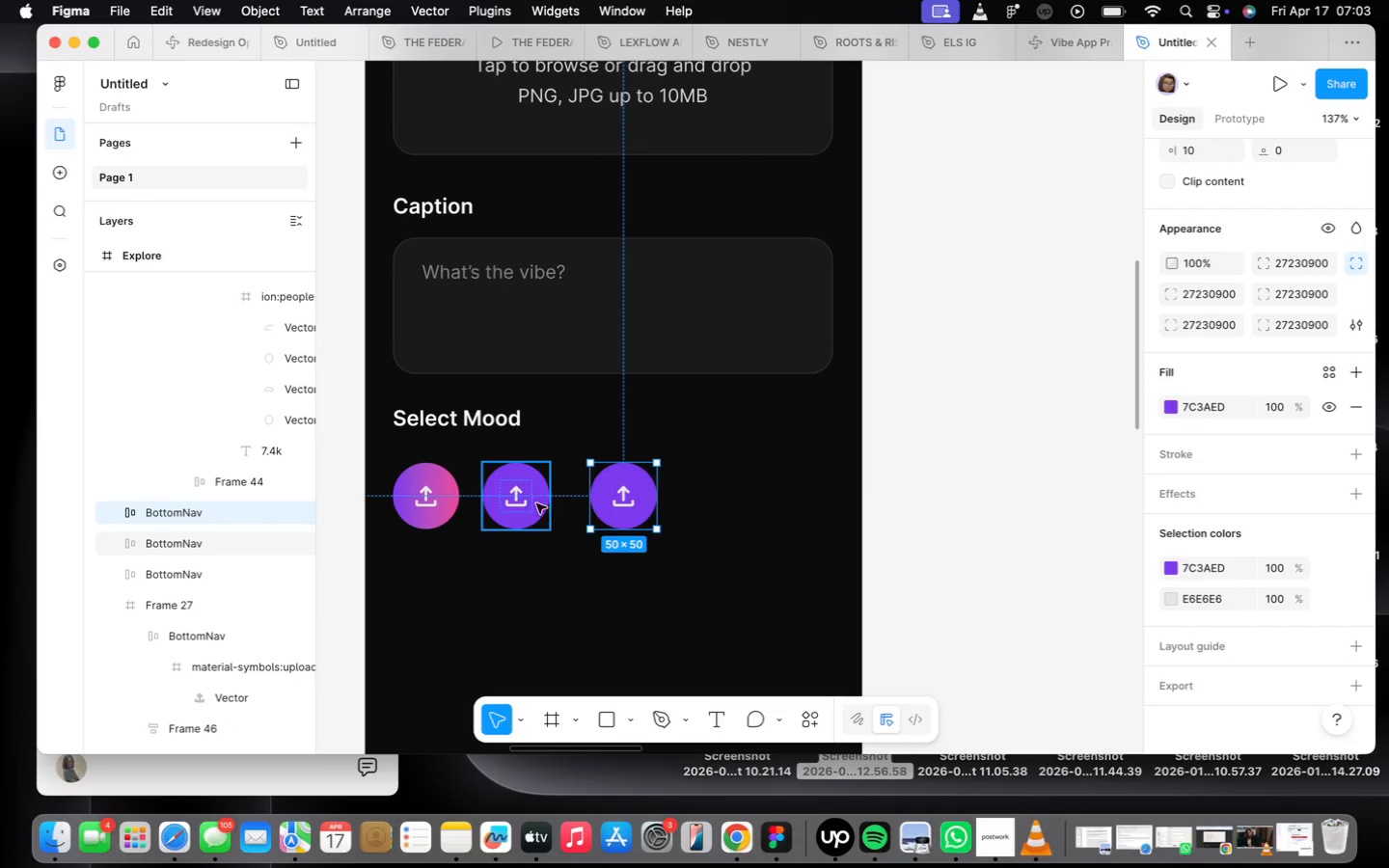 
hold_key(key=ShiftLeft, duration=1.05)
left_click([433, 506])
 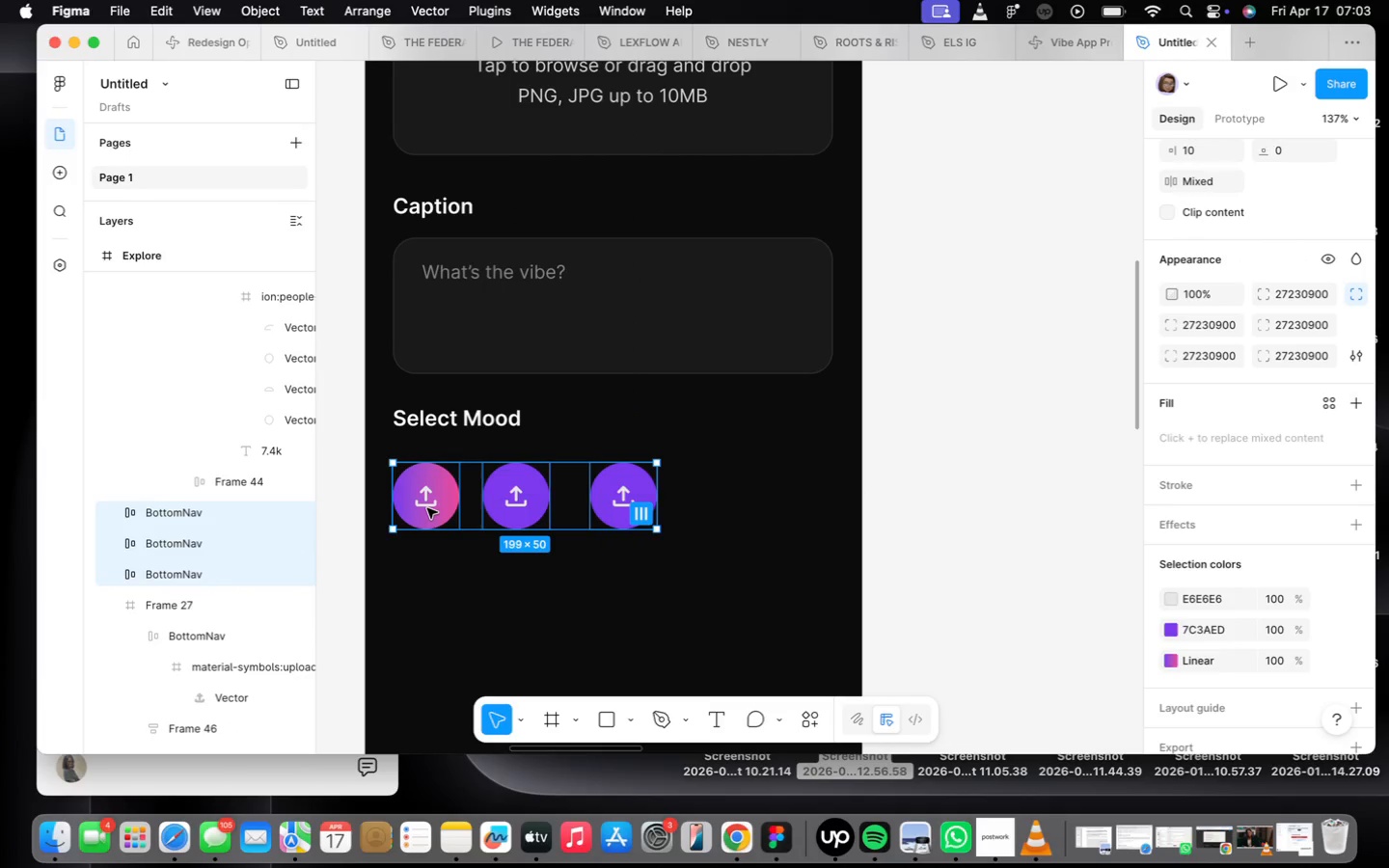 
key(Shift+A)
 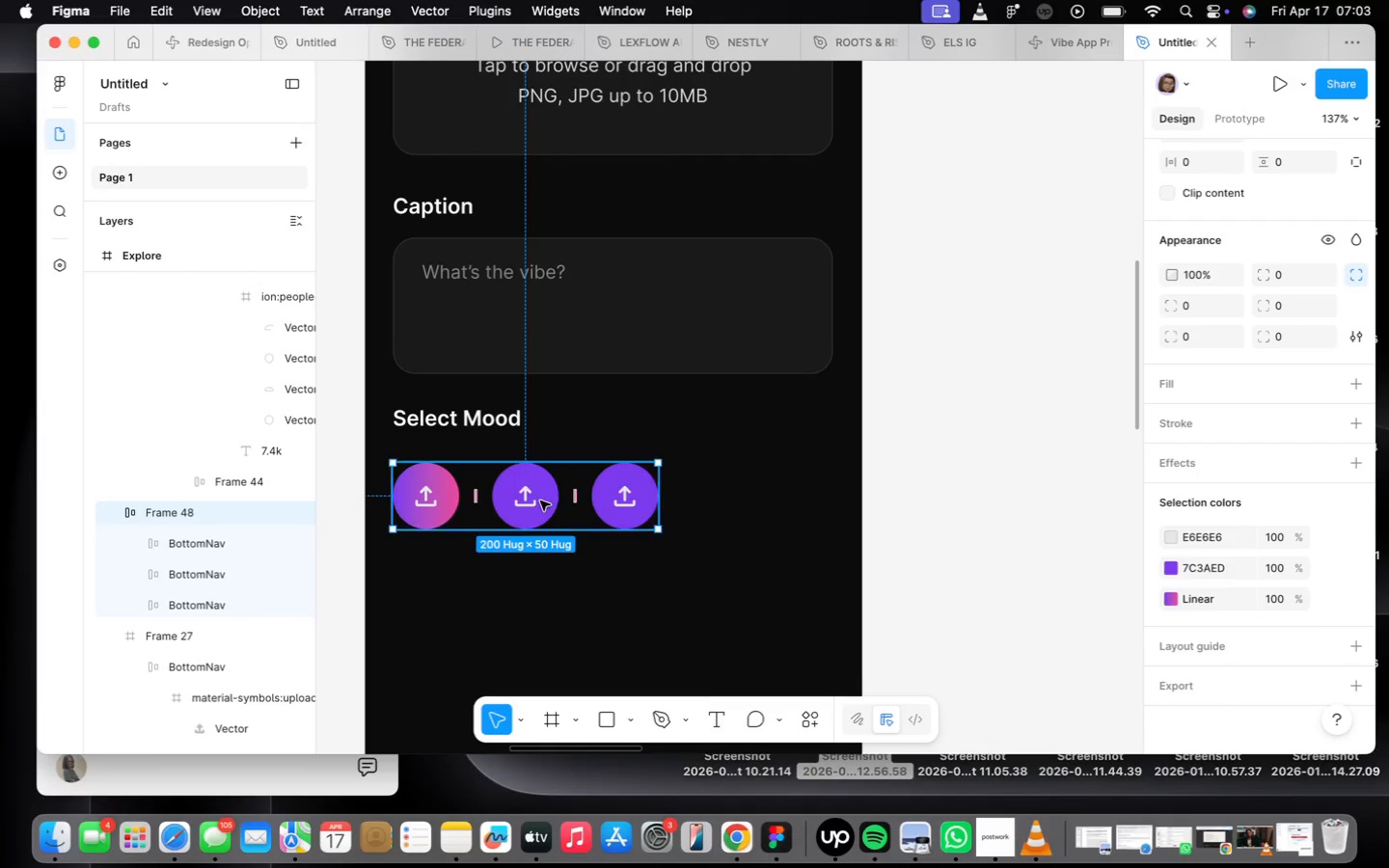 
key(Meta+CommandLeft)
 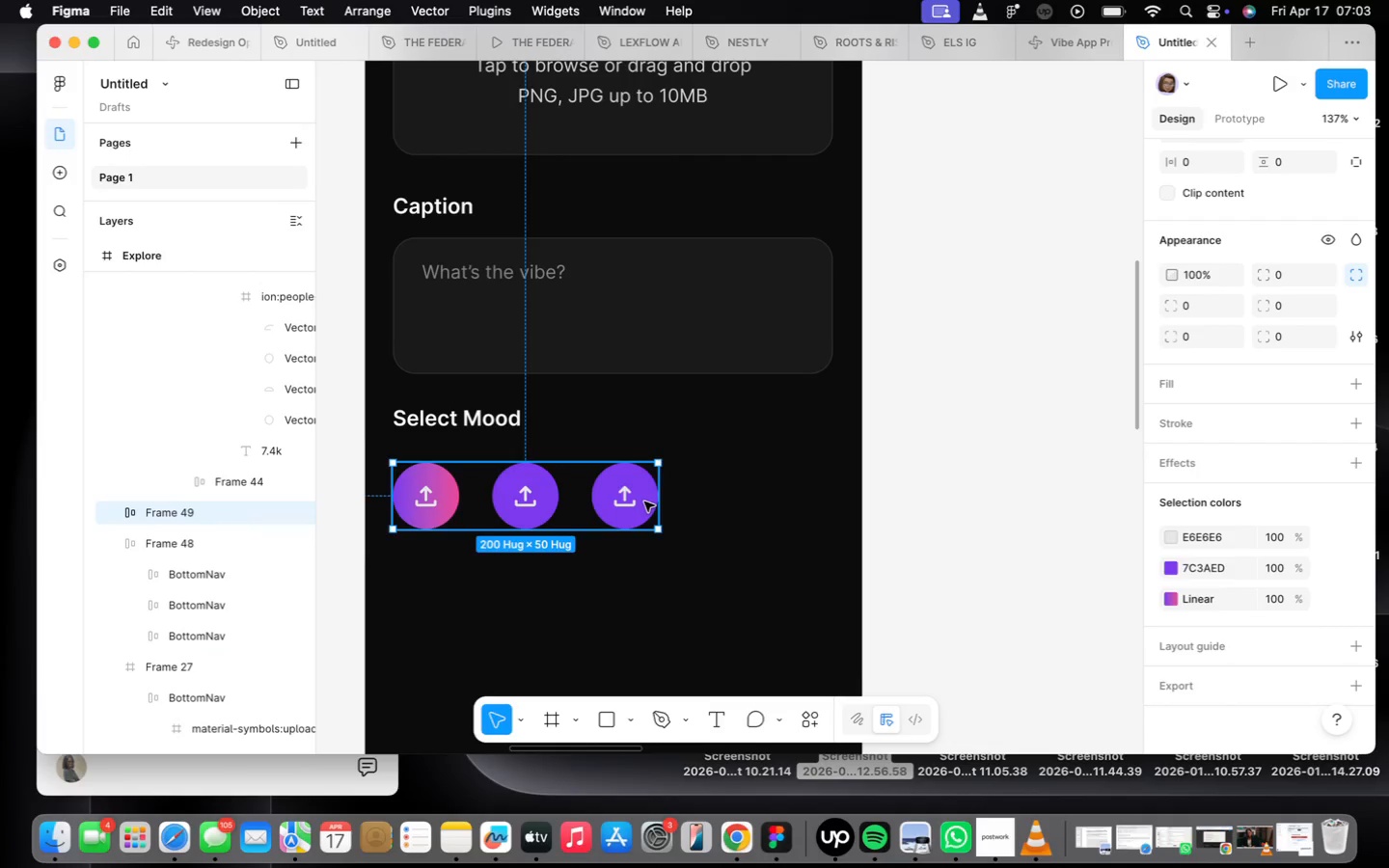 
key(Meta+D)
 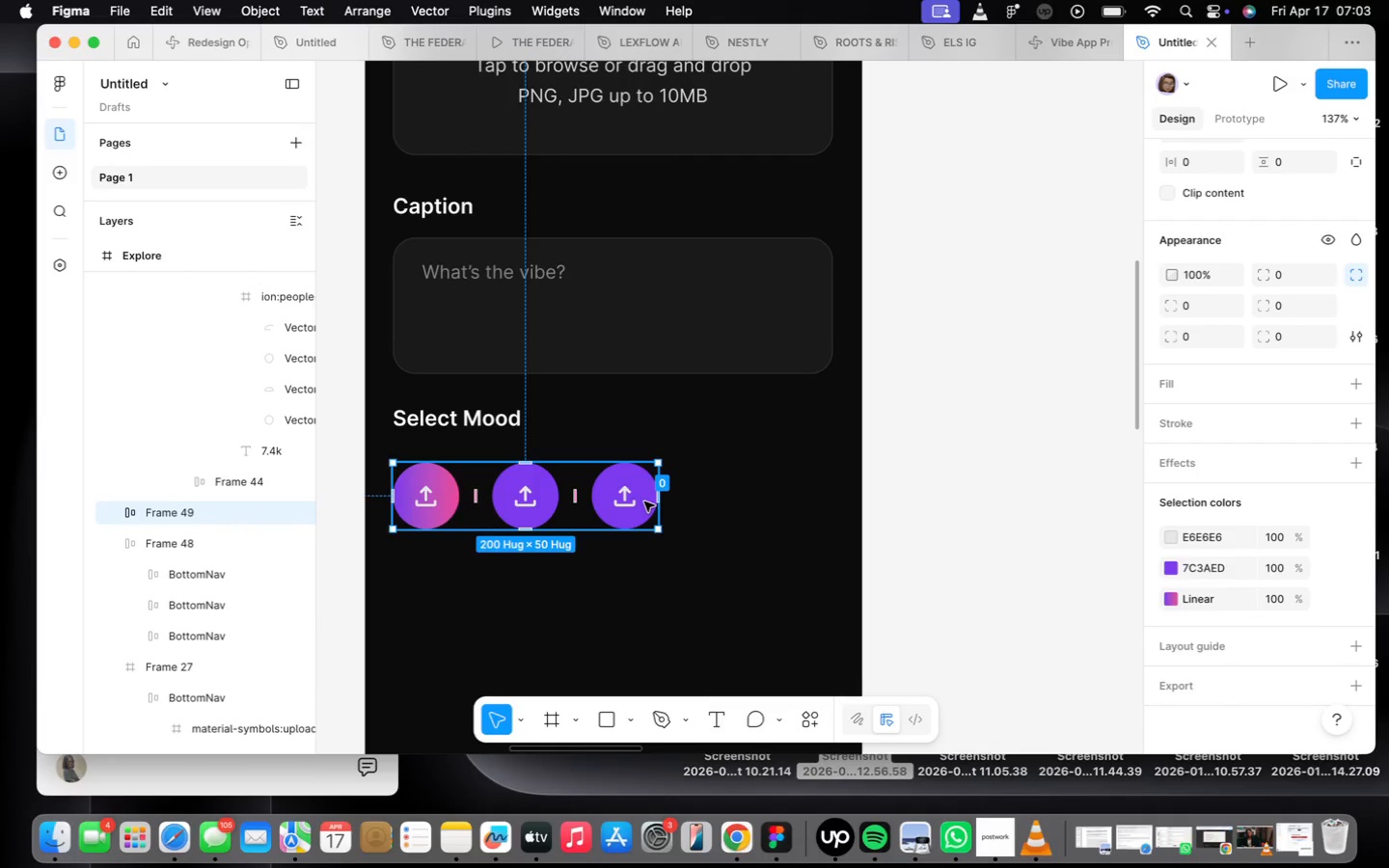 
key(Meta+CommandLeft)
 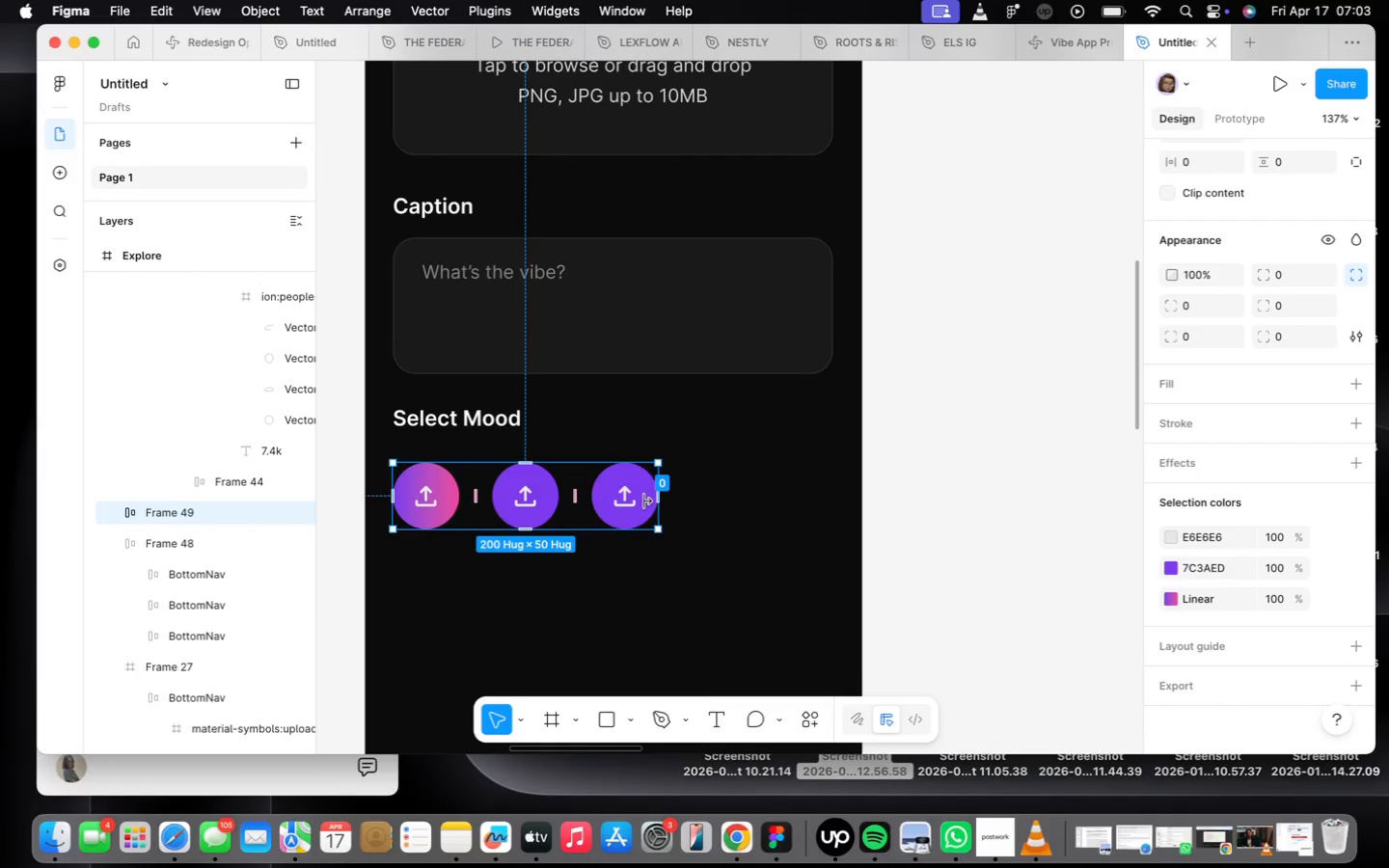 
key(Meta+Z)
 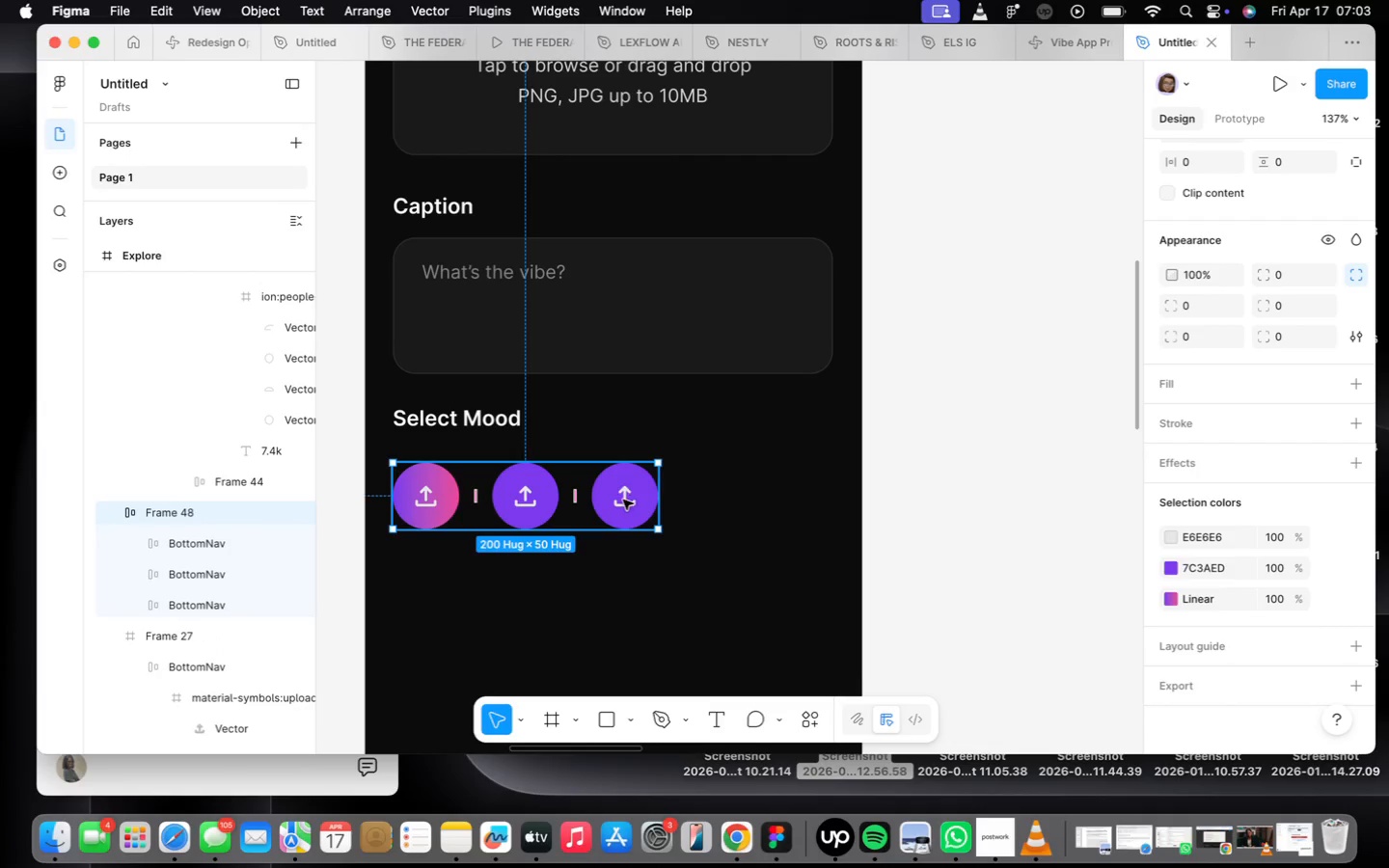 
double_click([623, 500])
 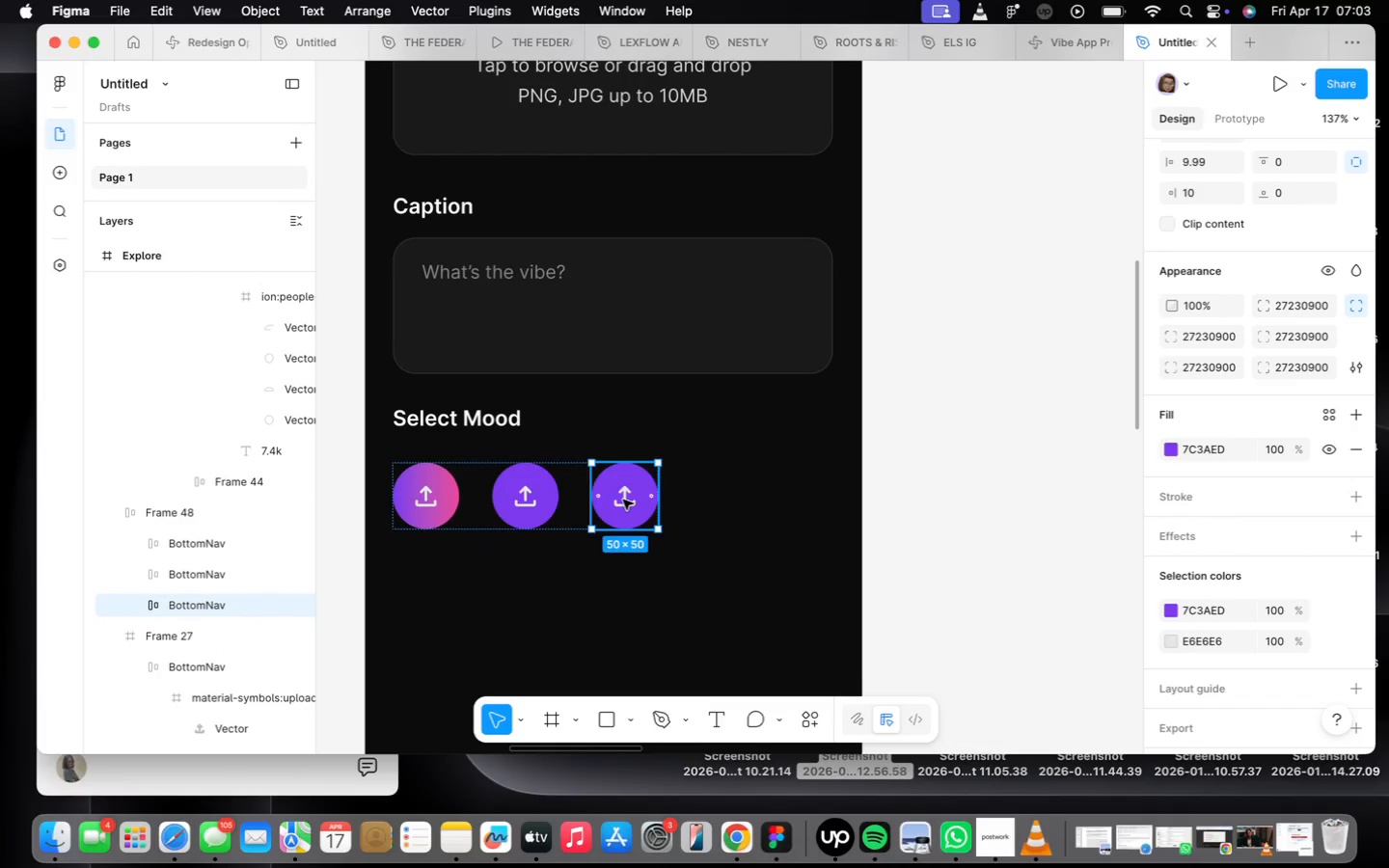 
key(Meta+CommandLeft)
 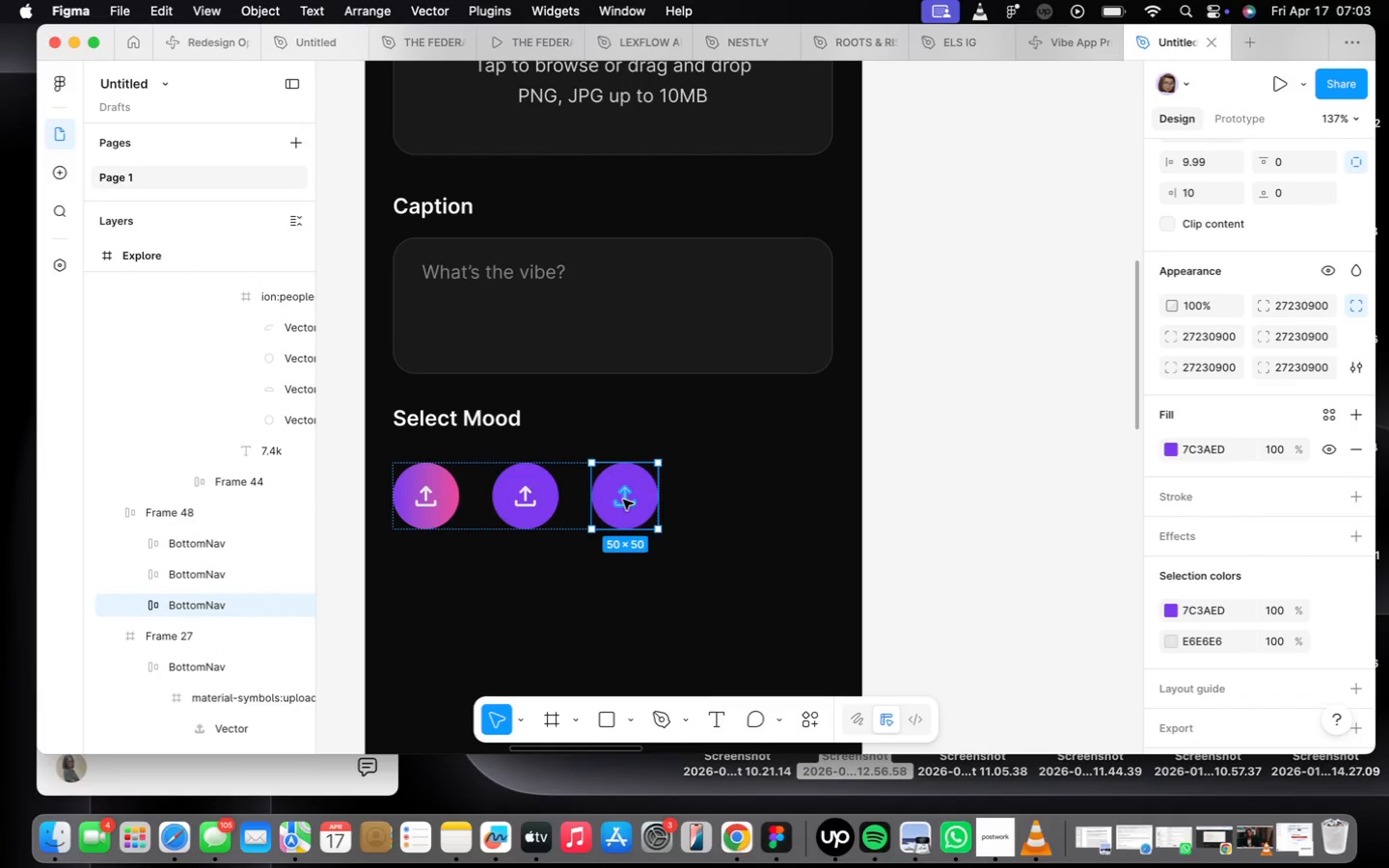 
key(Meta+D)
 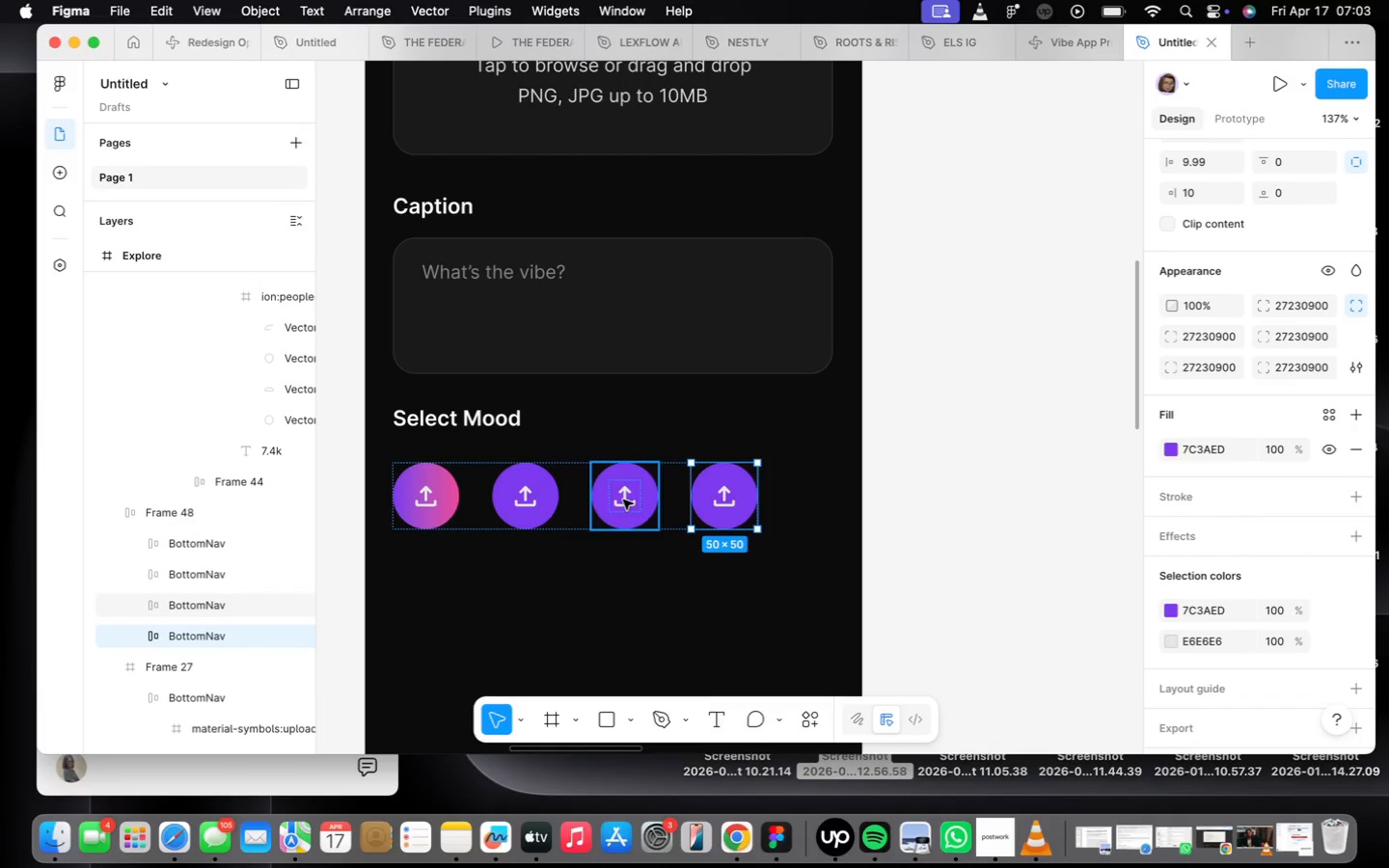 
key(Meta+CommandLeft)
 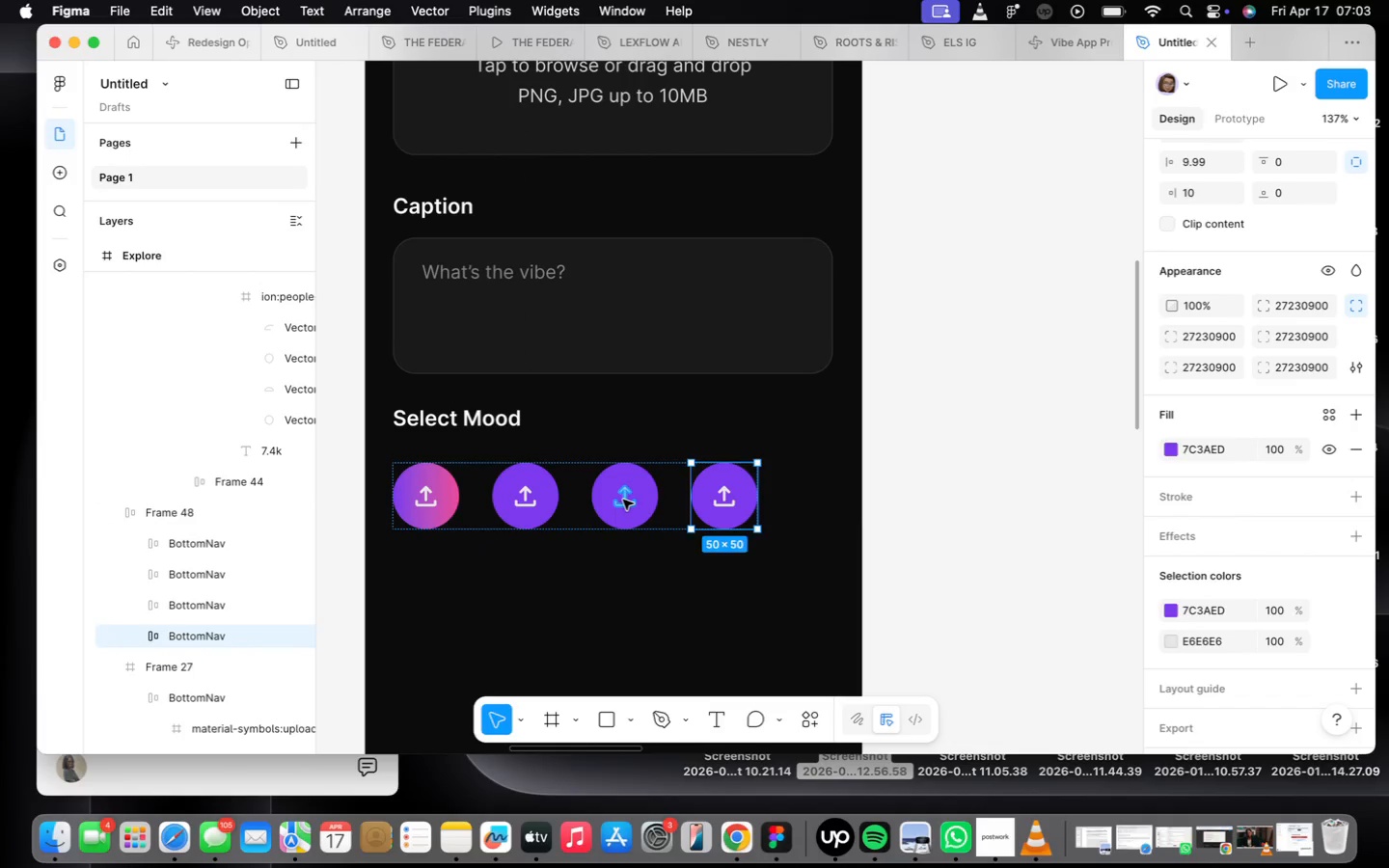 
key(Meta+D)
 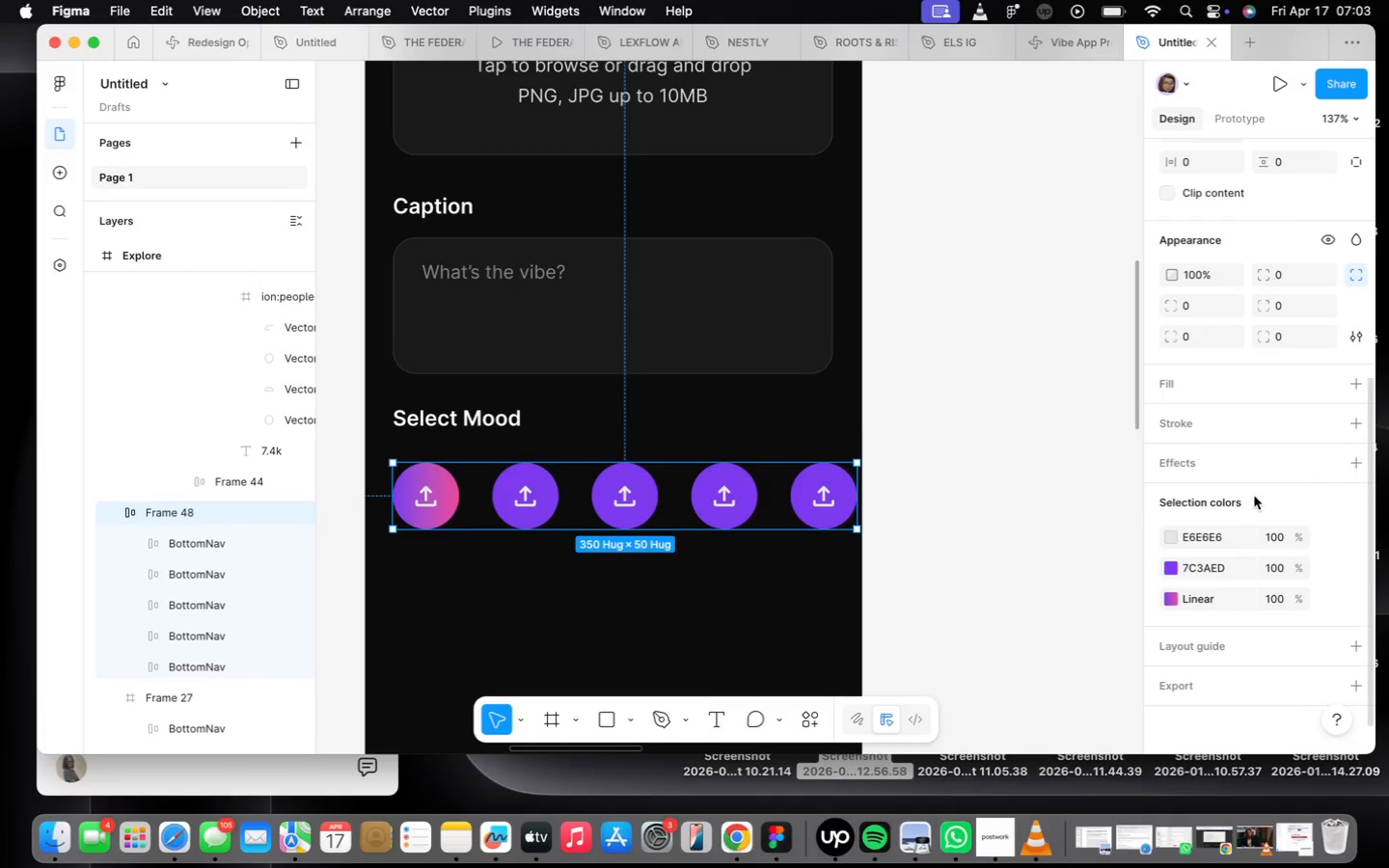 
scroll: coordinate [1272, 362], scroll_direction: up, amount: 30.0
 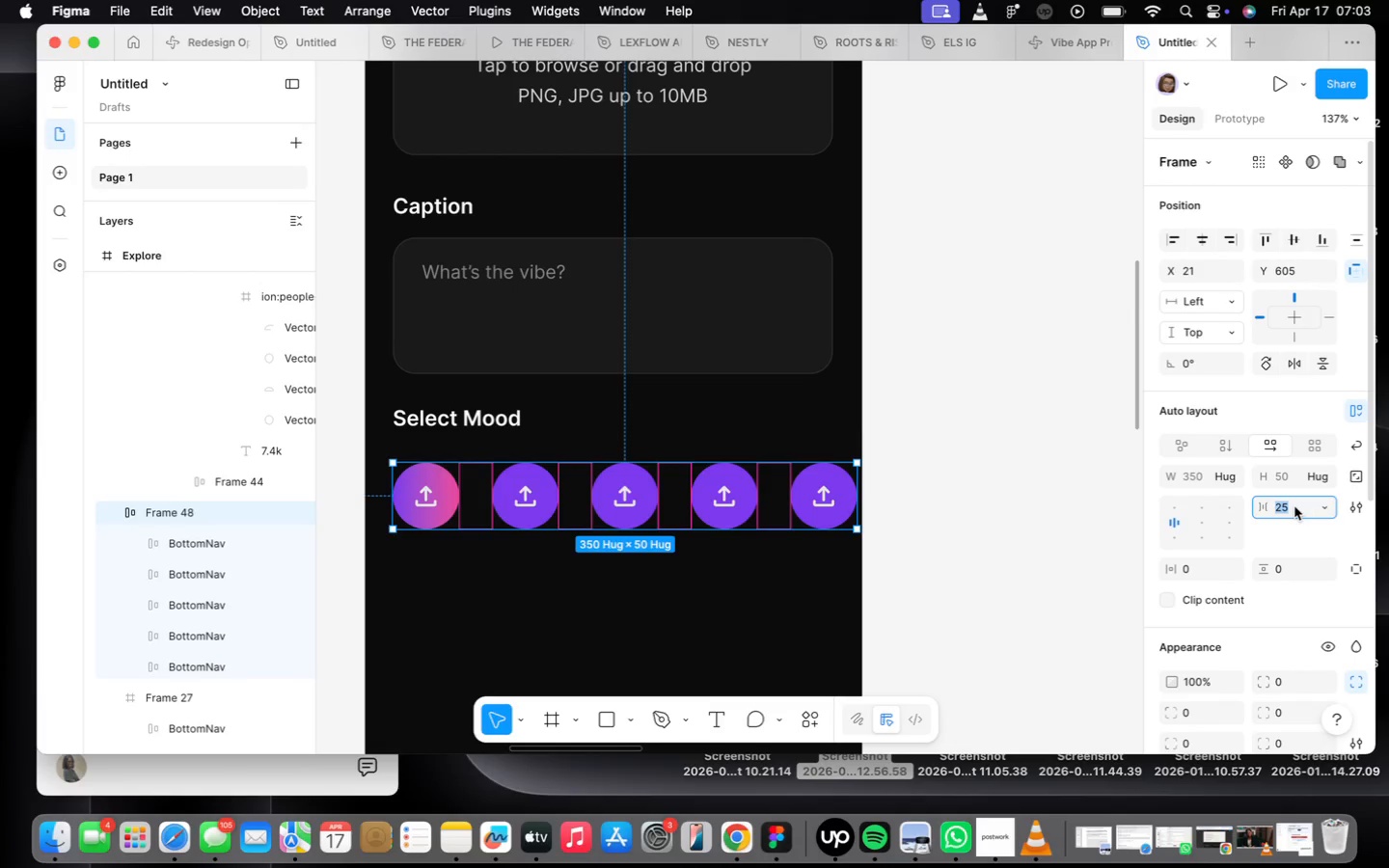 
type(16)
 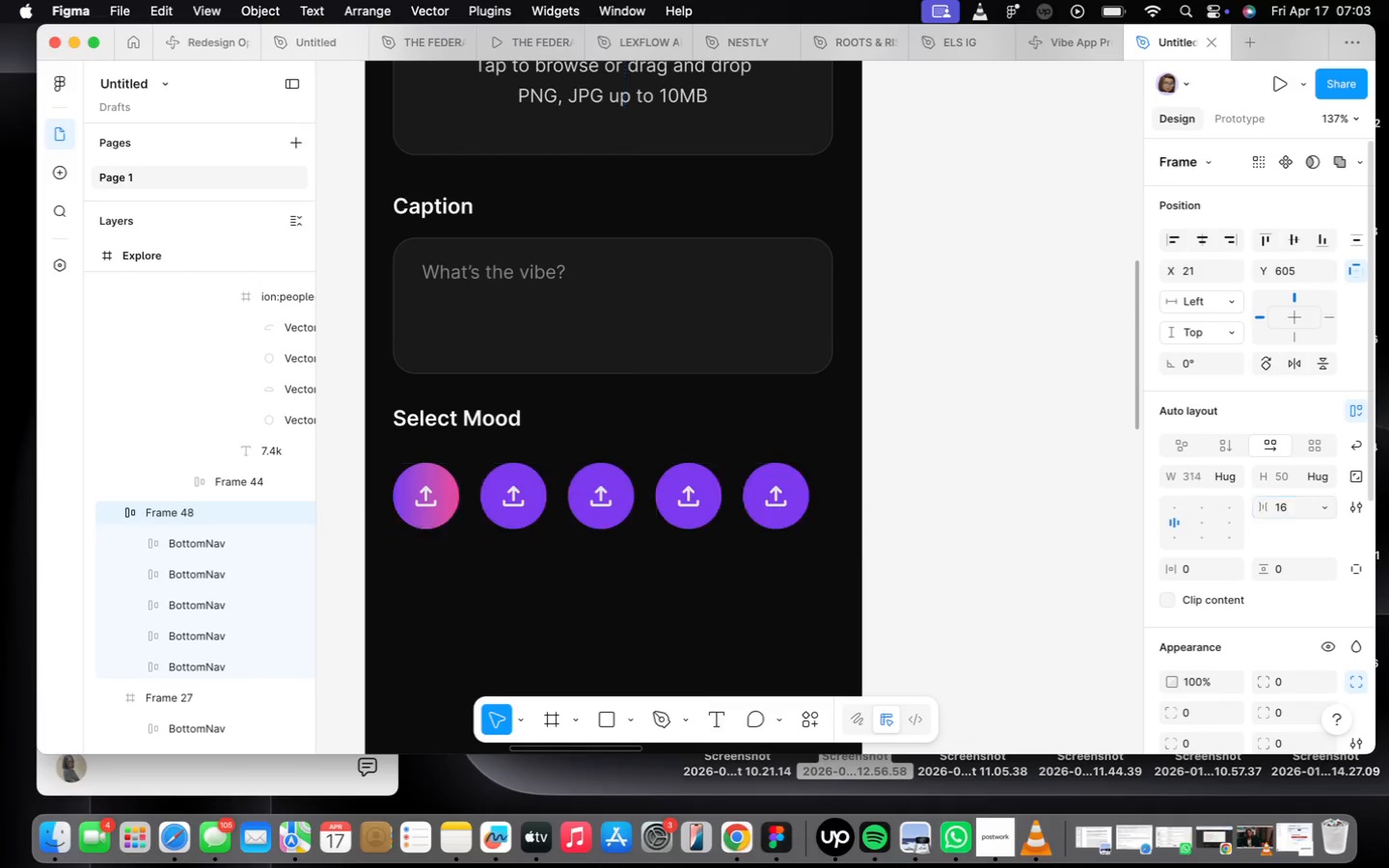 
key(Enter)
 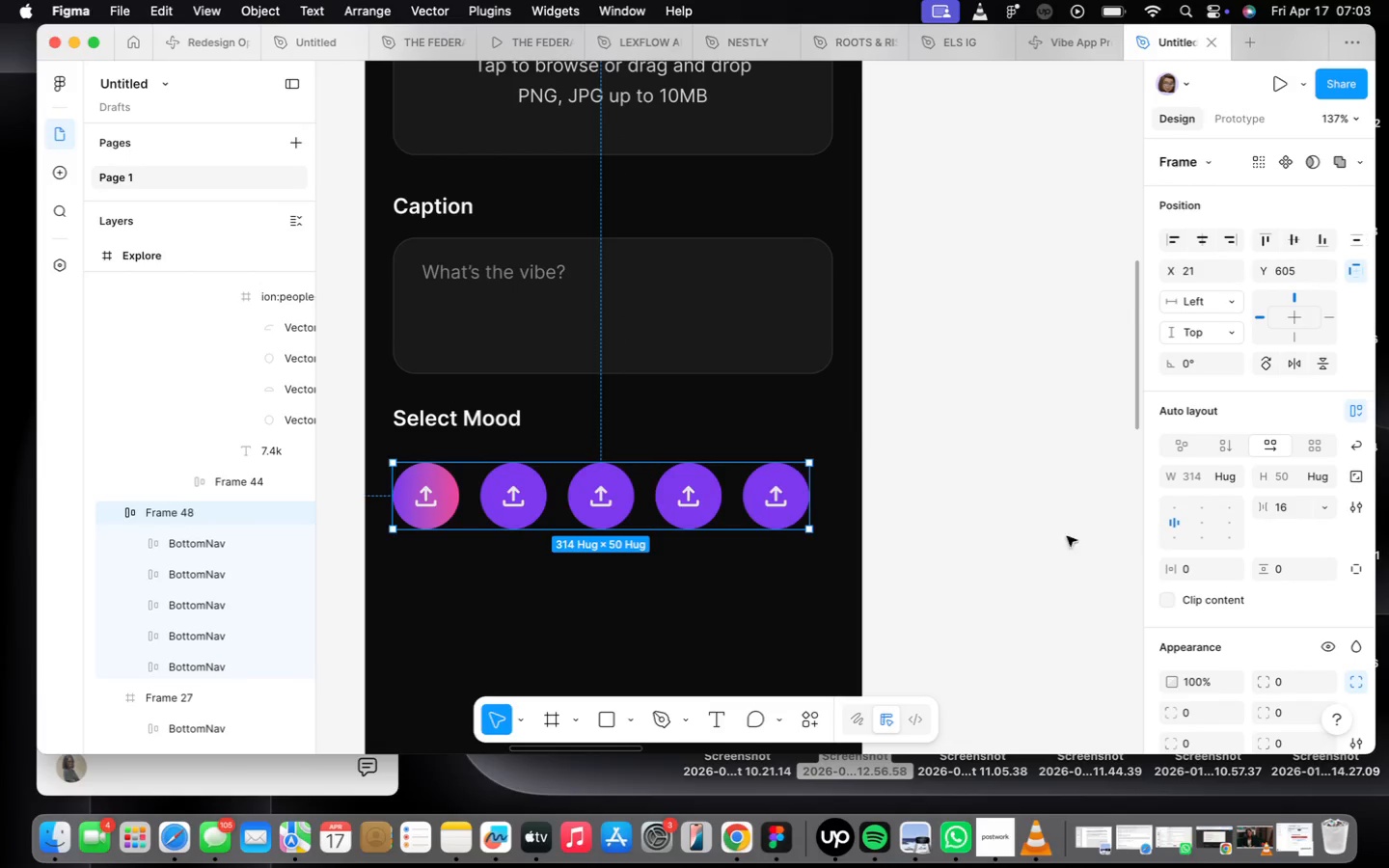 
left_click([1021, 539])
 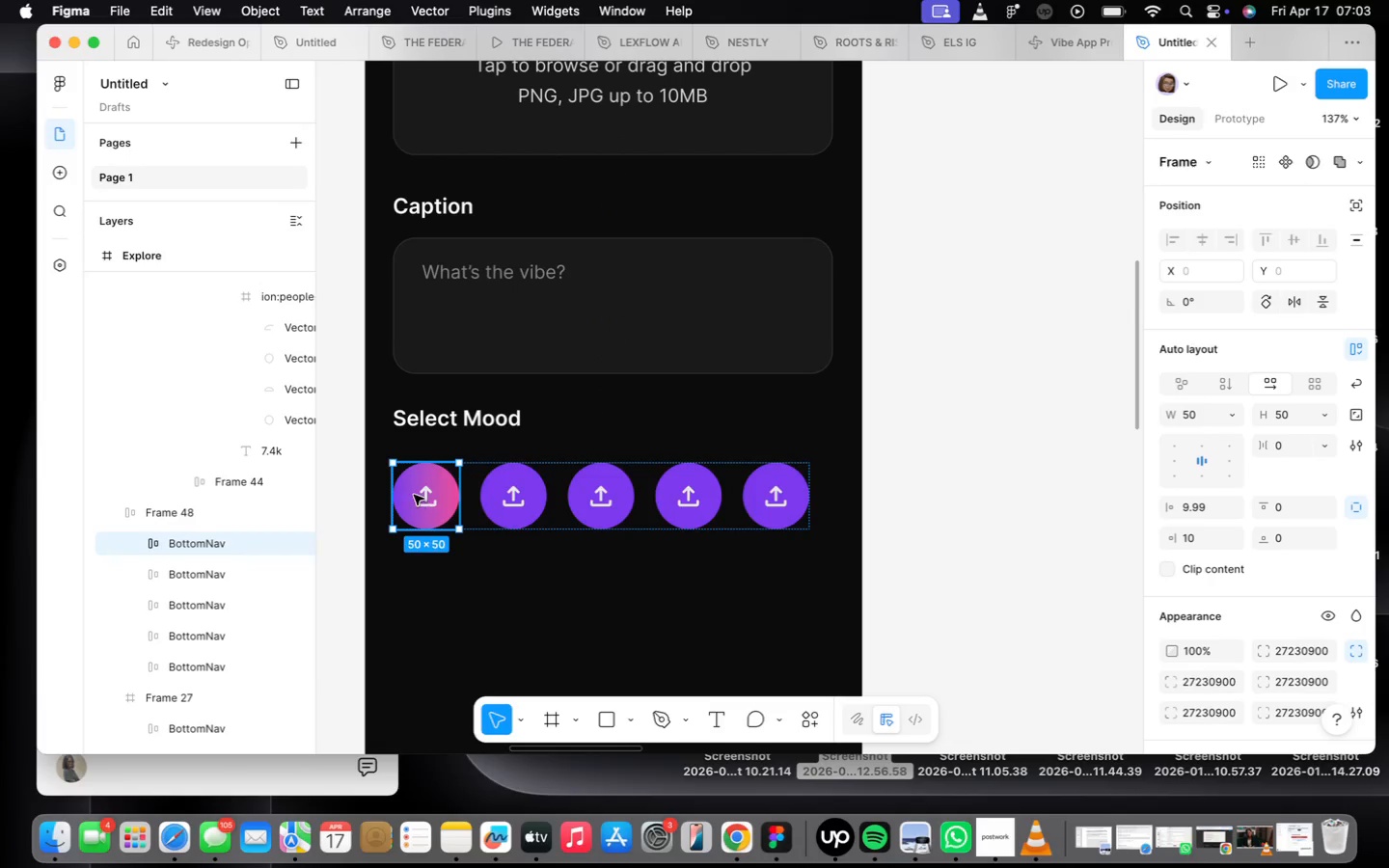 
hold_key(key=ShiftLeft, duration=2.2)
left_click([708, 501])
 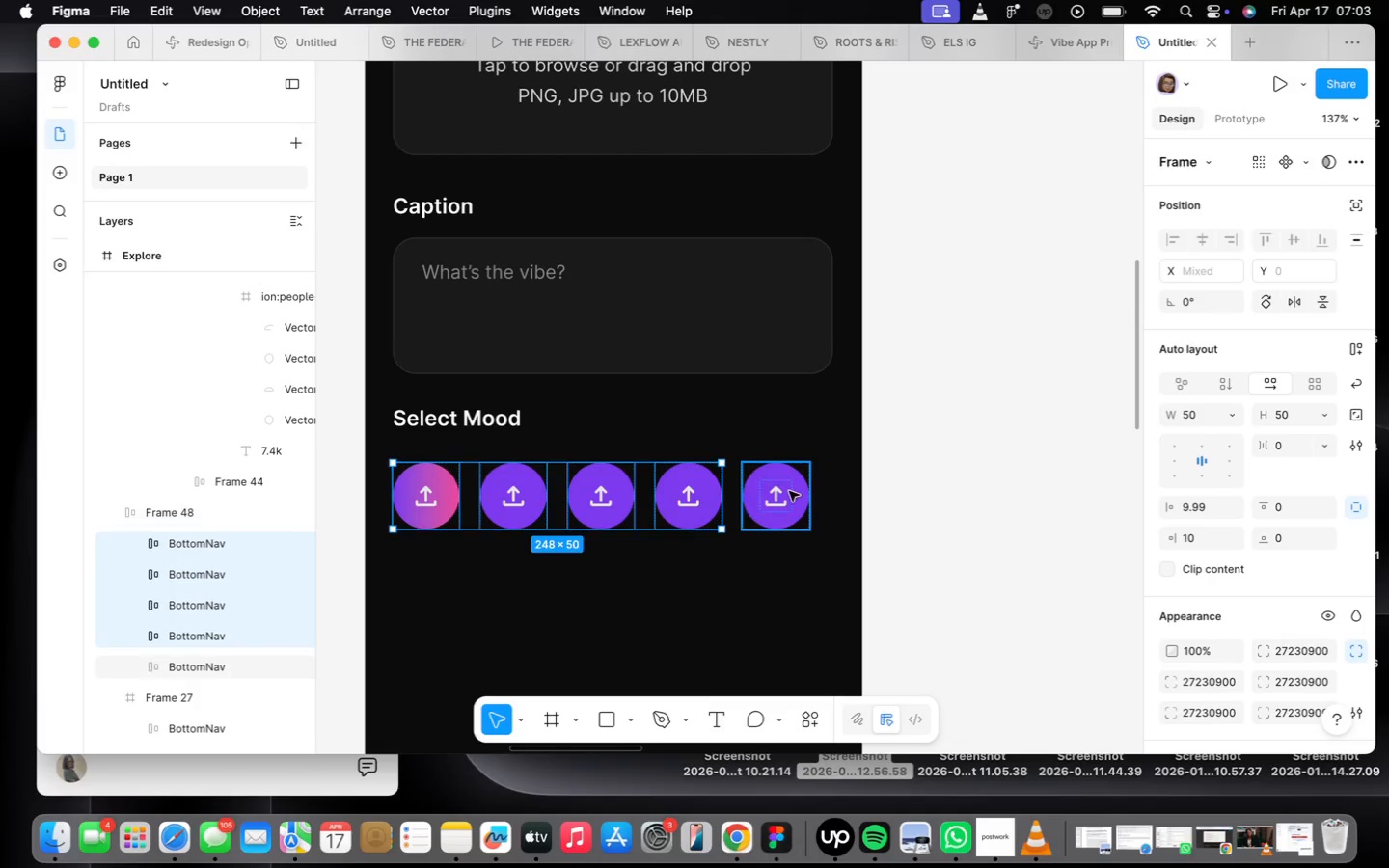 
left_click([789, 491])
 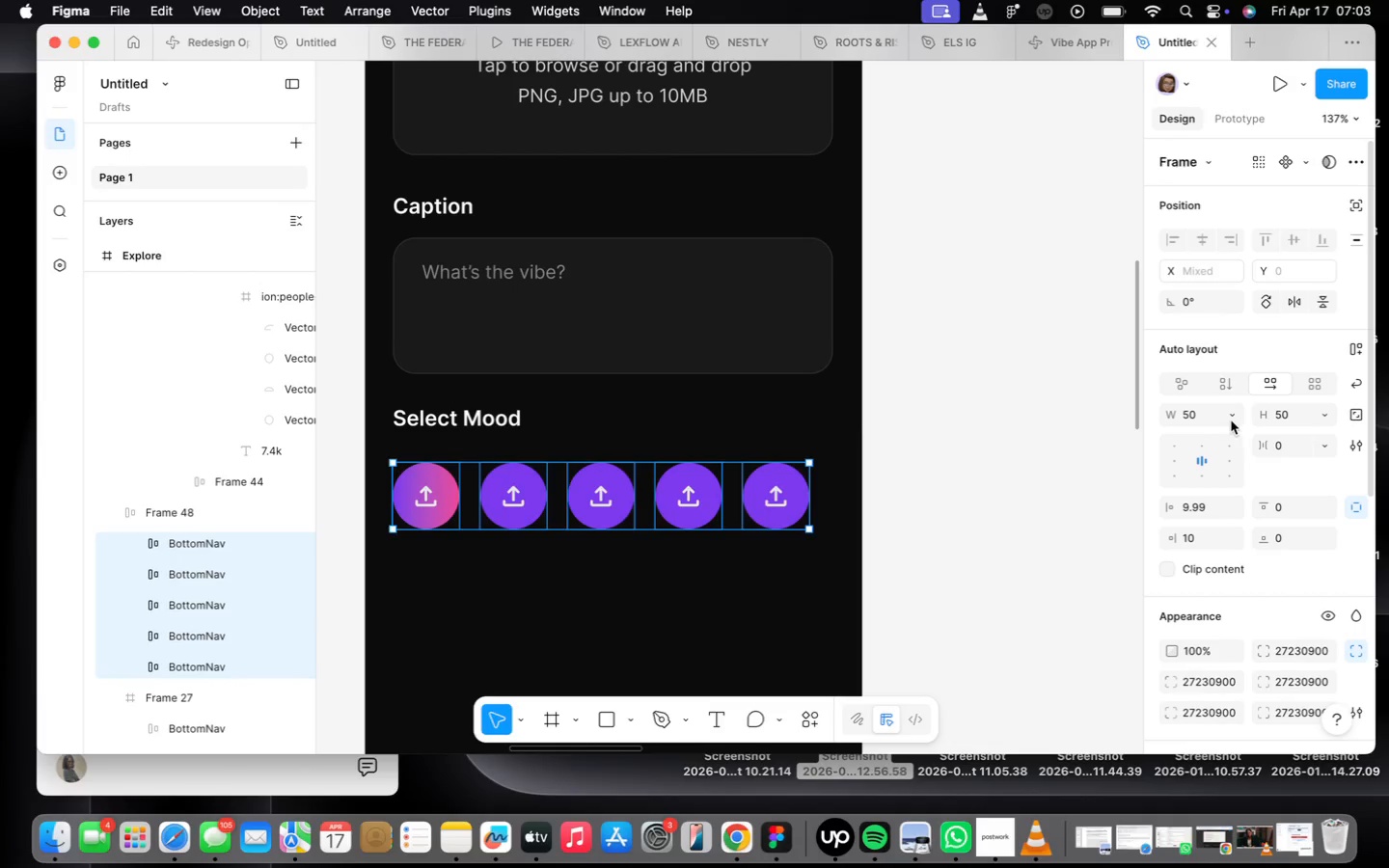 
key(4)
 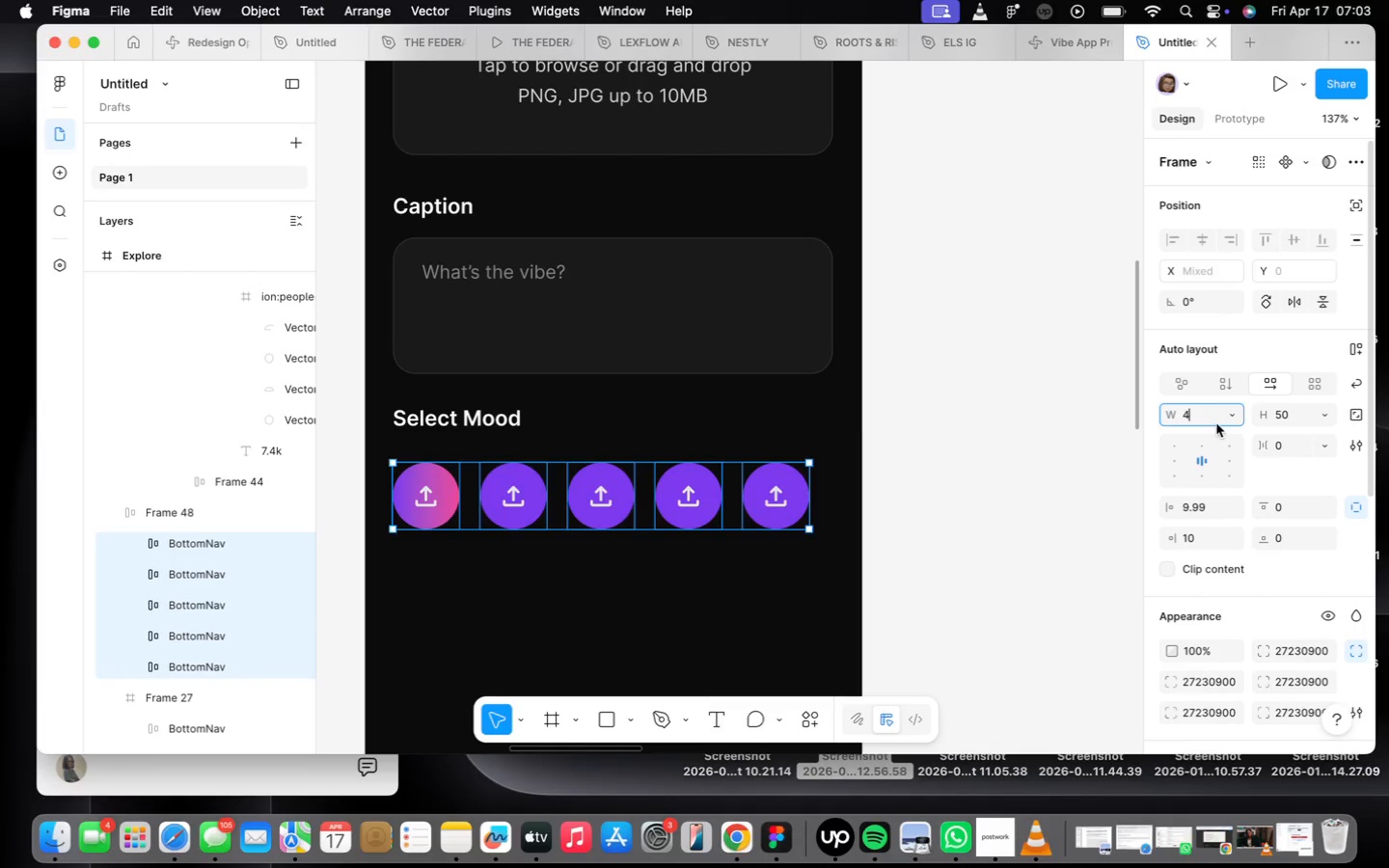 
key(0)
 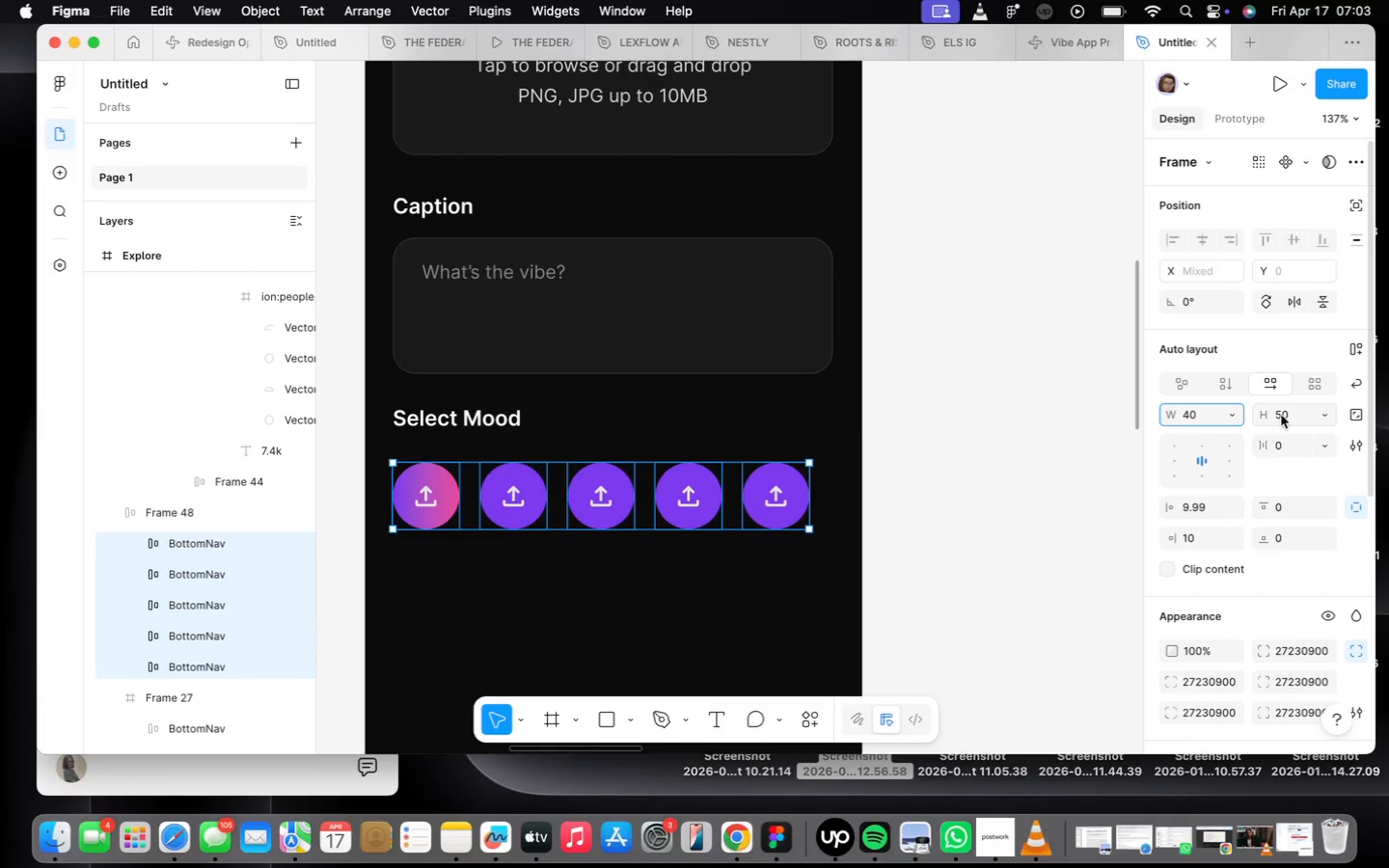 
left_click([1299, 417])
 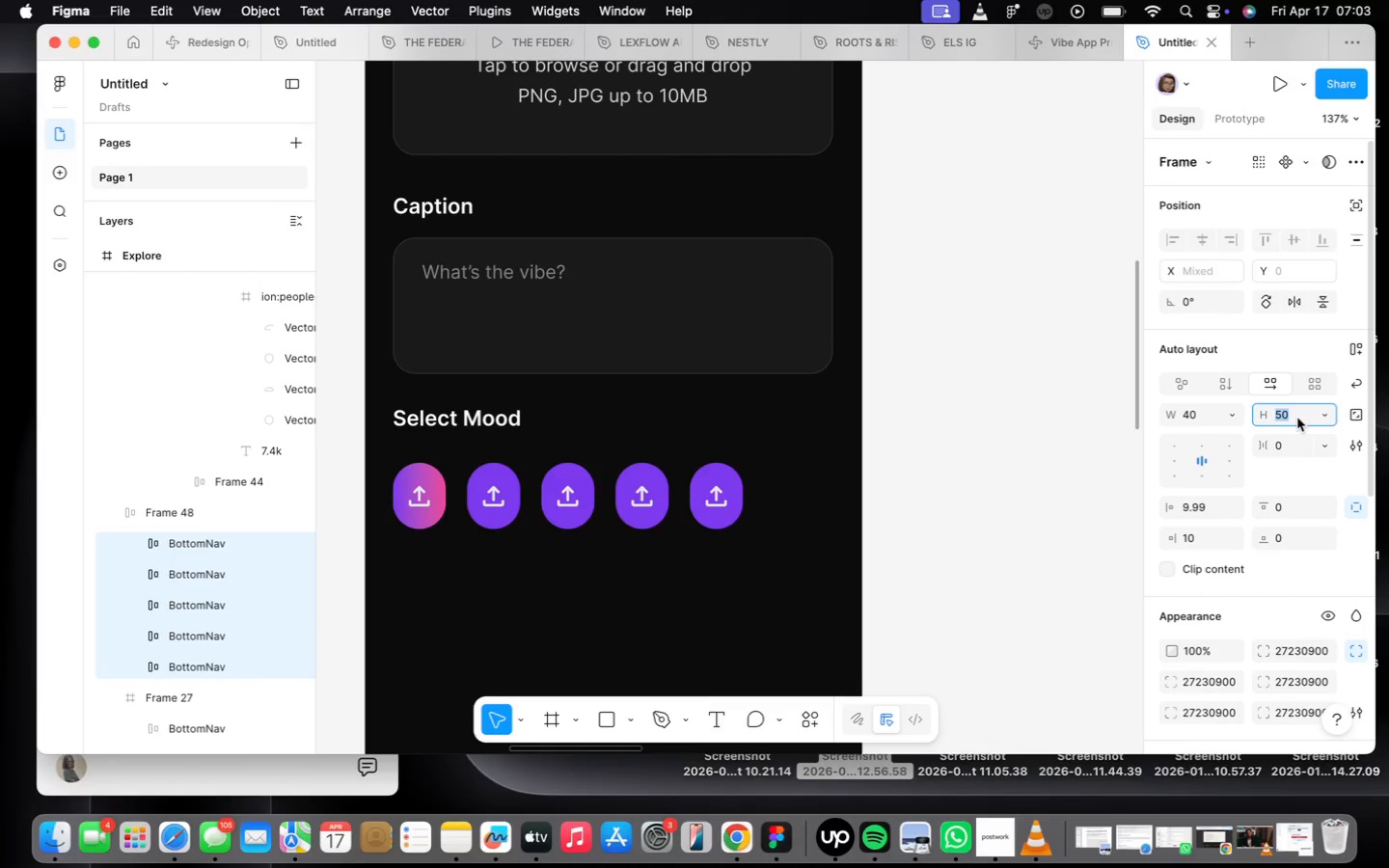 
type(40)
 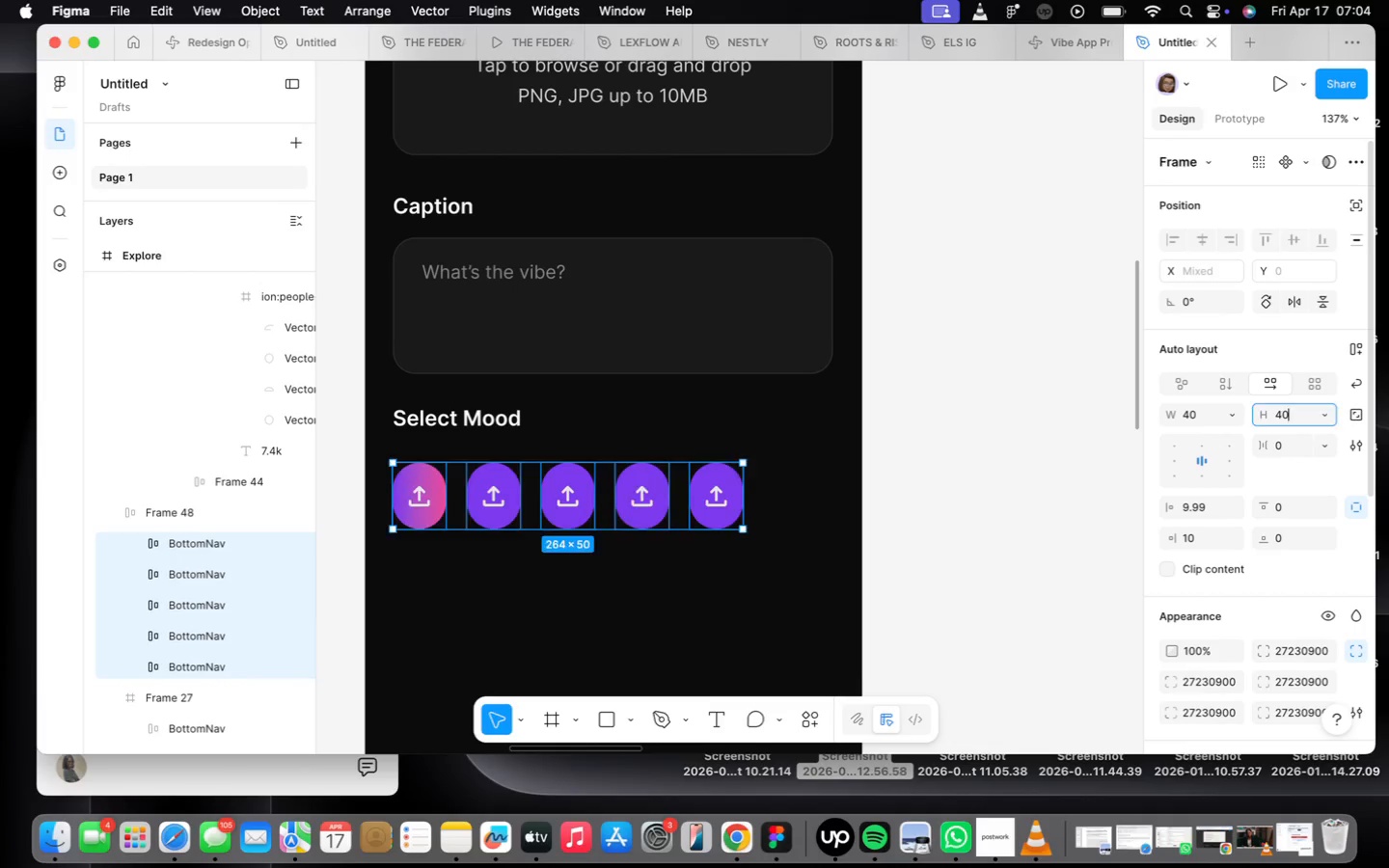 
key(Enter)
 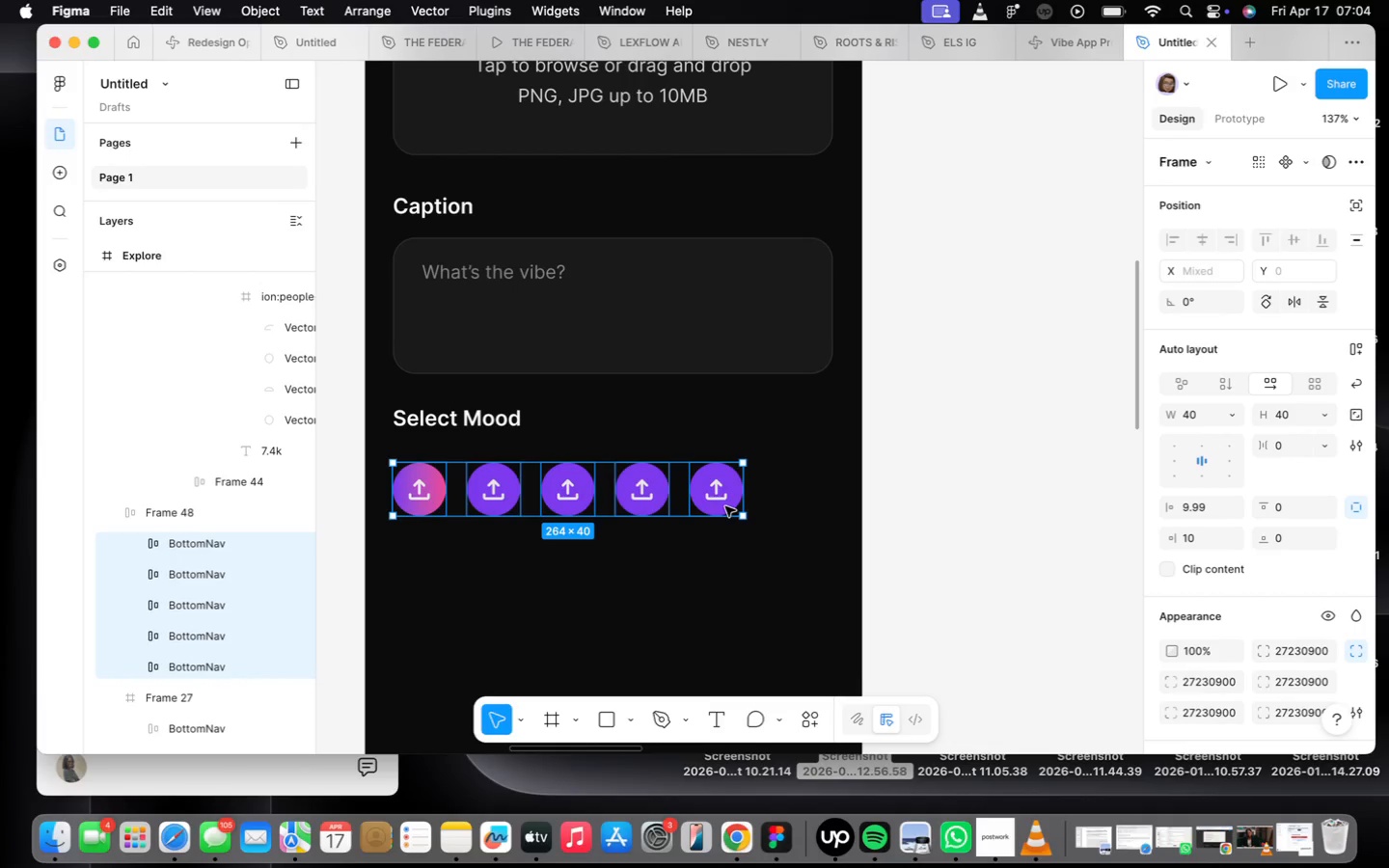 
double_click([726, 505])
 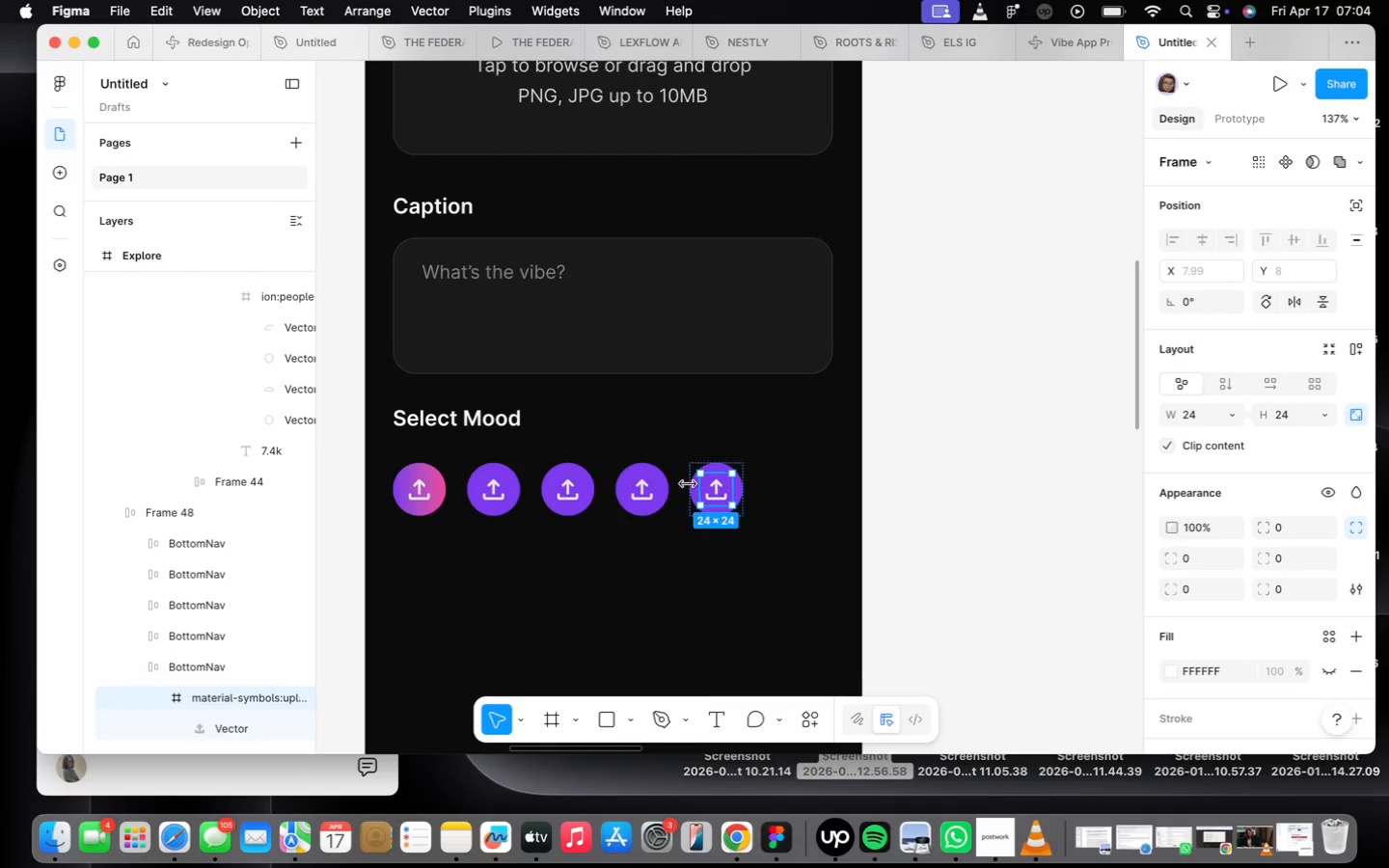 
left_click([646, 493])
 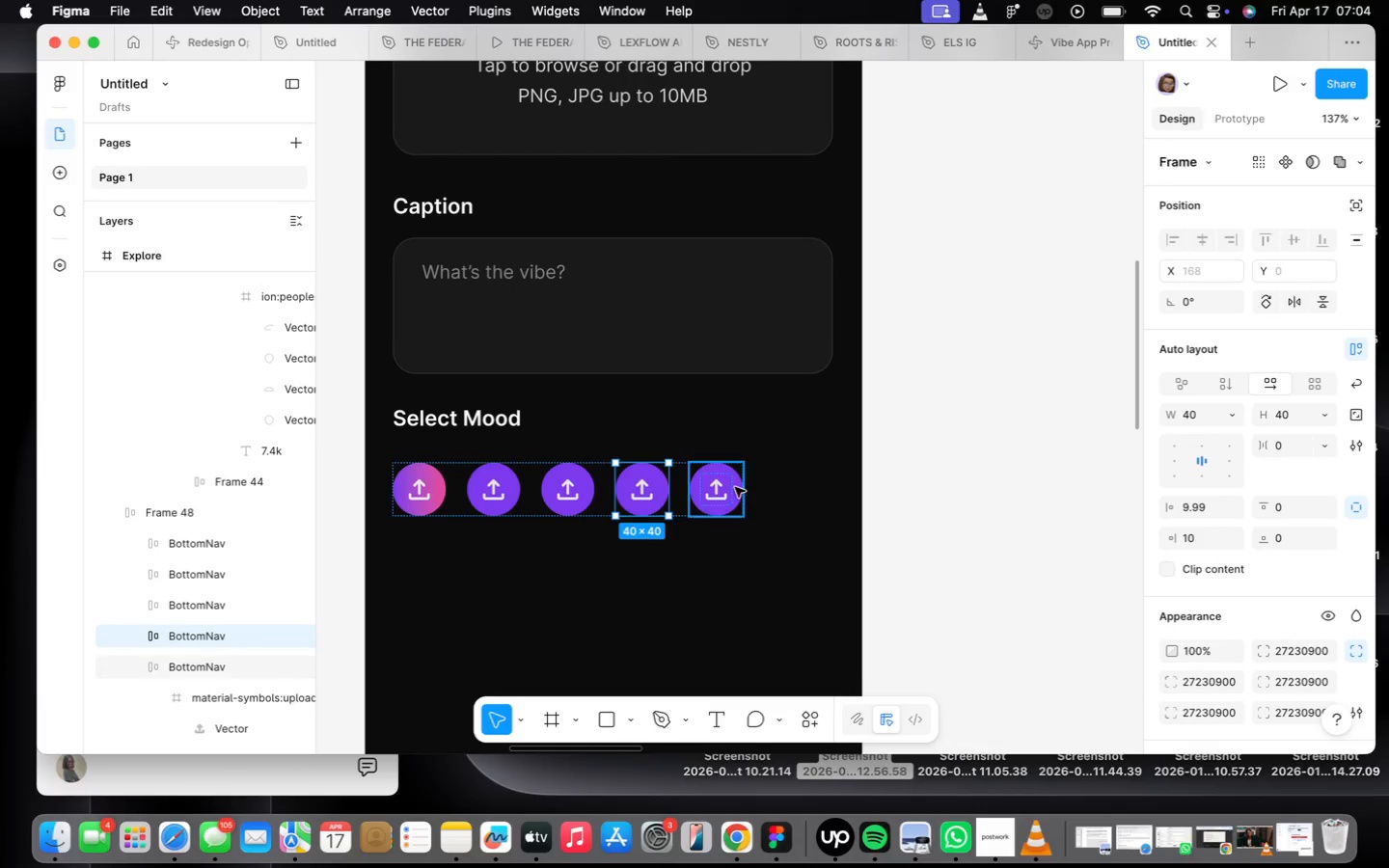 
left_click([734, 487])
 